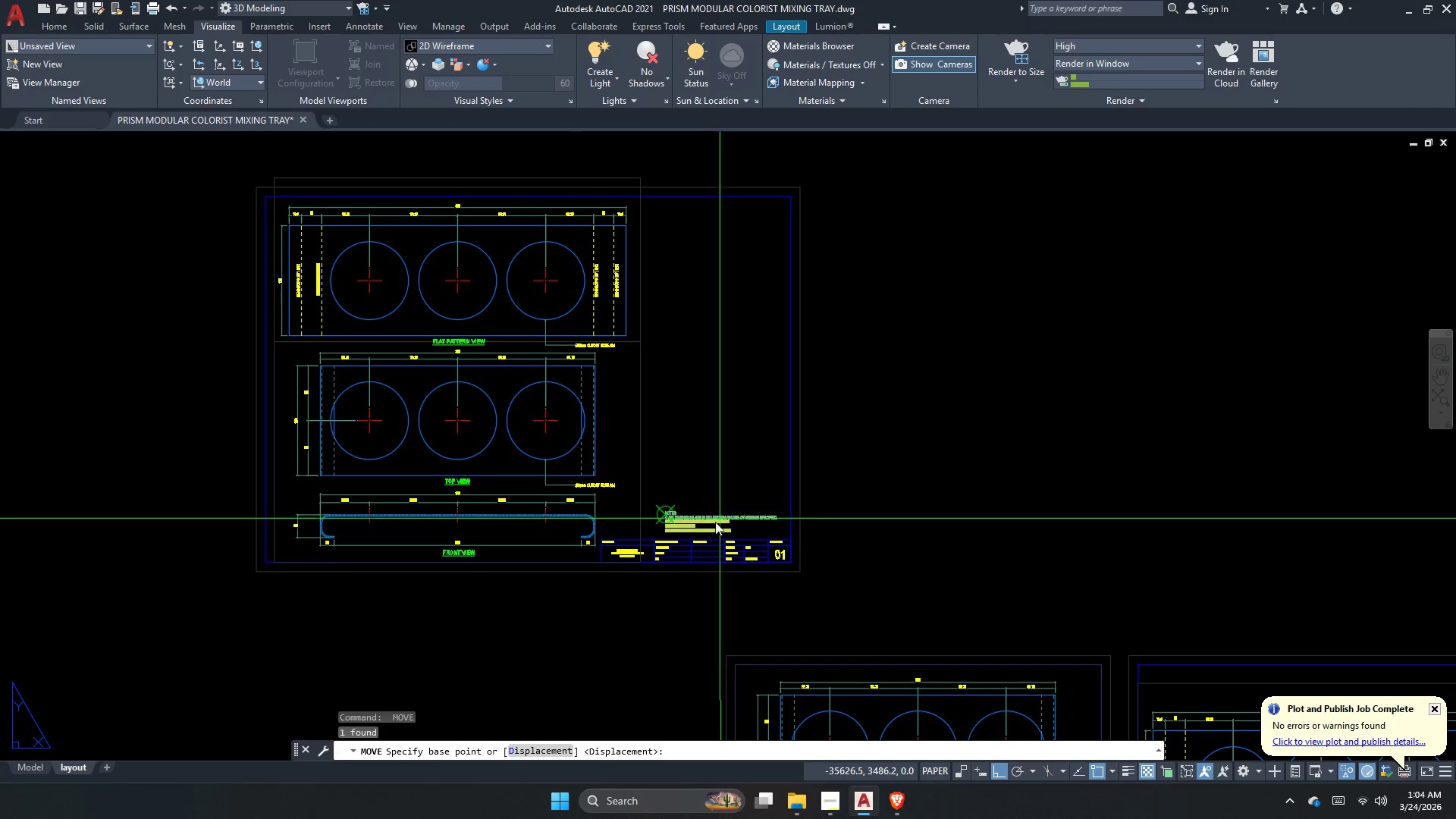 
scroll: coordinate [699, 528], scroll_direction: up, amount: 1.0
 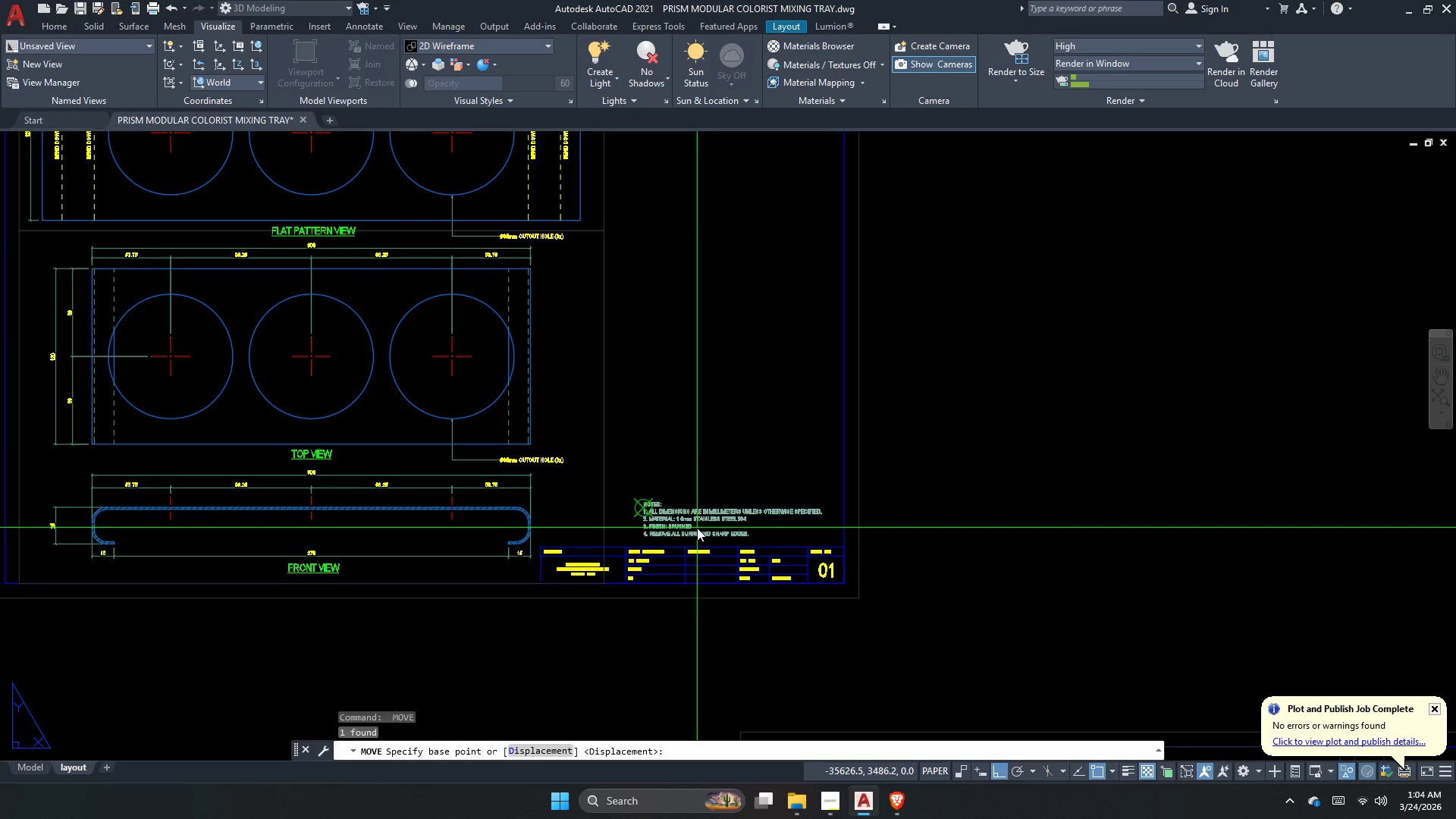 
left_click_drag(start_coordinate=[697, 512], to_coordinate=[699, 402])
 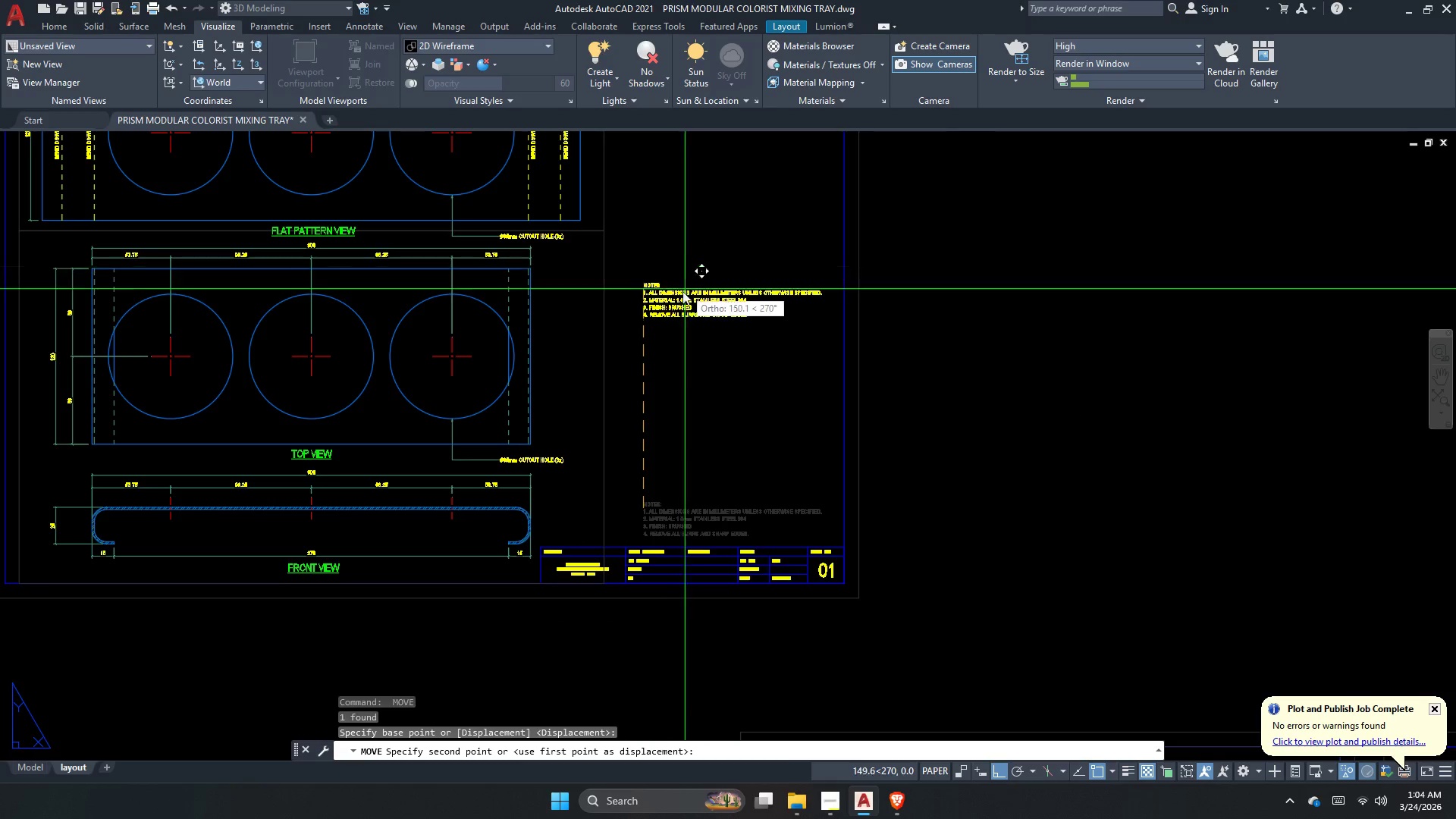 
left_click([670, 309])
 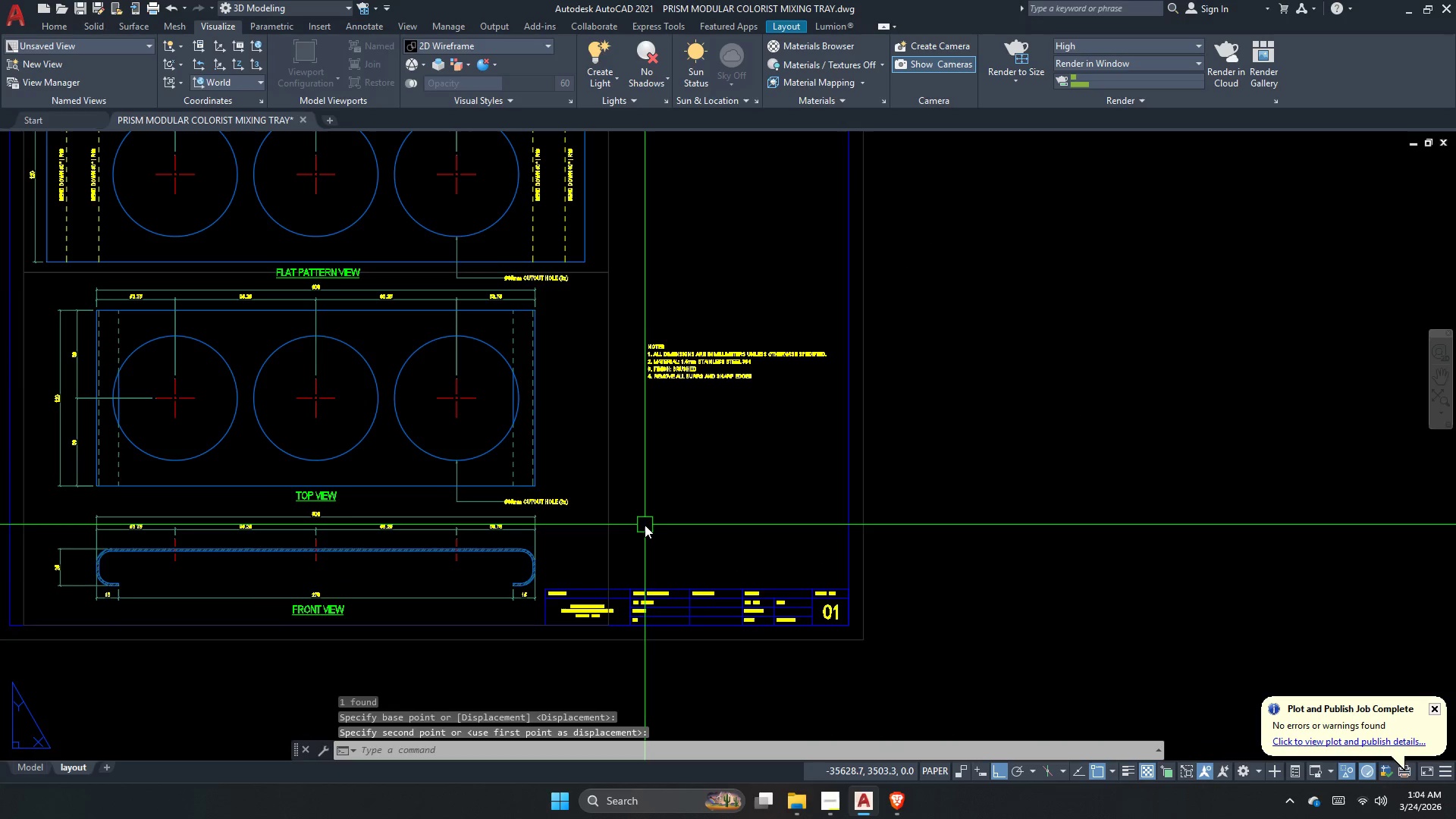 
left_click([736, 582])
 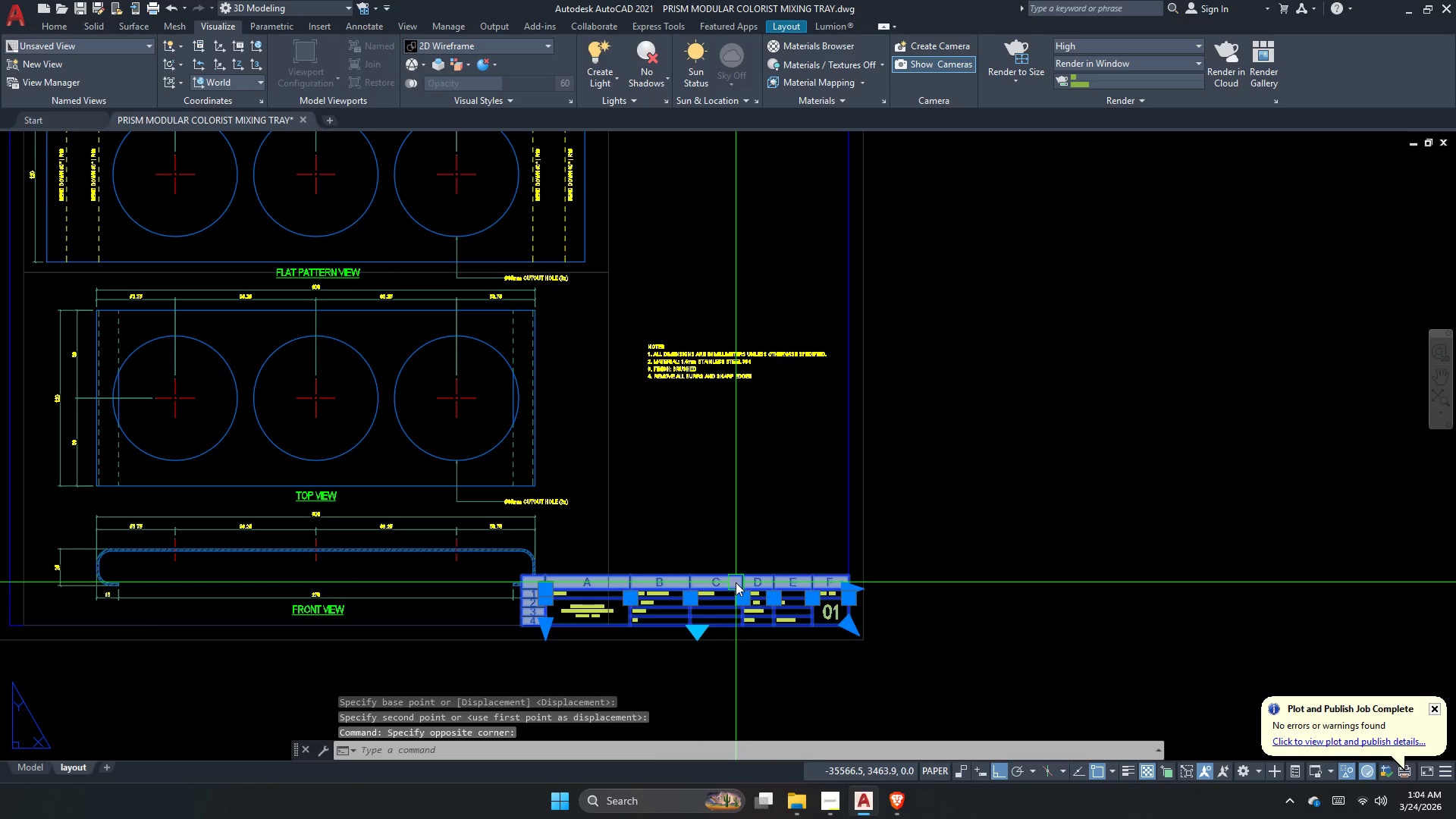 
key(S)
 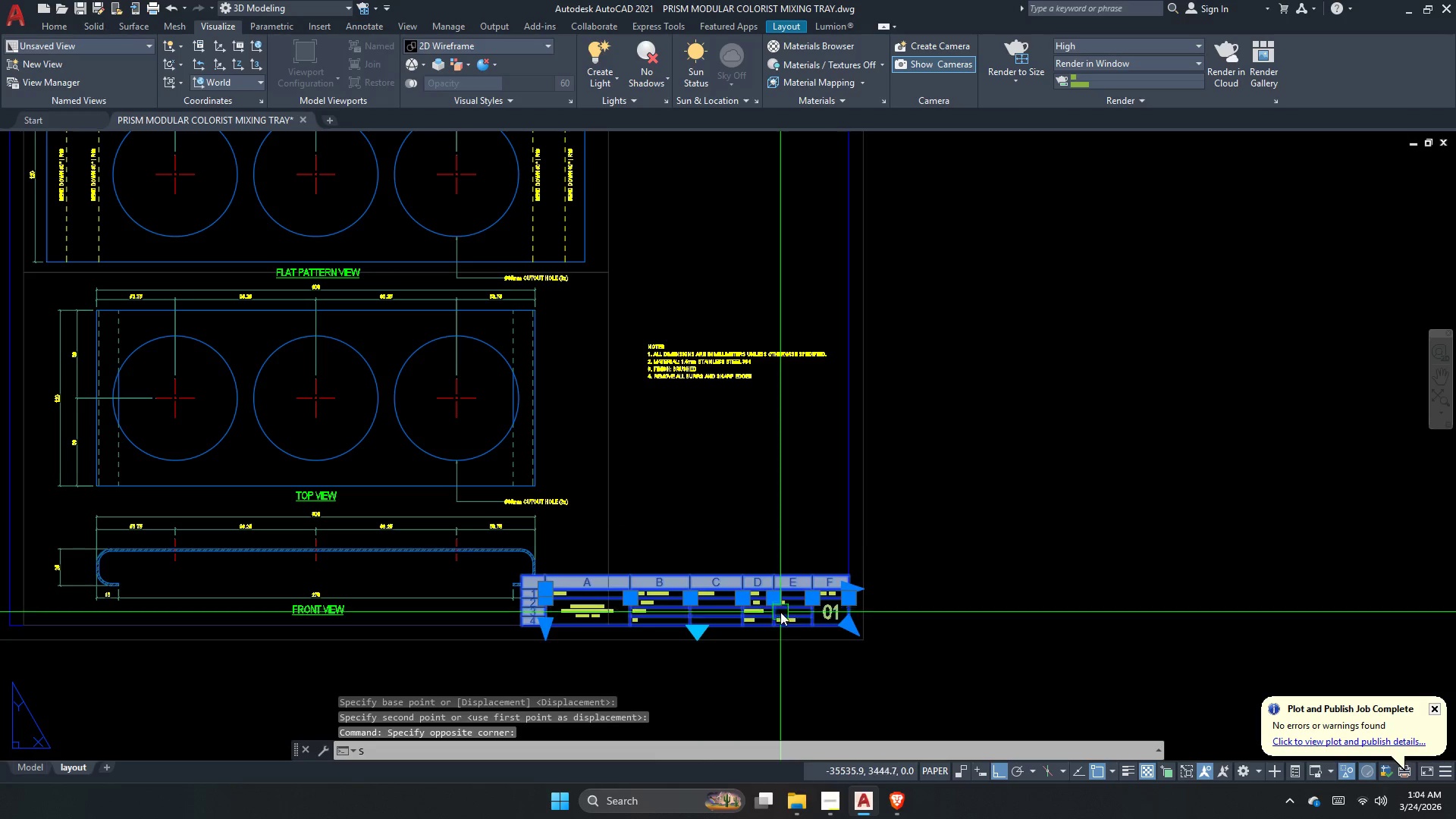 
key(C)
 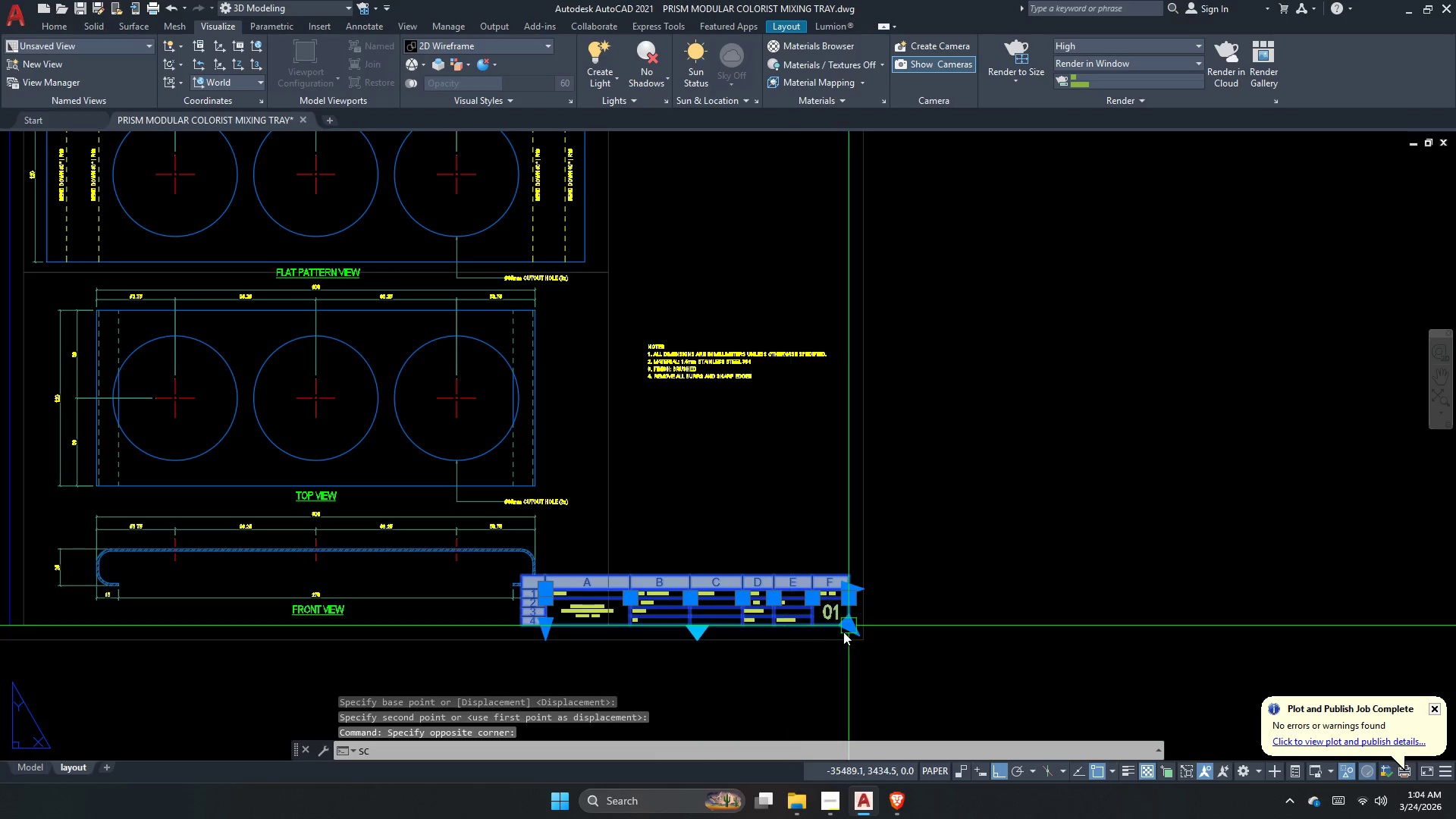 
key(Space)
 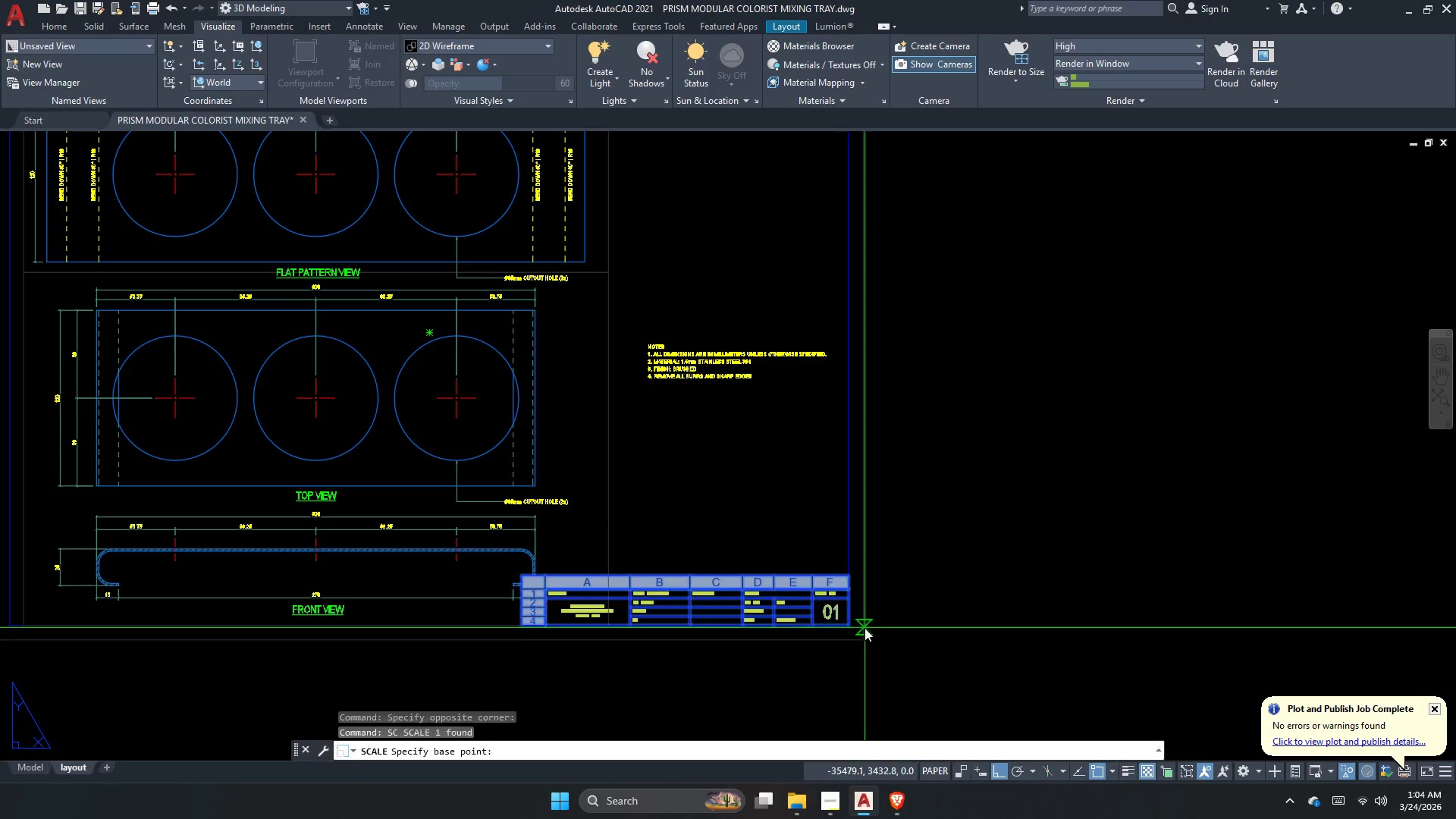 
scroll: coordinate [847, 632], scroll_direction: up, amount: 1.0
 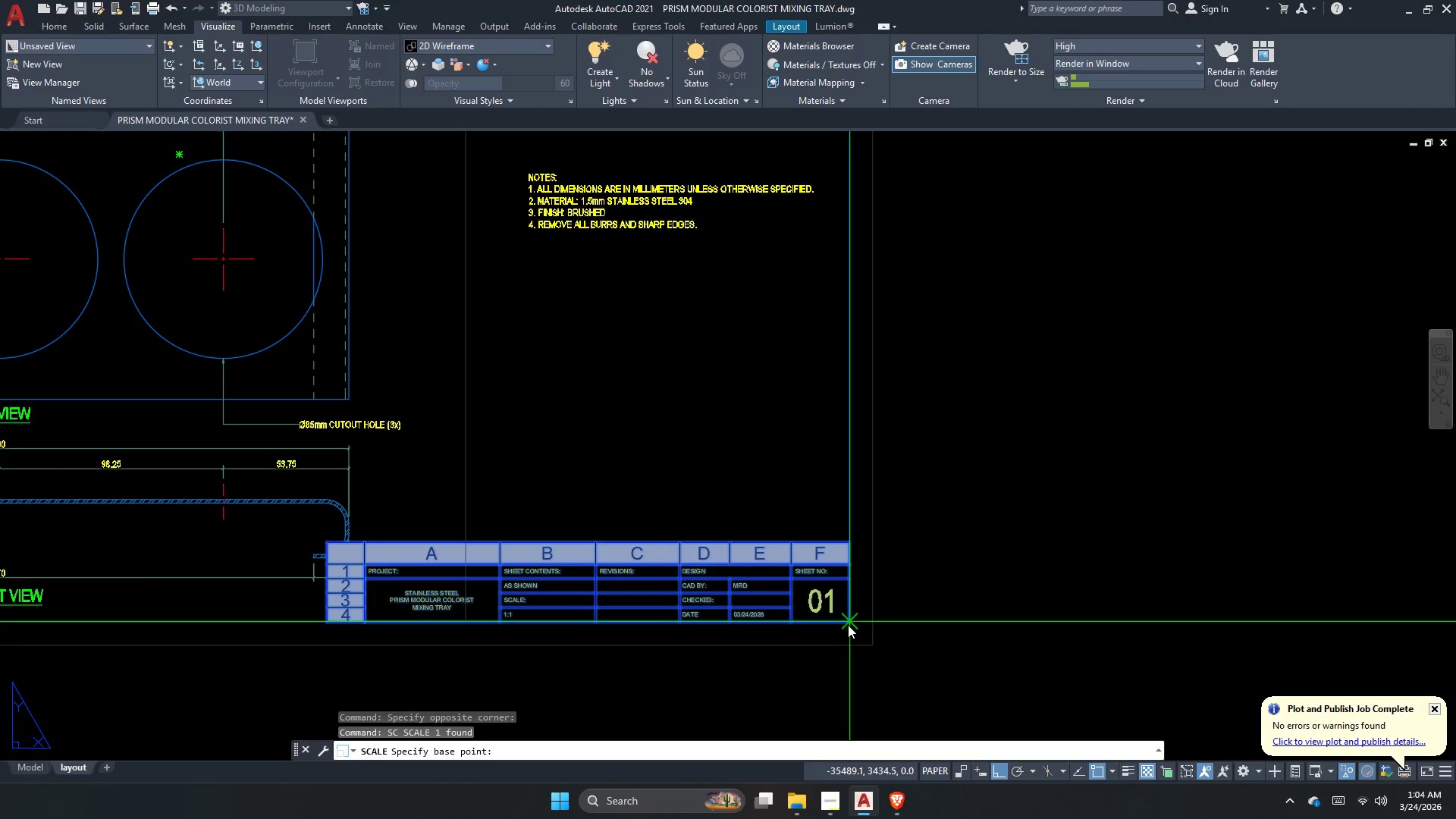 
left_click([848, 625])
 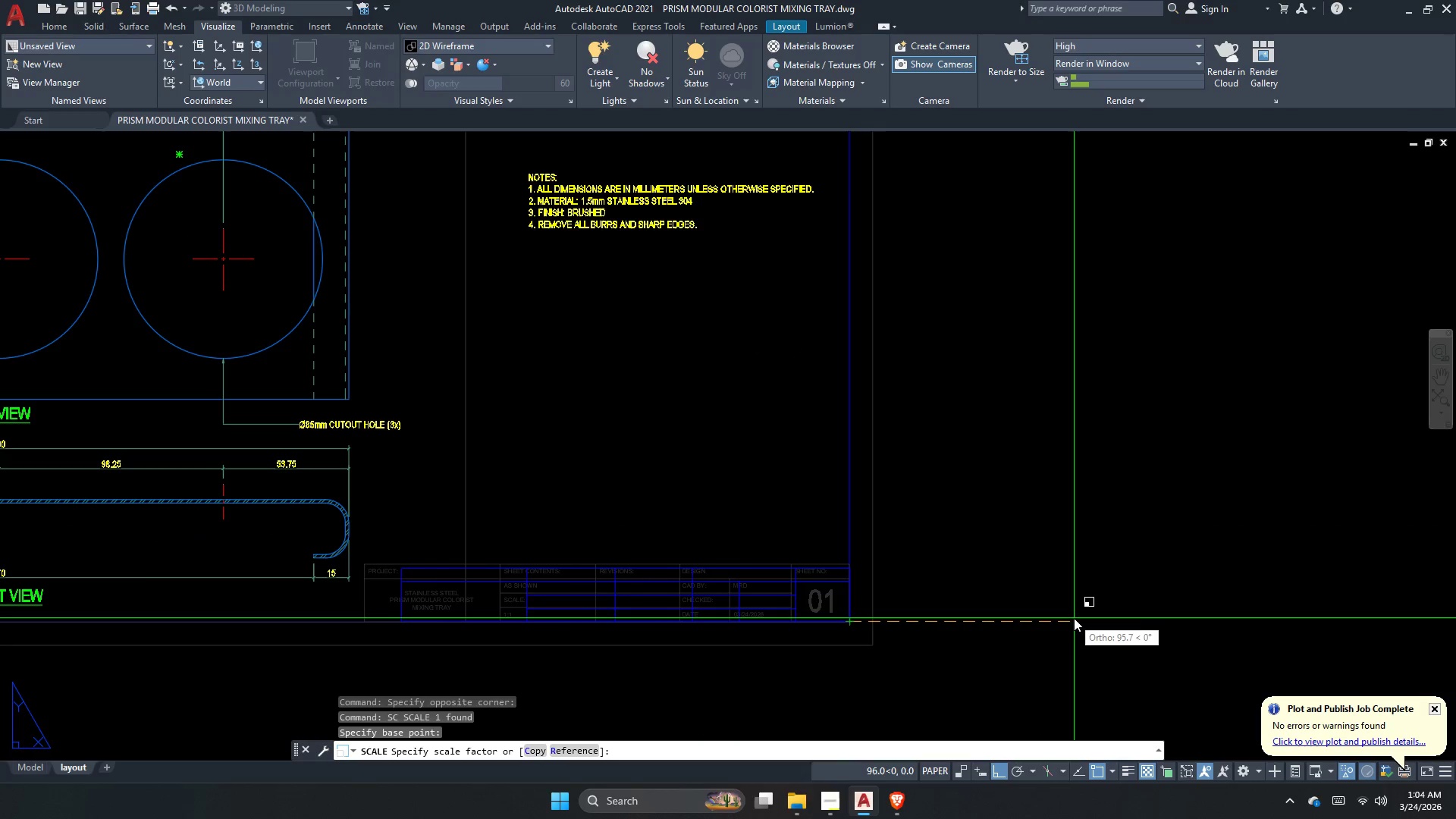 
left_click([1072, 618])
 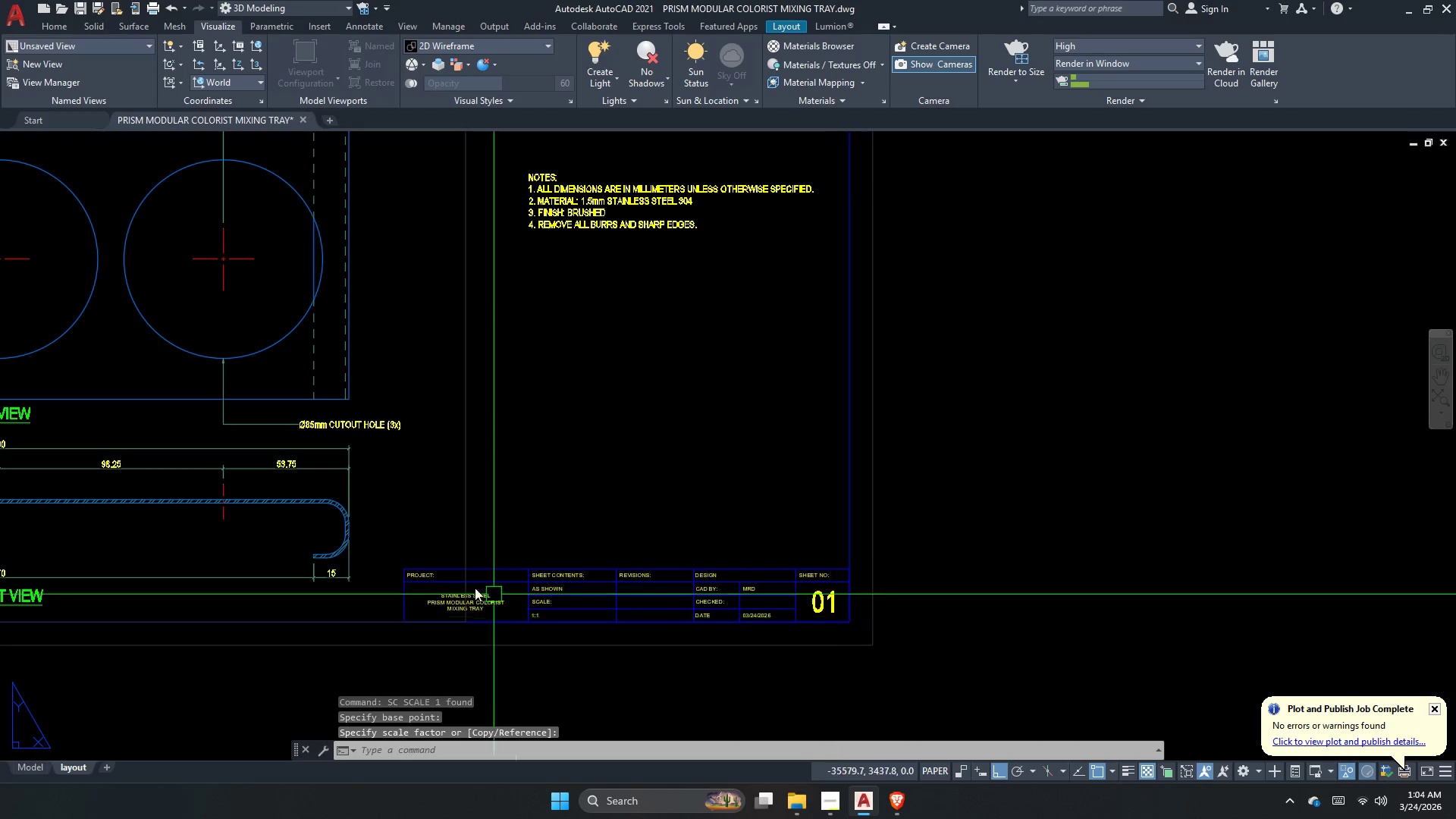 
key(Escape)
 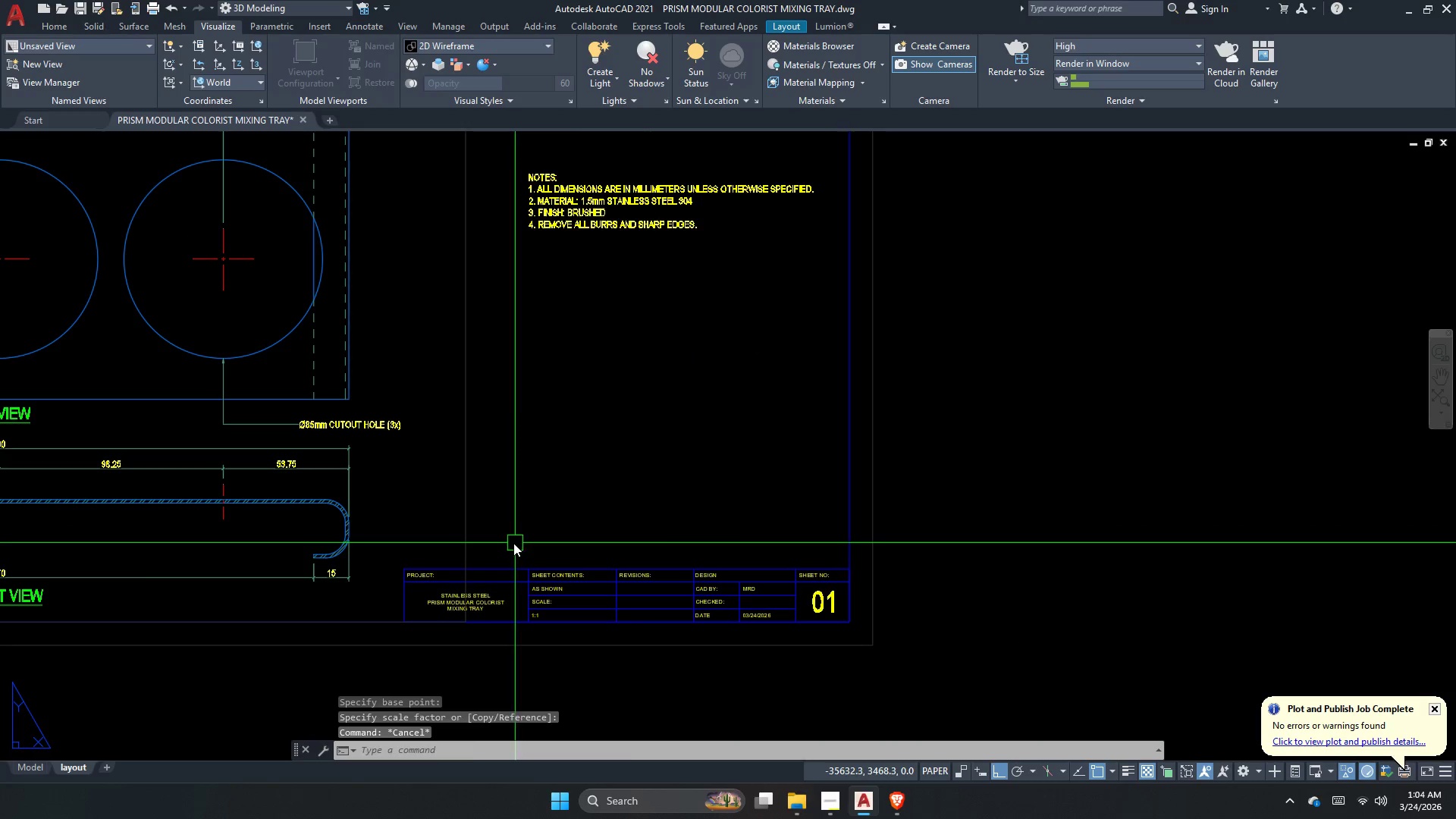 
left_click_drag(start_coordinate=[513, 543], to_coordinate=[485, 527])
 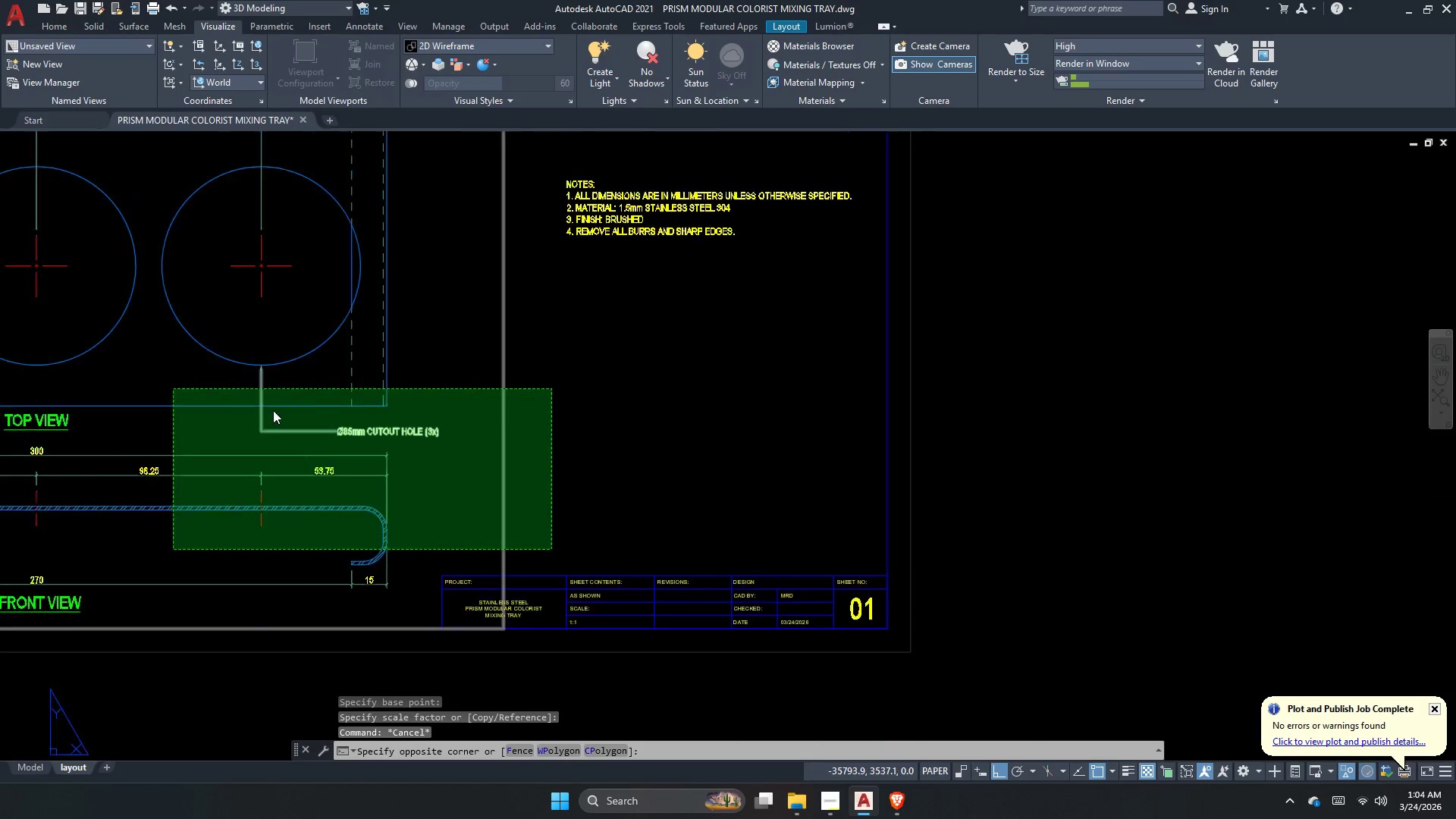 
scroll: coordinate [431, 418], scroll_direction: down, amount: 2.0
 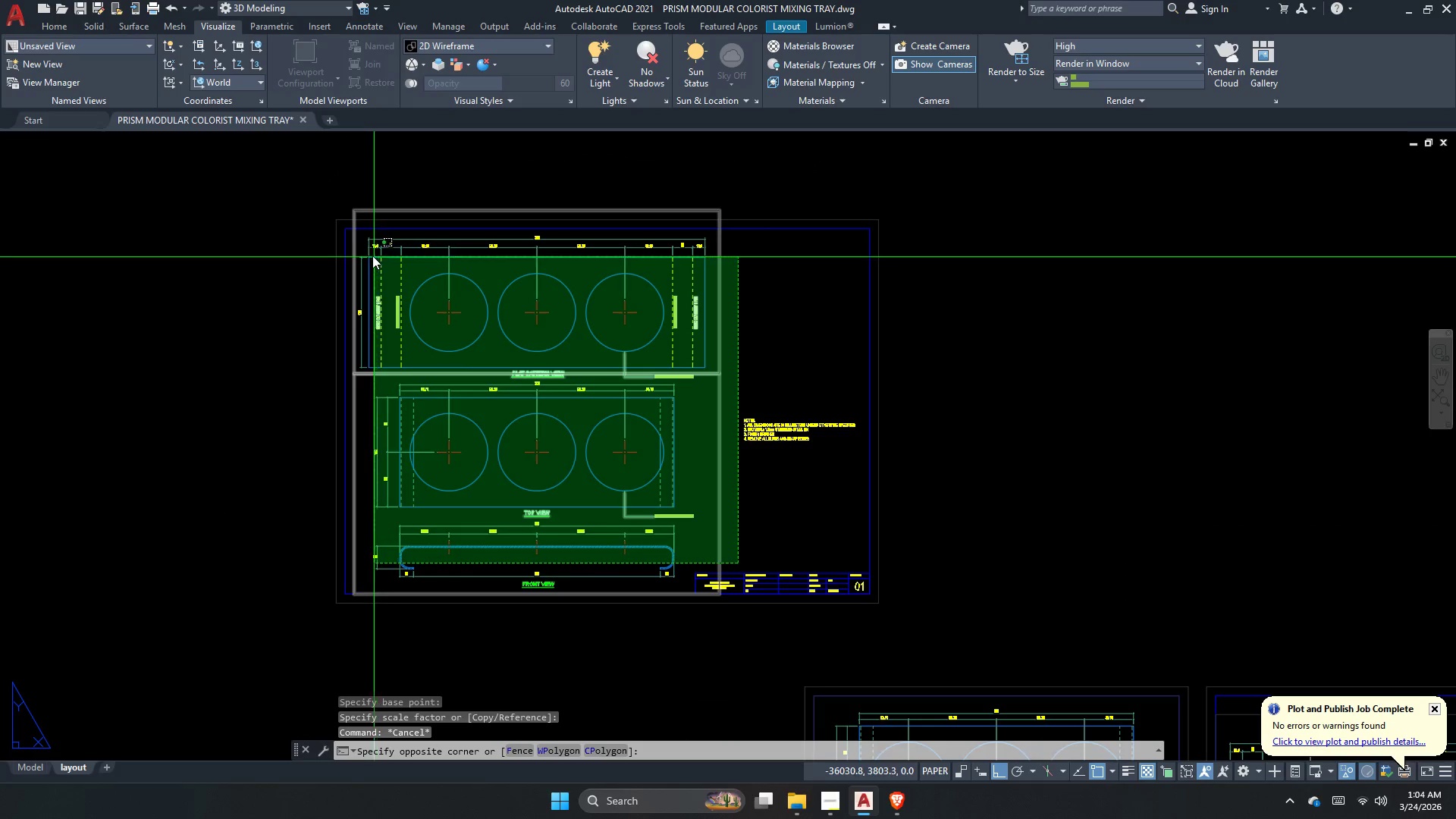 
left_click([369, 254])
 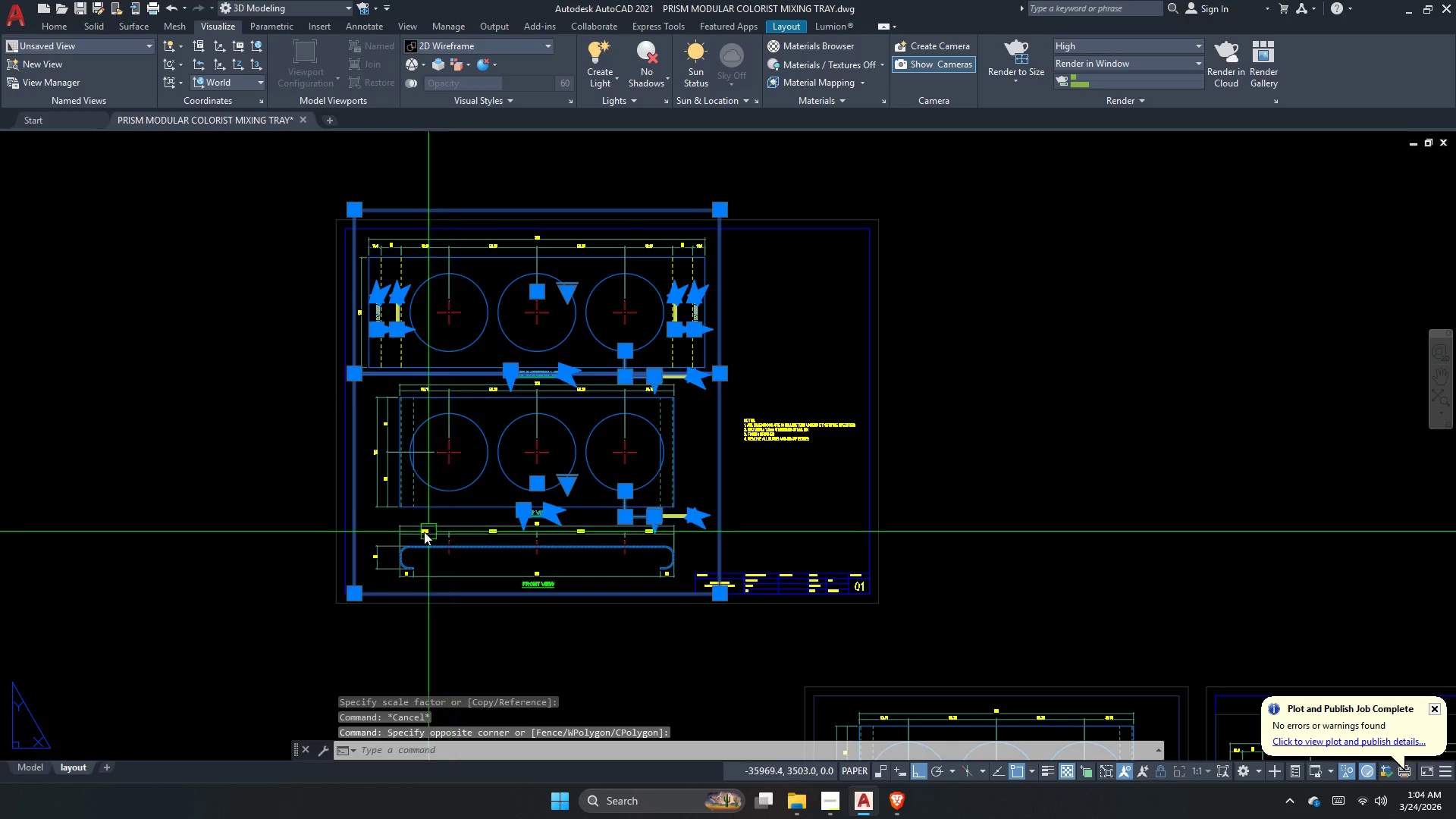 
left_click_drag(start_coordinate=[279, 452], to_coordinate=[385, 481])
 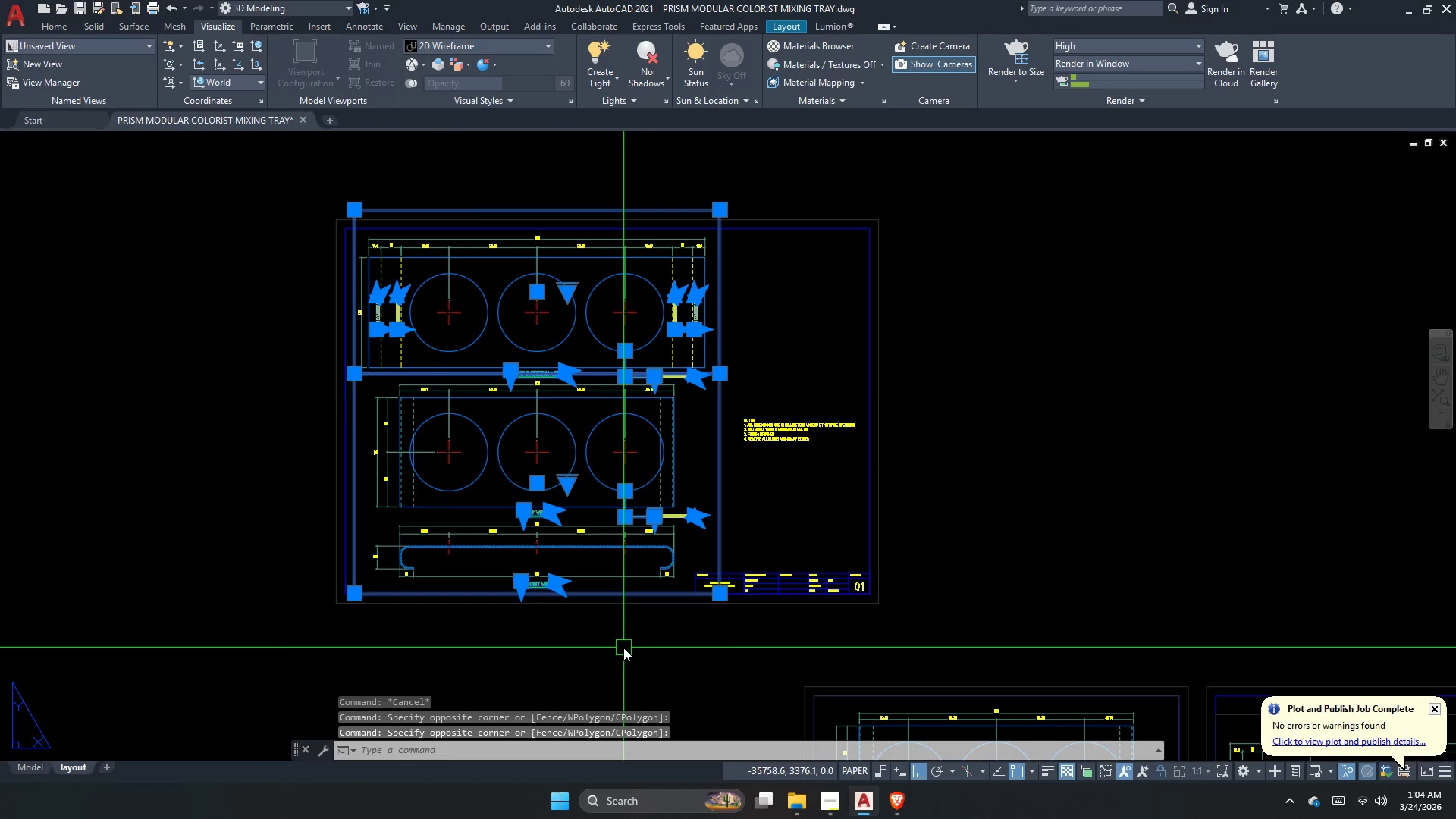 
key(M)
 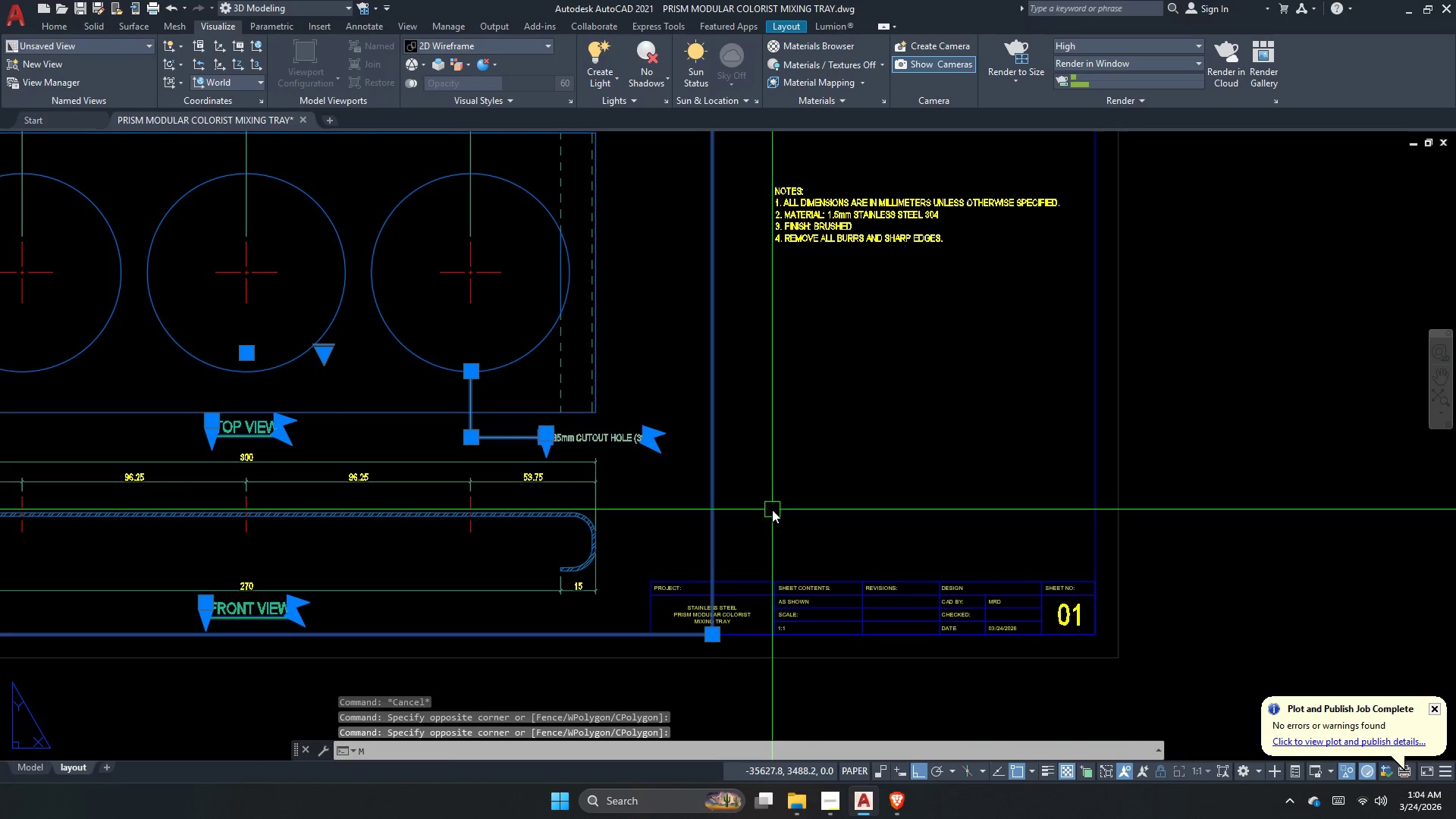 
key(Space)
 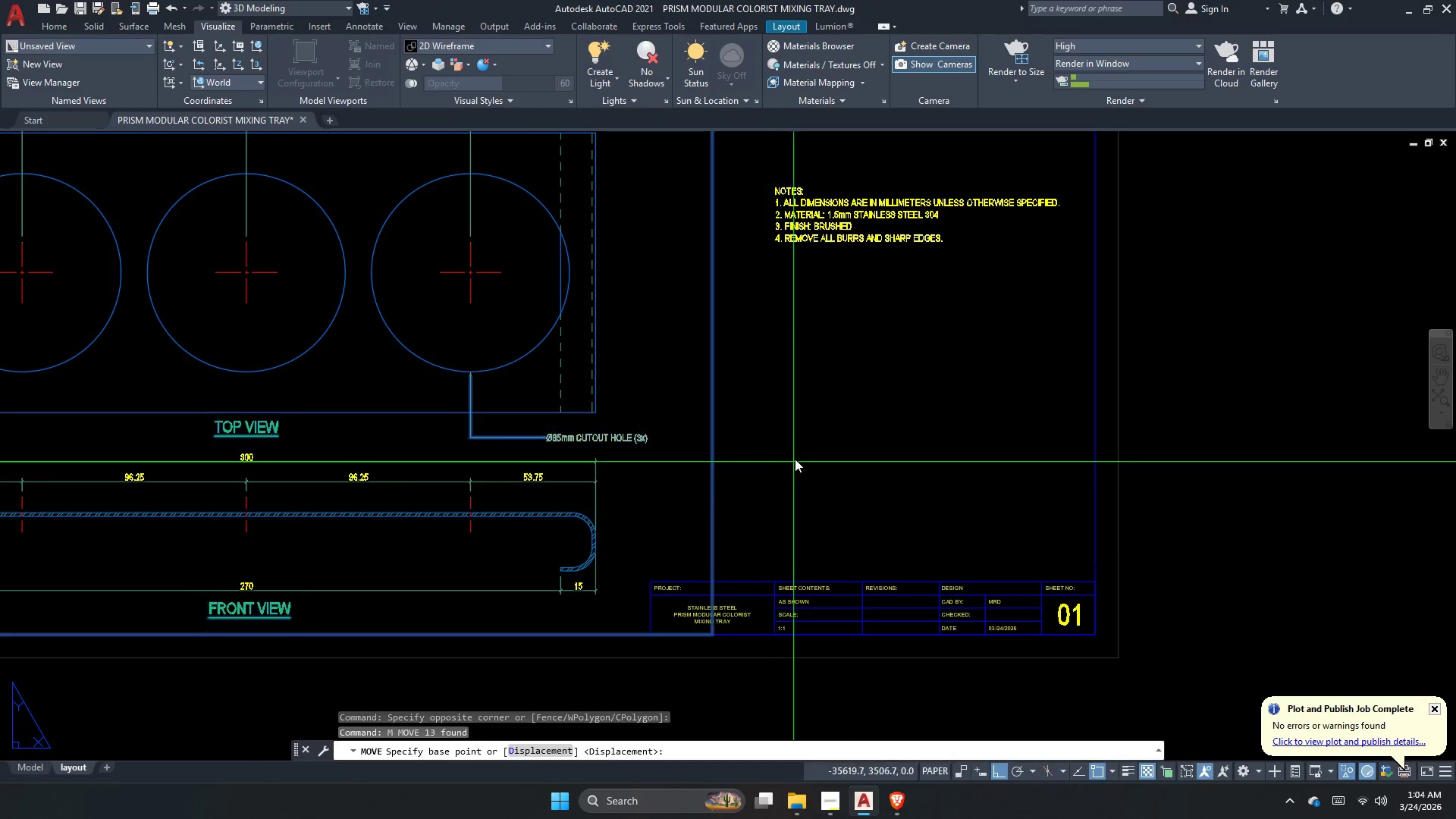 
scroll: coordinate [723, 570], scroll_direction: up, amount: 2.0
 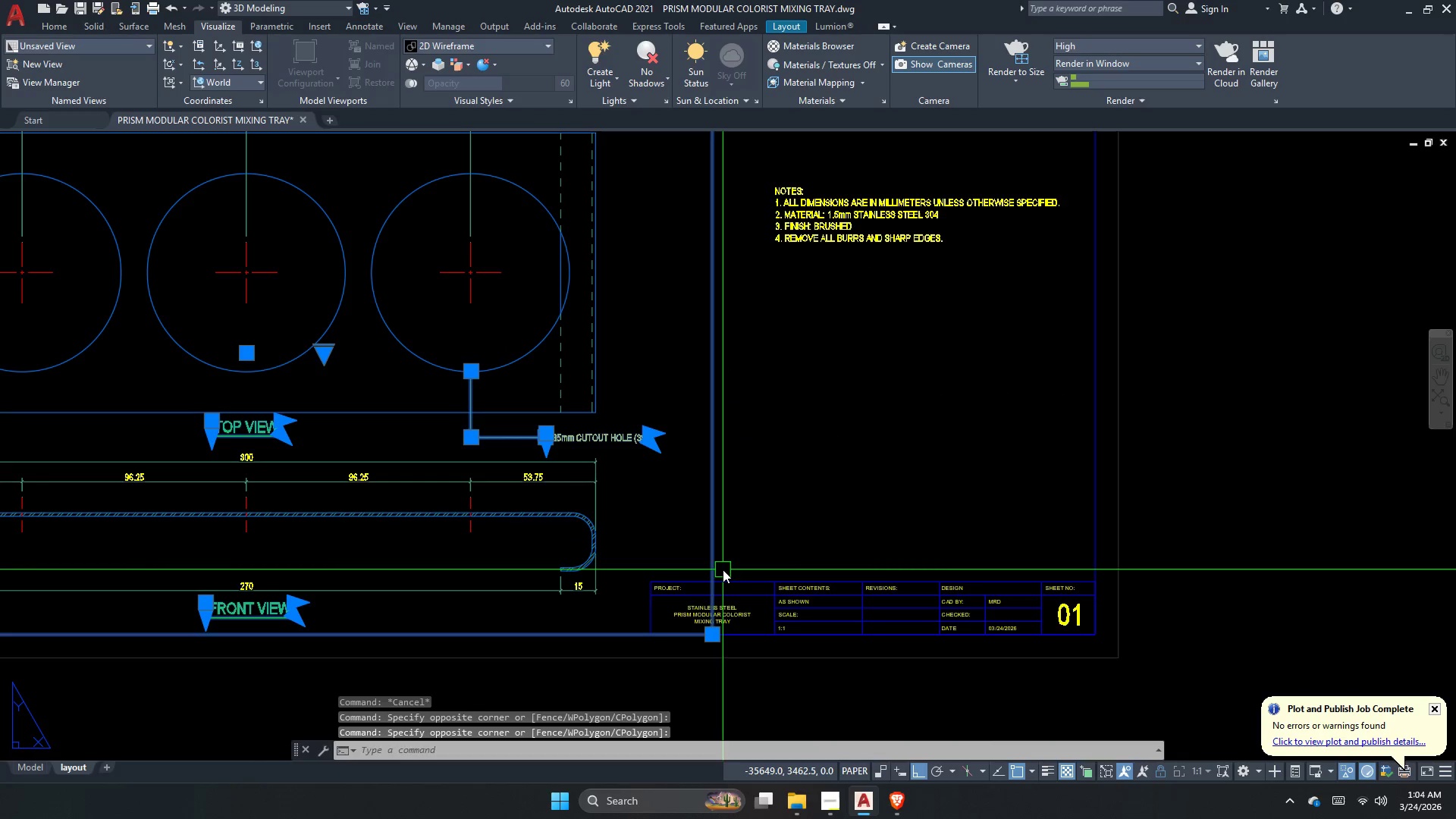 
left_click([797, 446])
 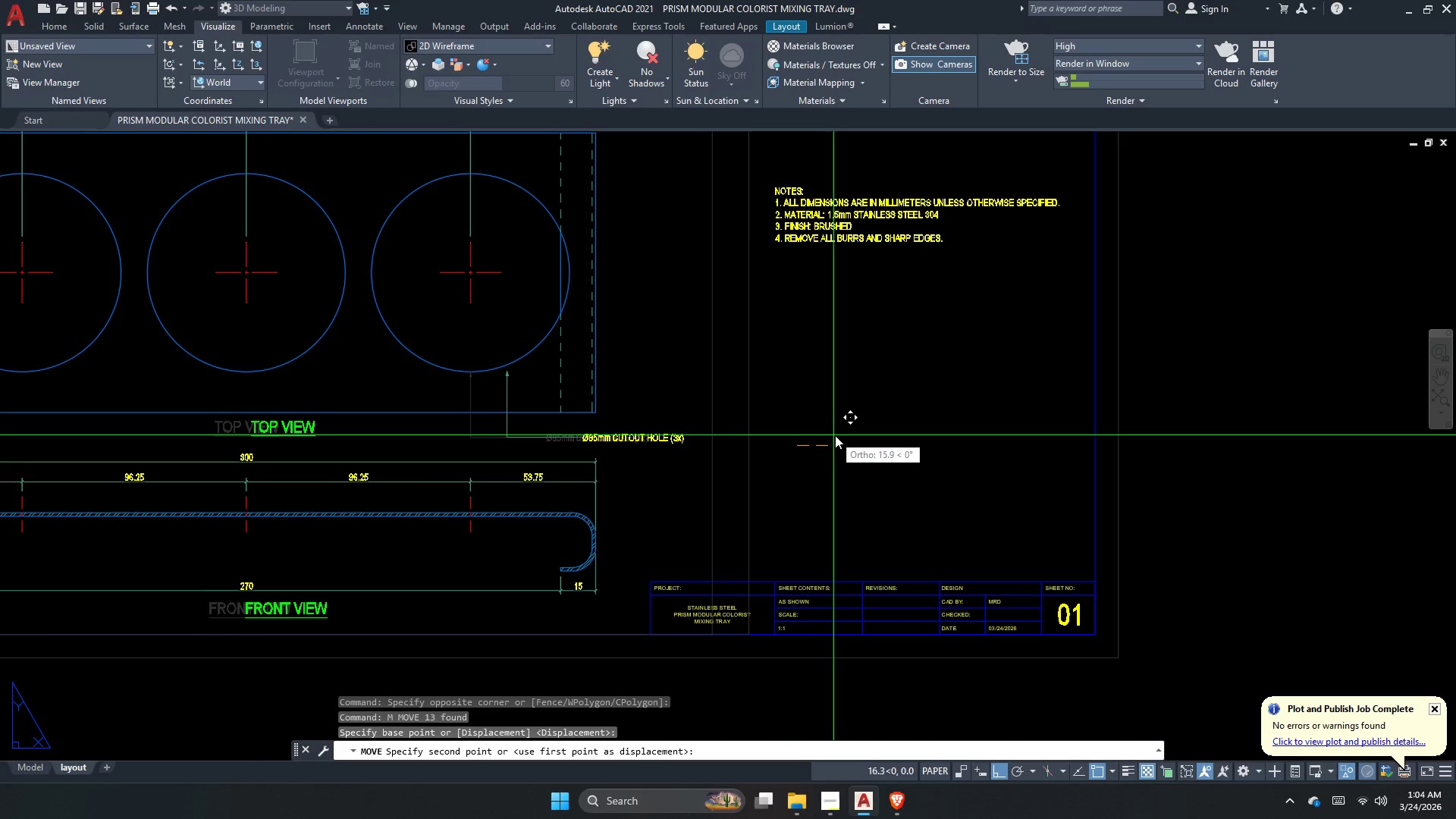 
left_click([834, 441])
 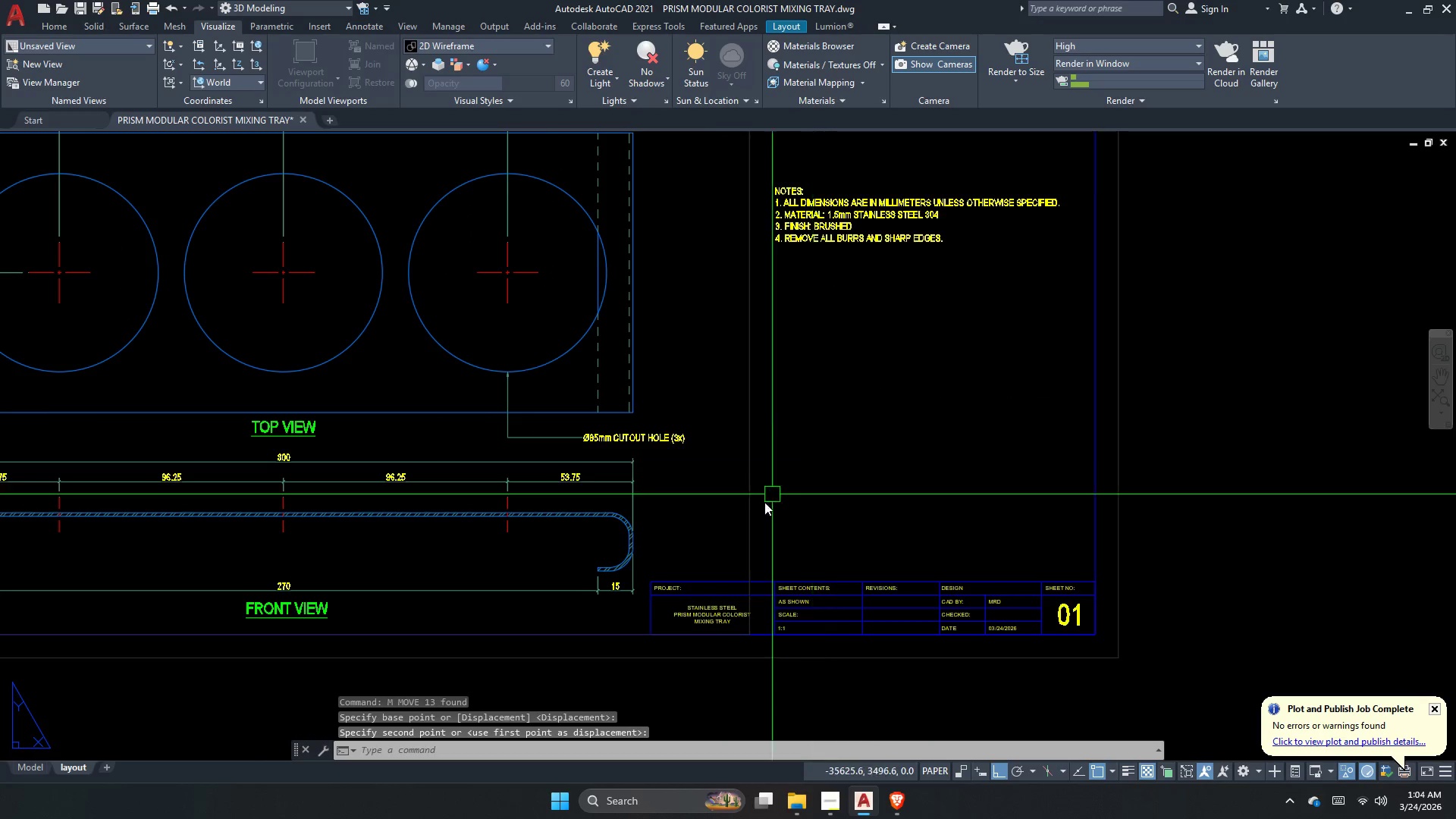 
scroll: coordinate [726, 534], scroll_direction: down, amount: 1.0
 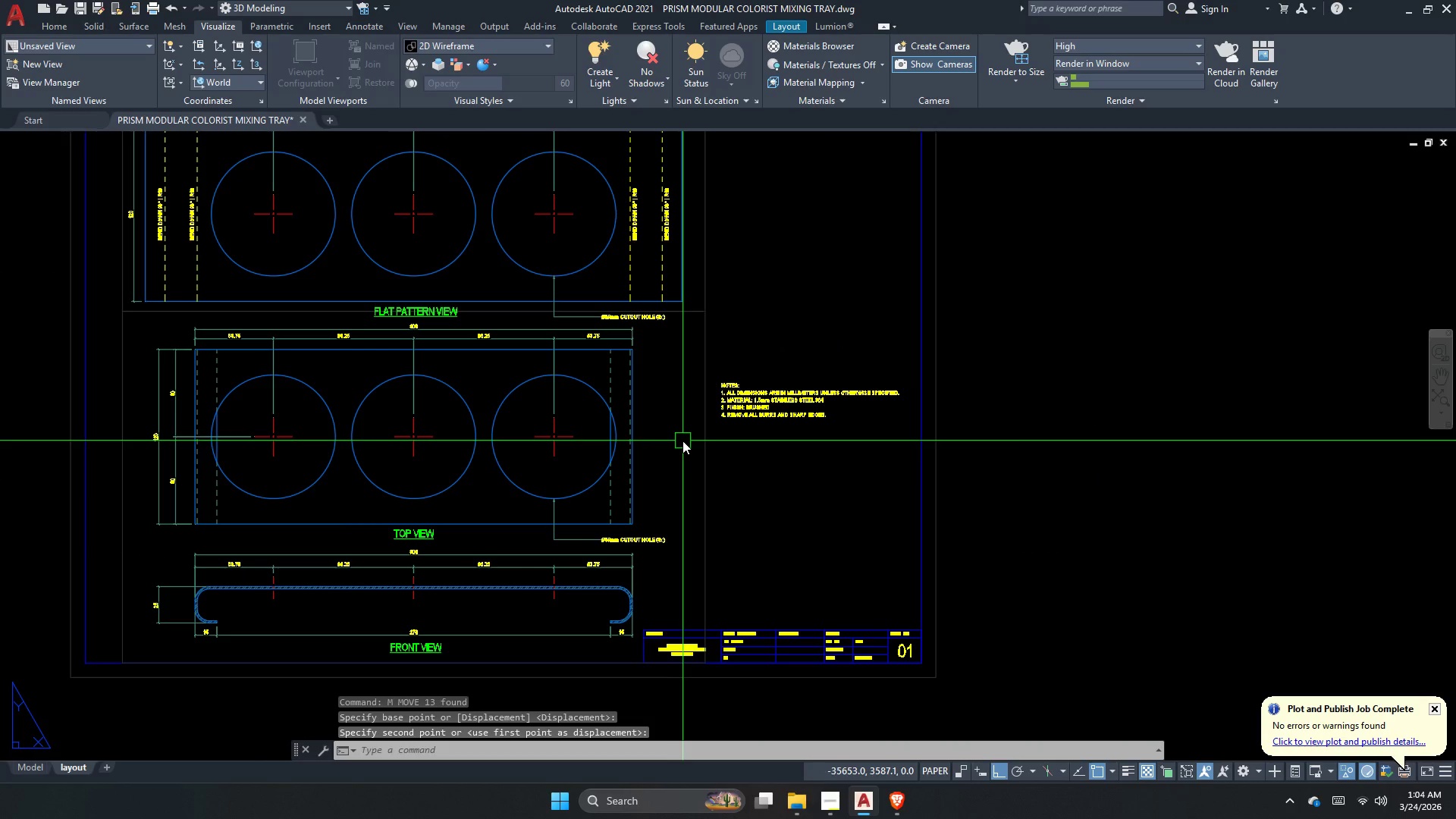 
left_click_drag(start_coordinate=[807, 482], to_coordinate=[830, 433])
 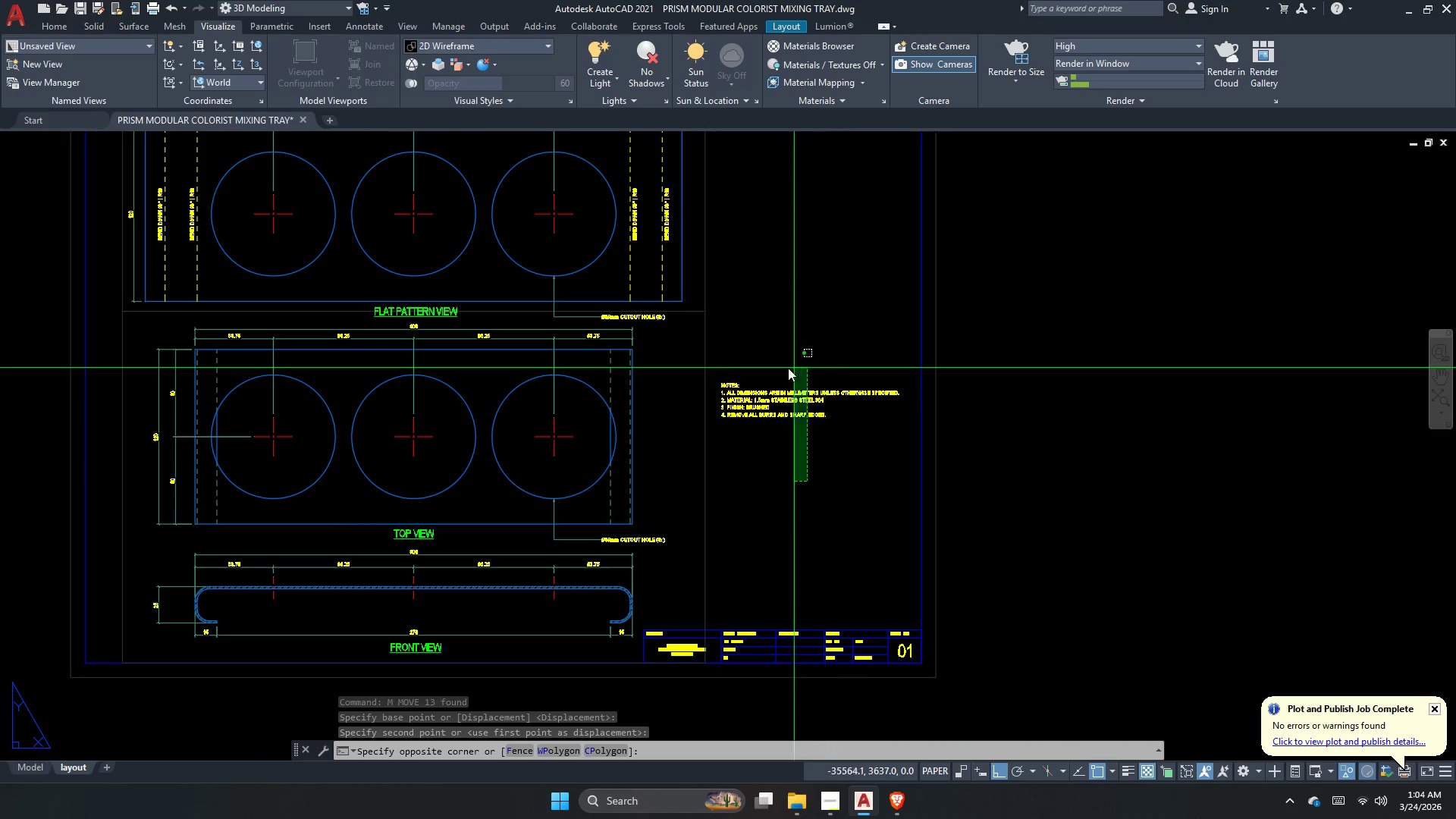 
double_click([777, 368])
 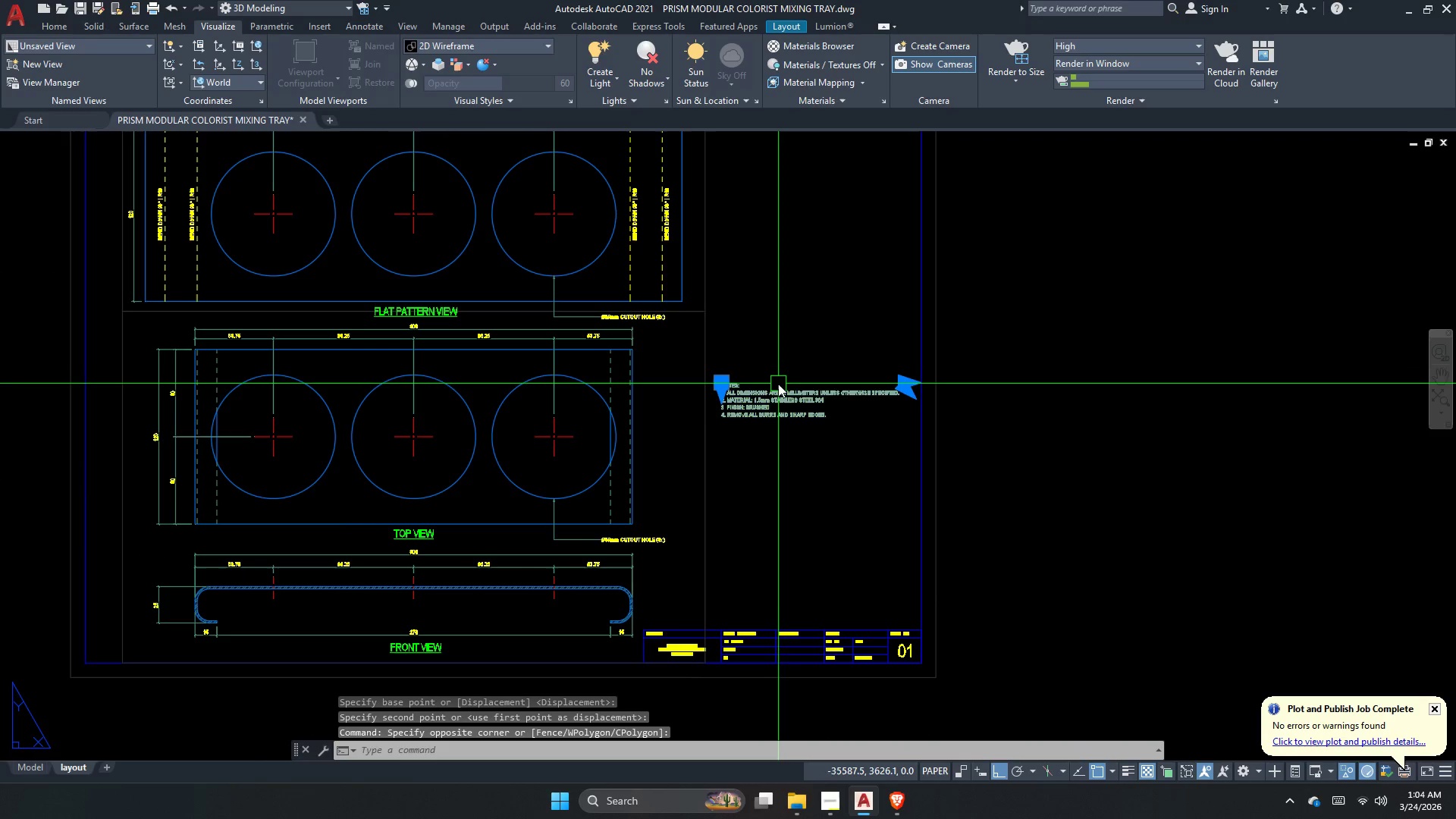 
key(Escape)
 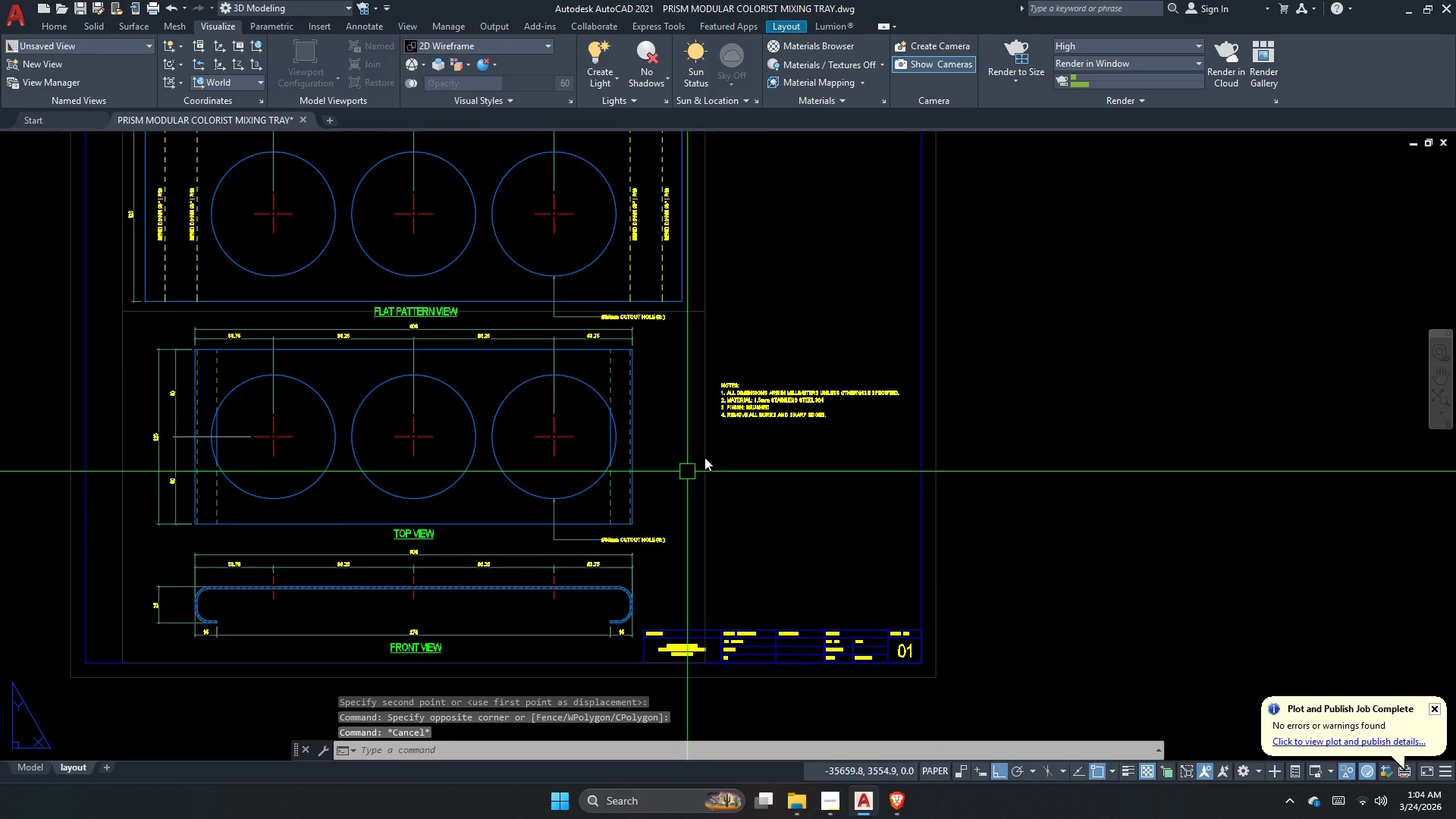 
left_click_drag(start_coordinate=[856, 356], to_coordinate=[841, 394])
 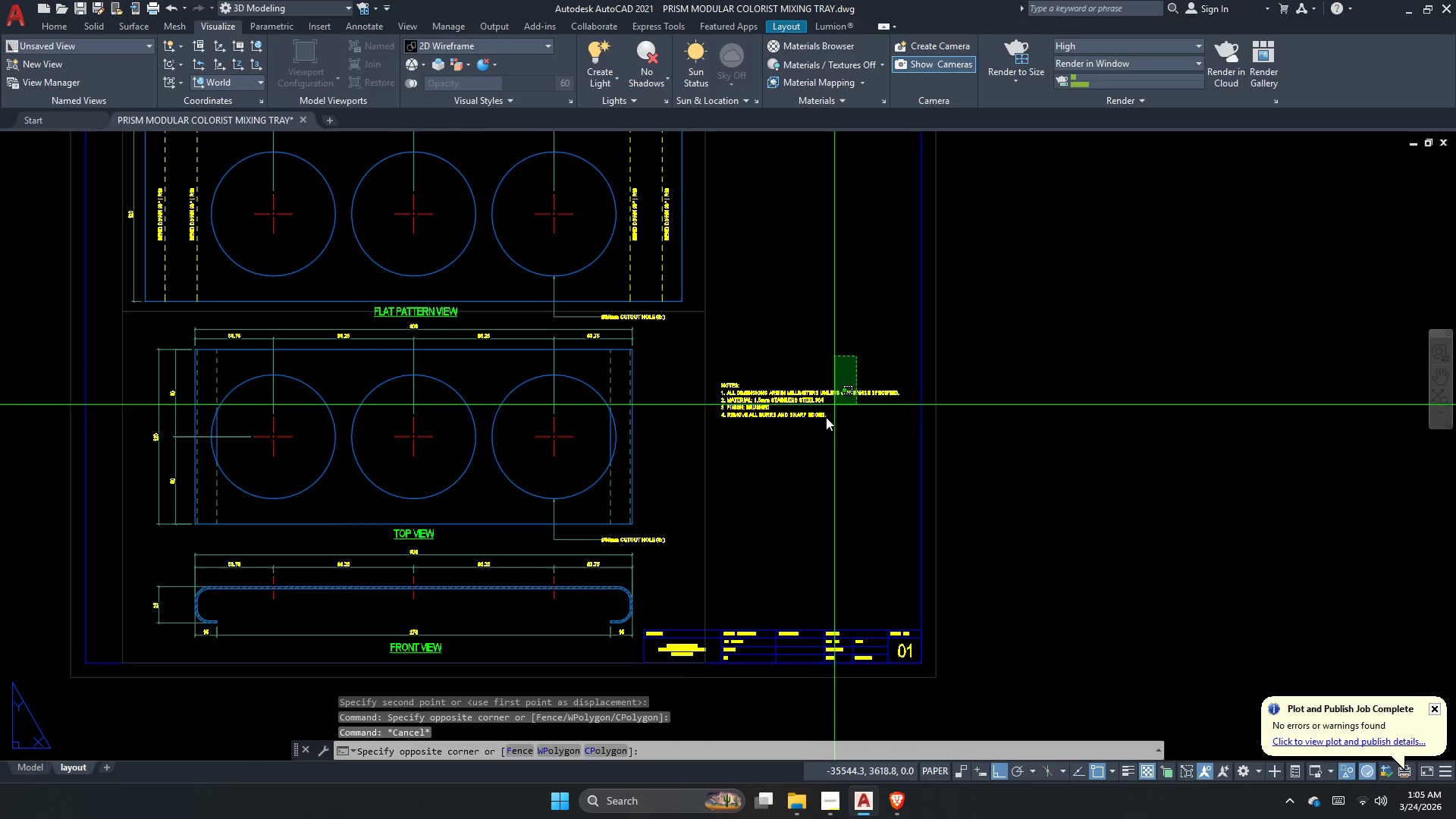 
left_click_drag(start_coordinate=[824, 418], to_coordinate=[824, 422])
 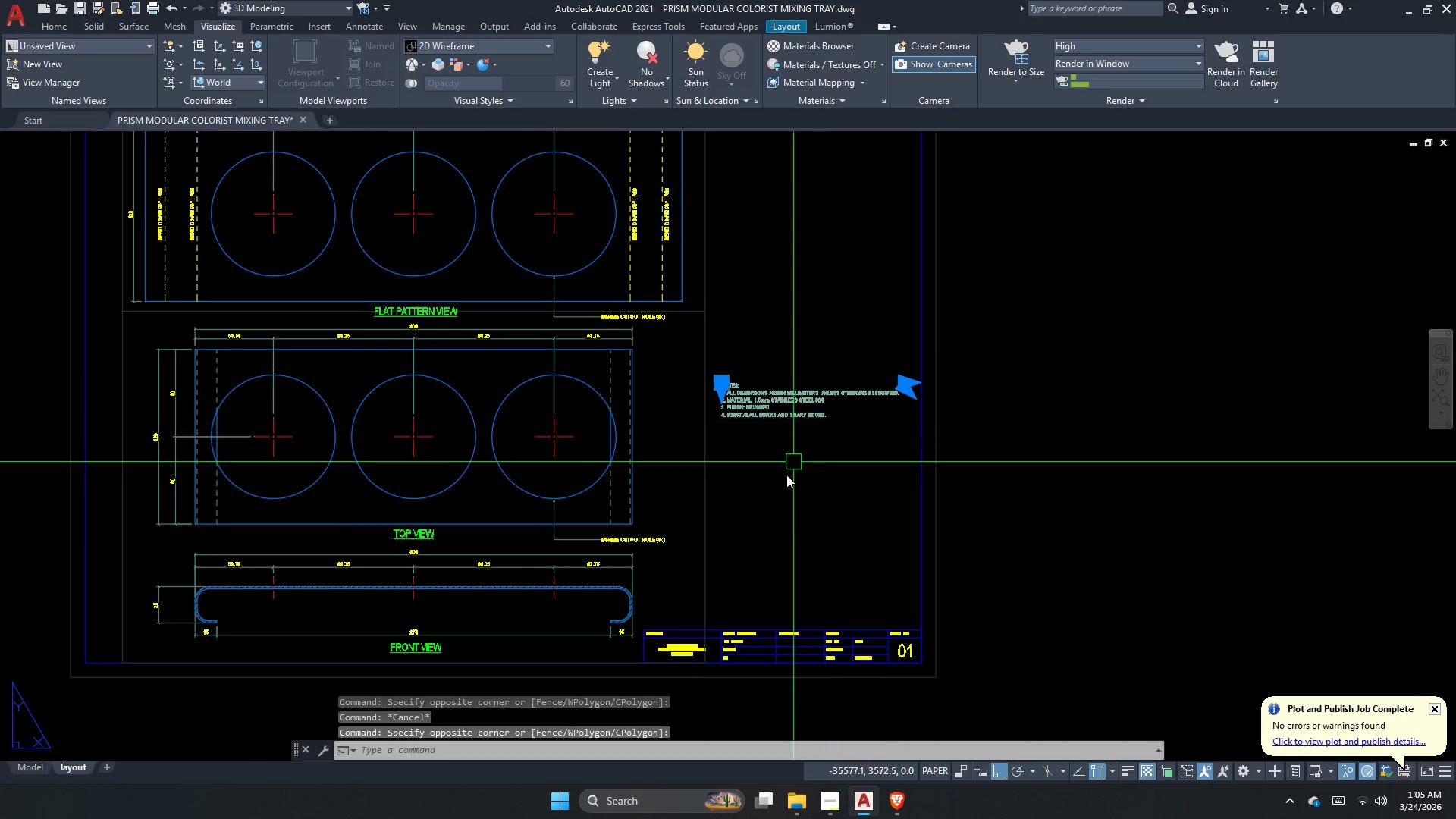 
key(M)
 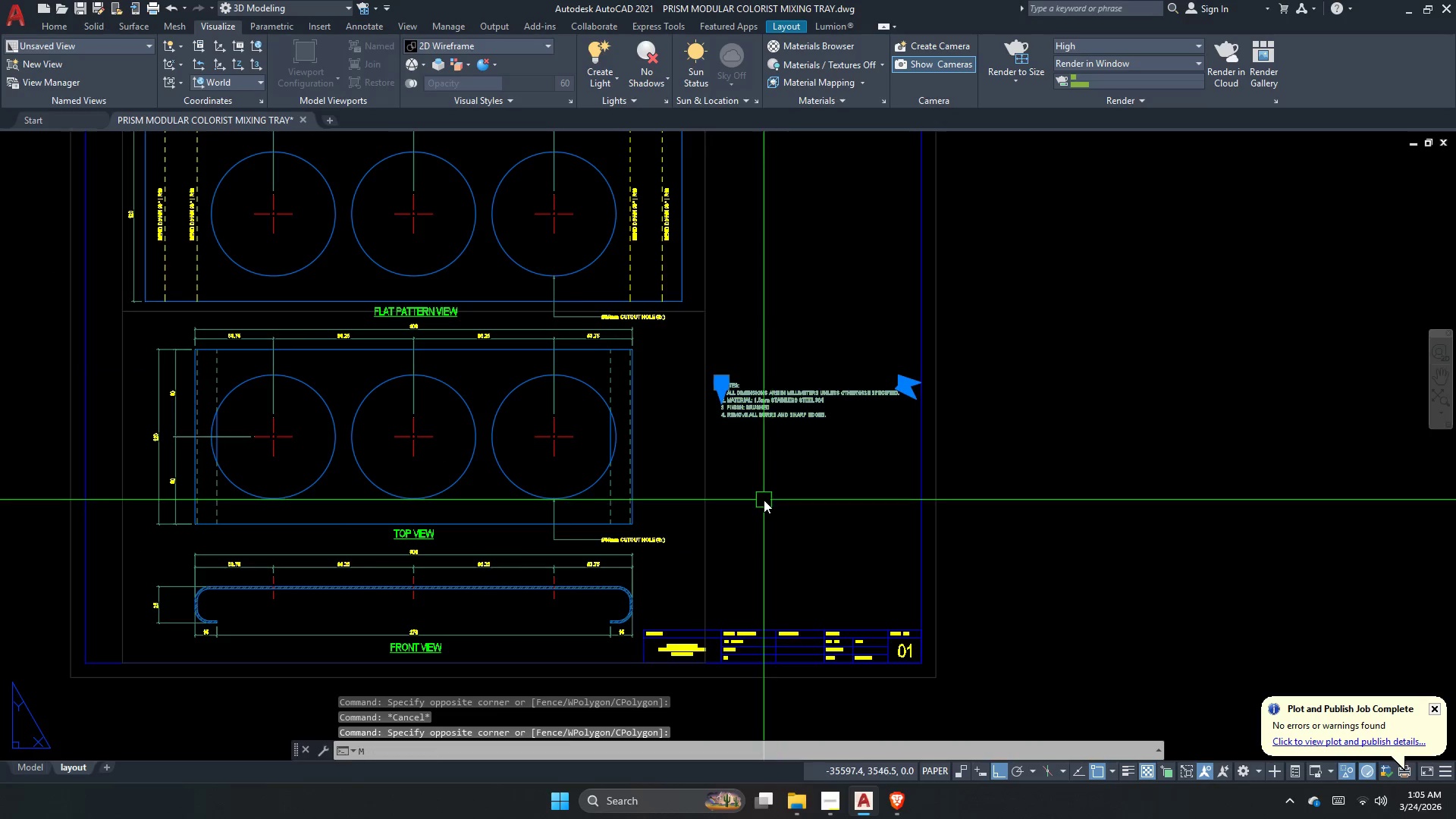 
key(Space)
 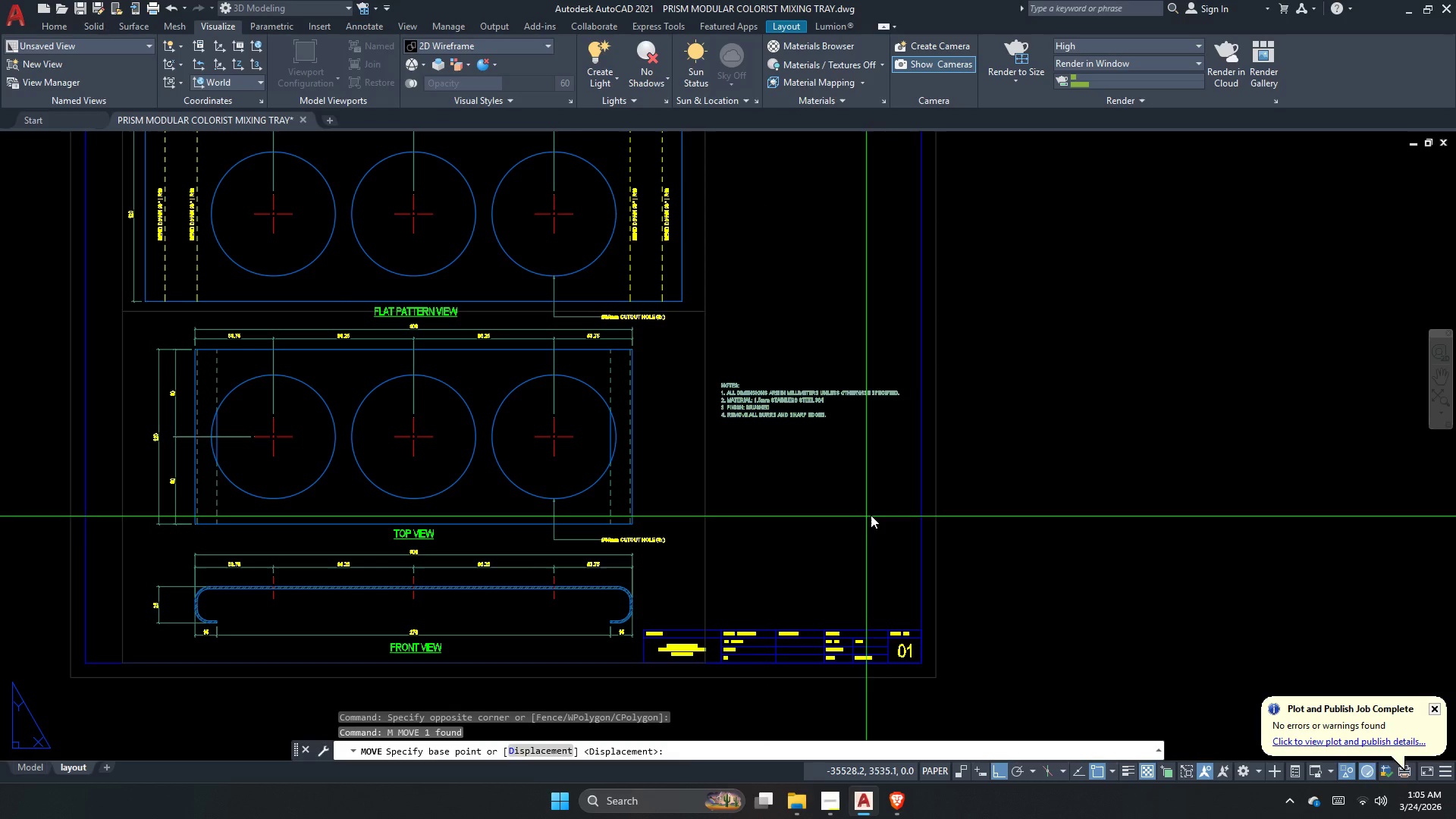 
left_click([873, 517])
 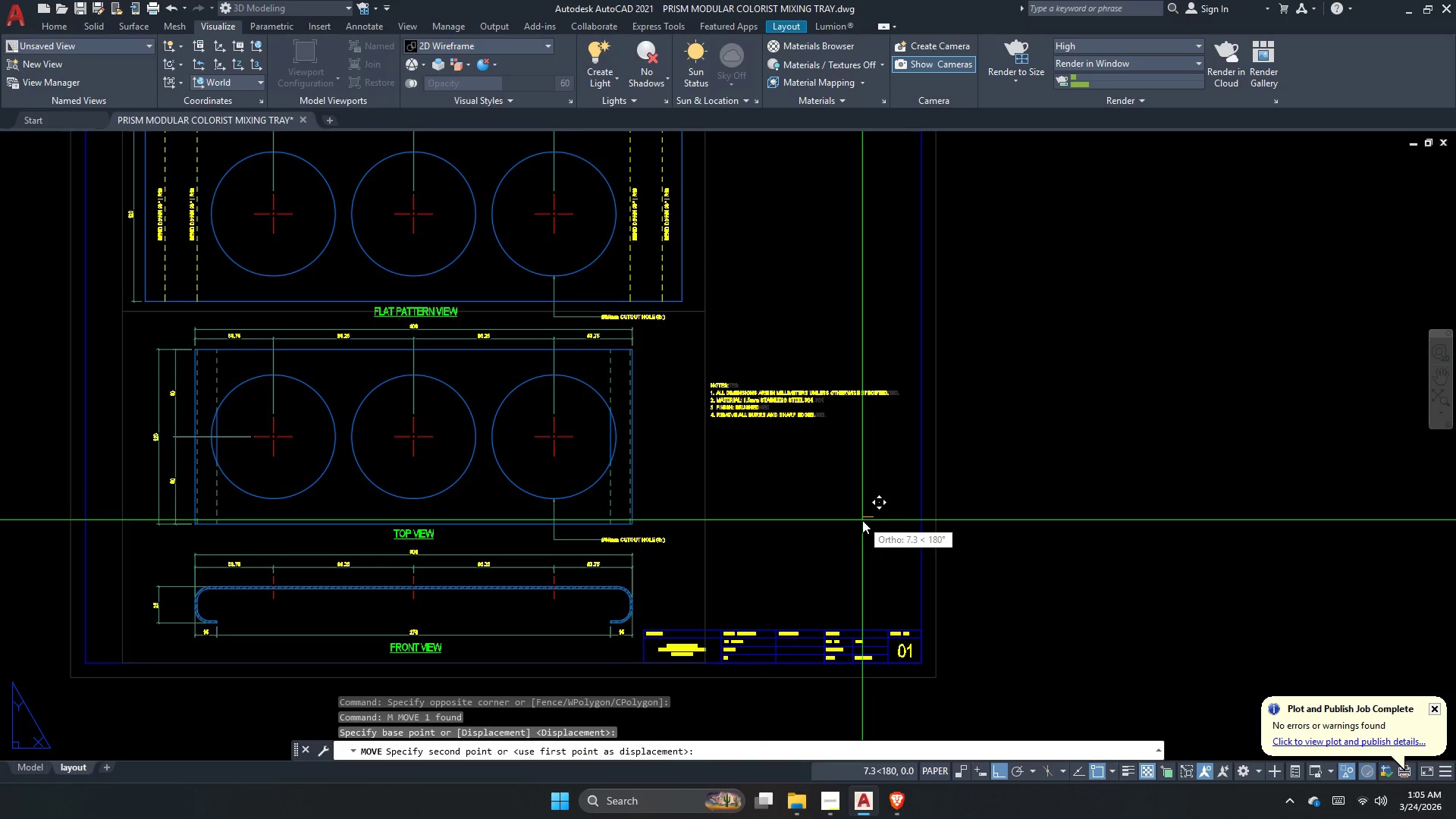 
left_click([862, 520])
 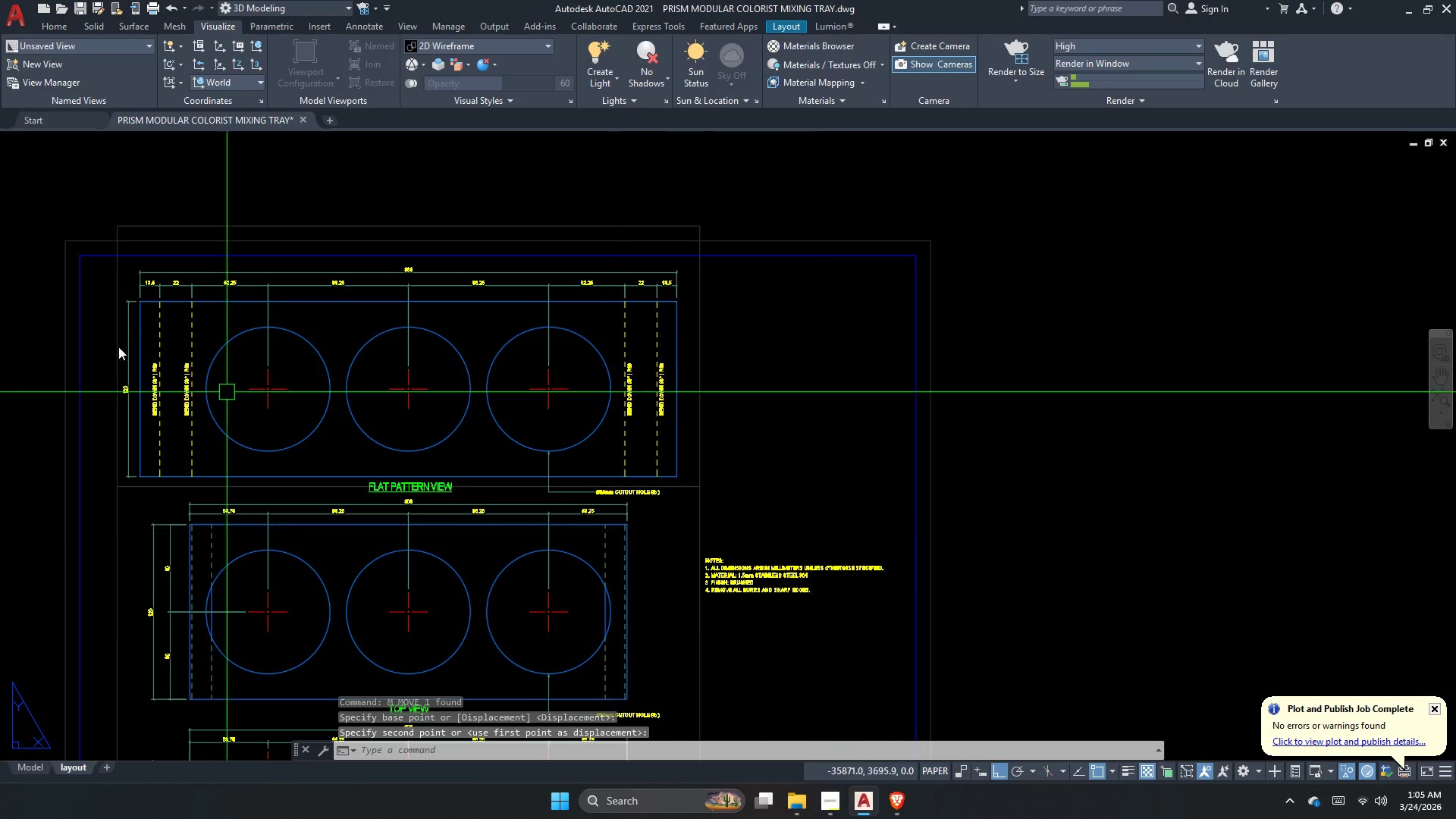 
left_click([115, 256])
 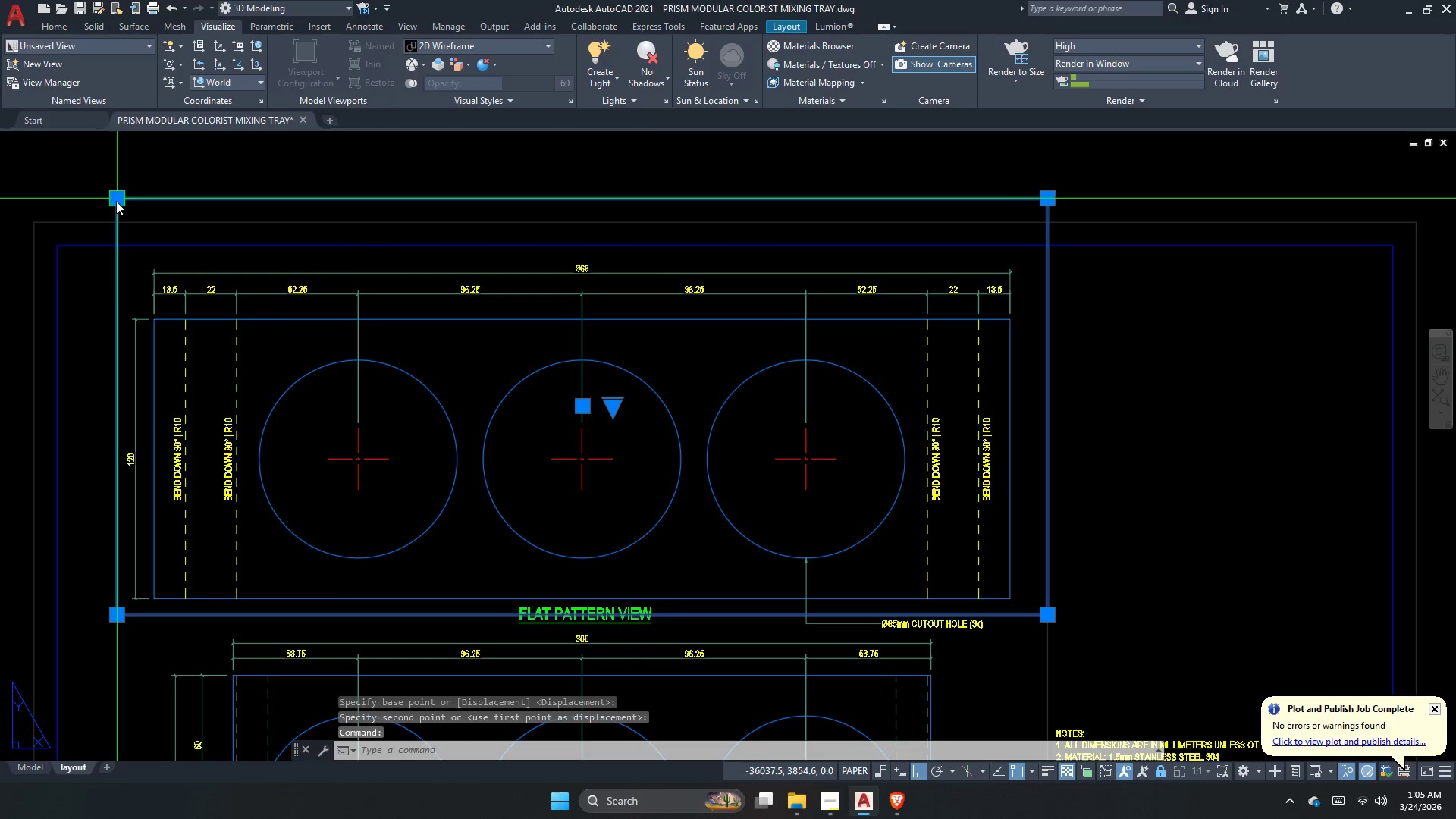 
left_click([113, 196])
 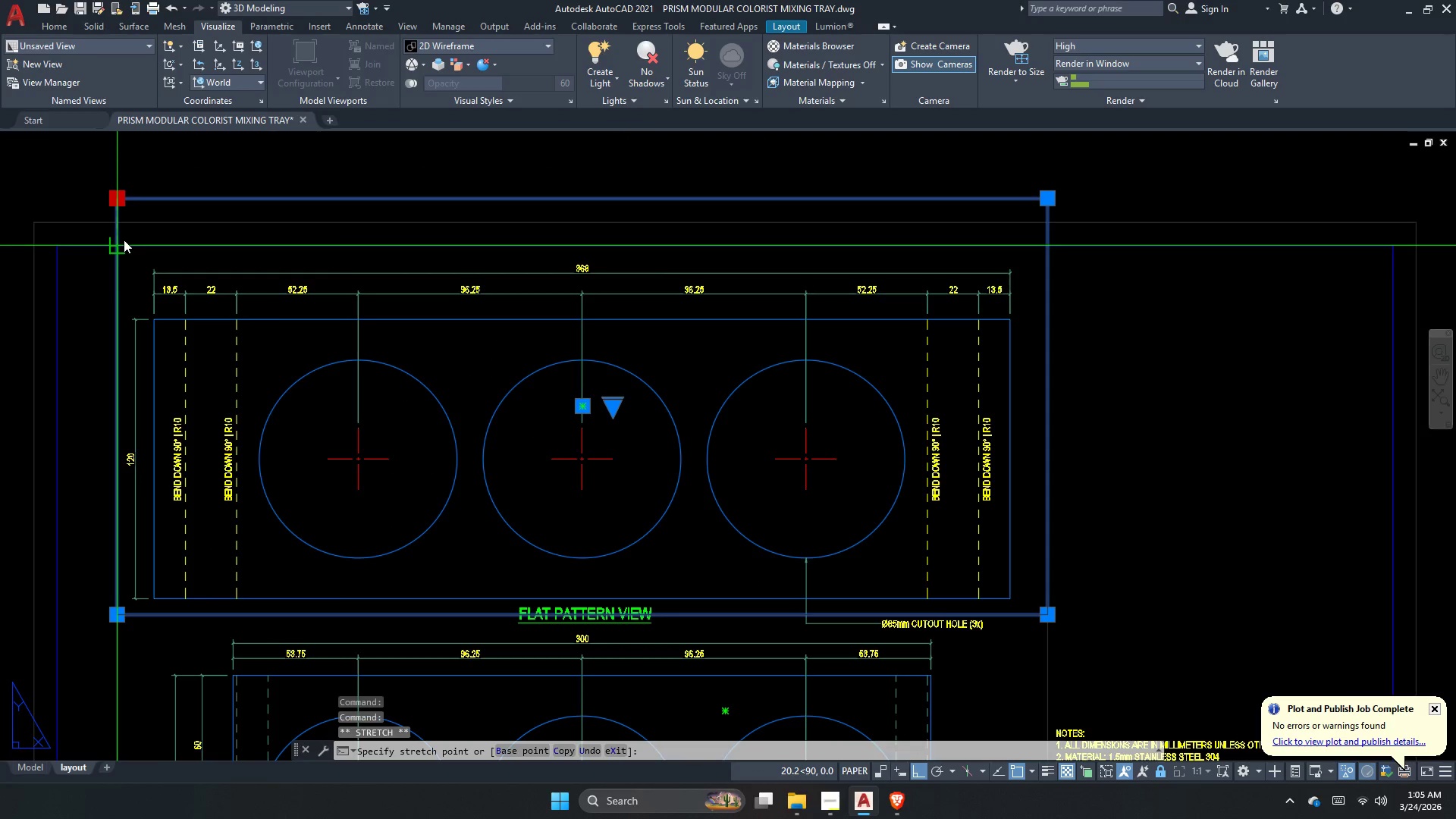 
left_click([123, 240])
 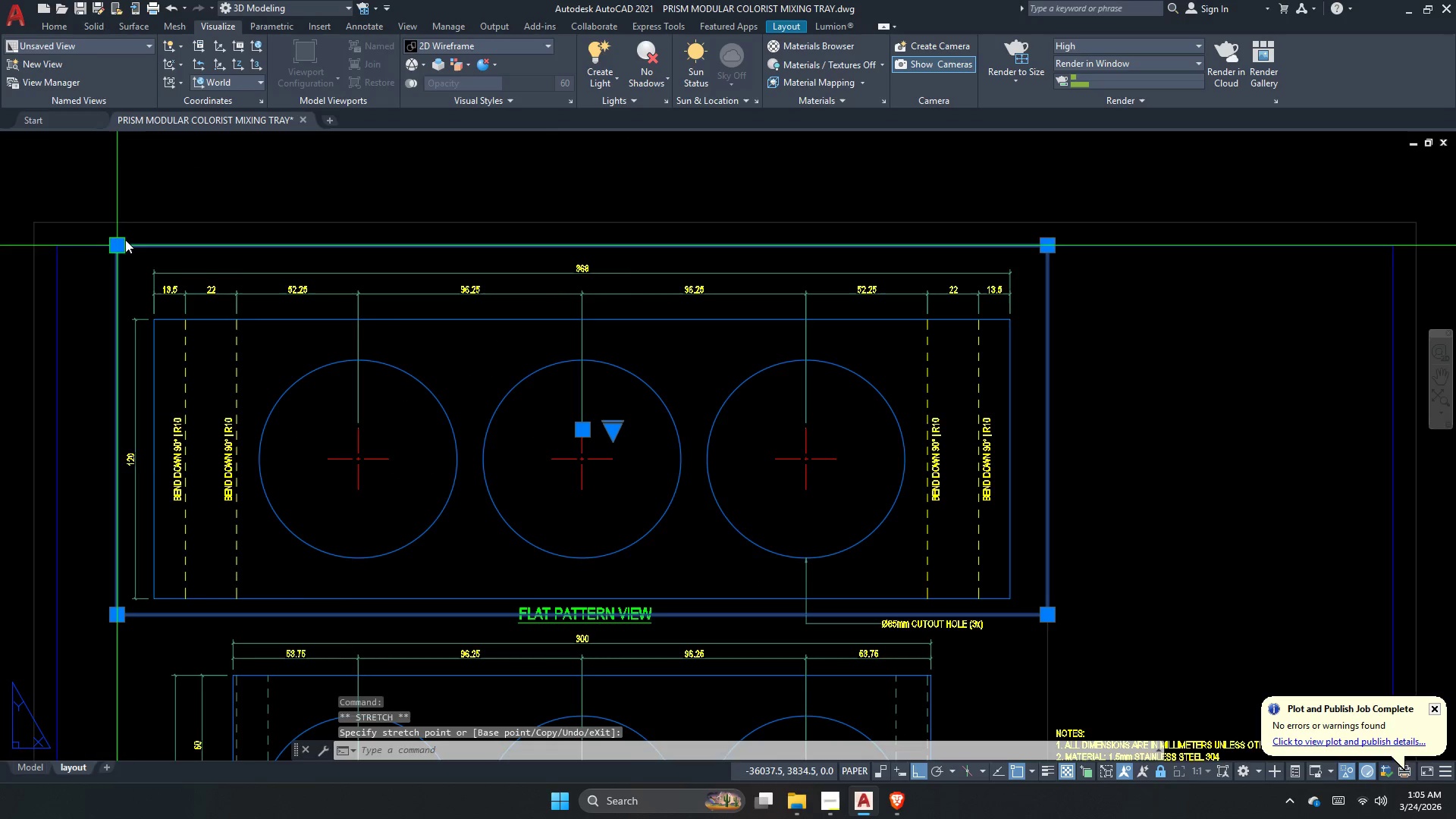 
key(Escape)
 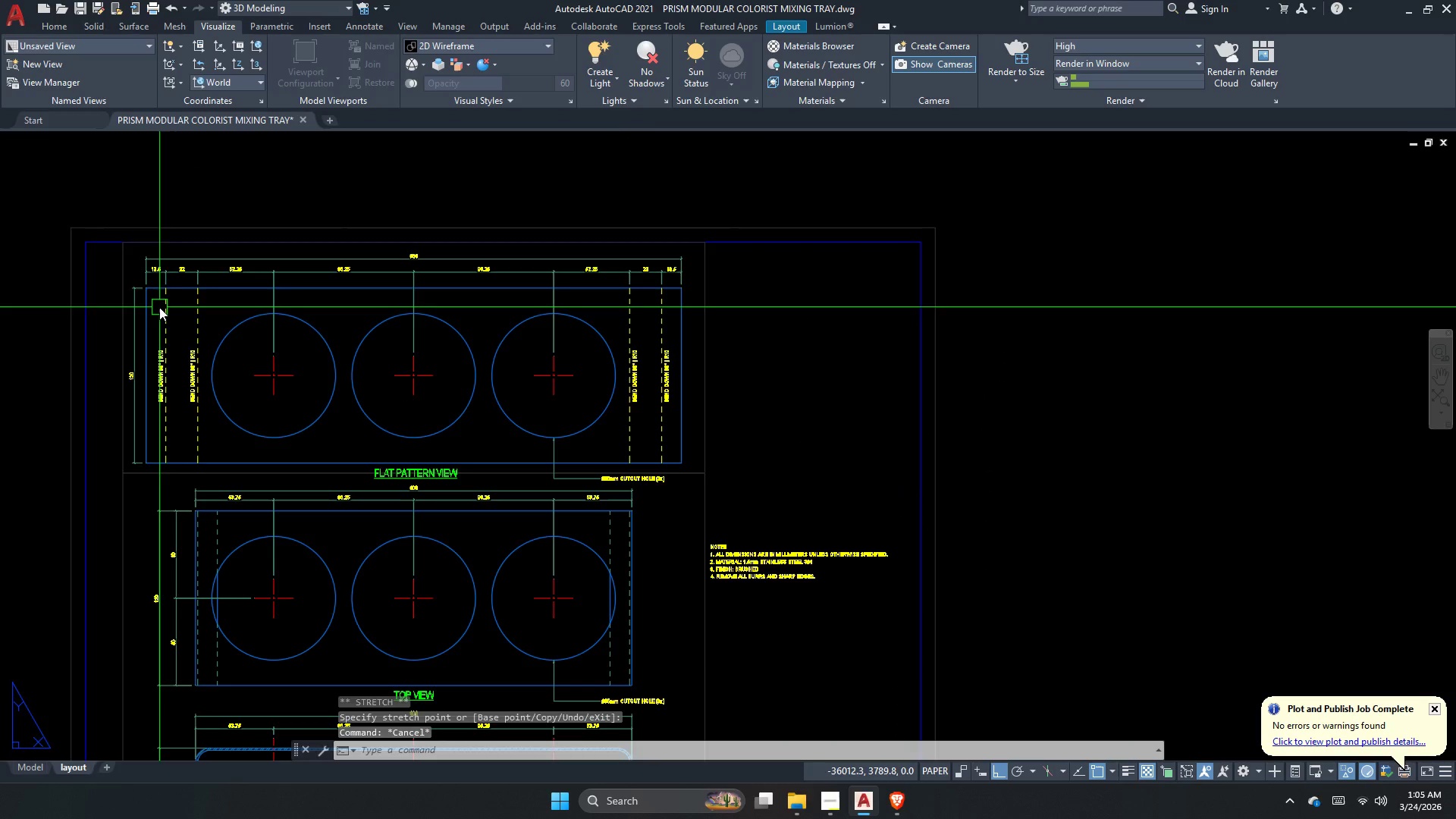 
scroll: coordinate [162, 312], scroll_direction: down, amount: 3.0
 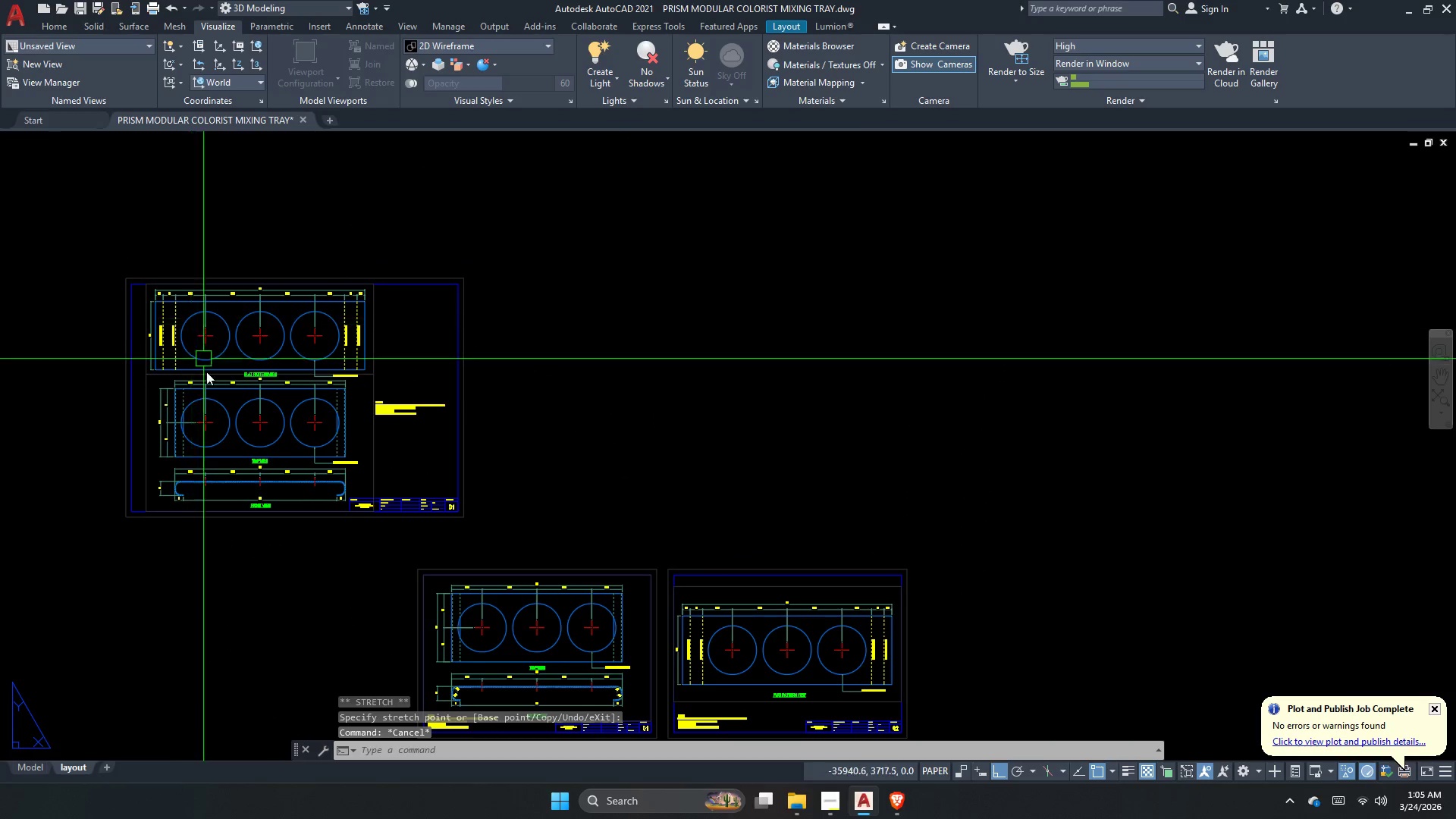 
scroll: coordinate [209, 467], scroll_direction: up, amount: 2.0
 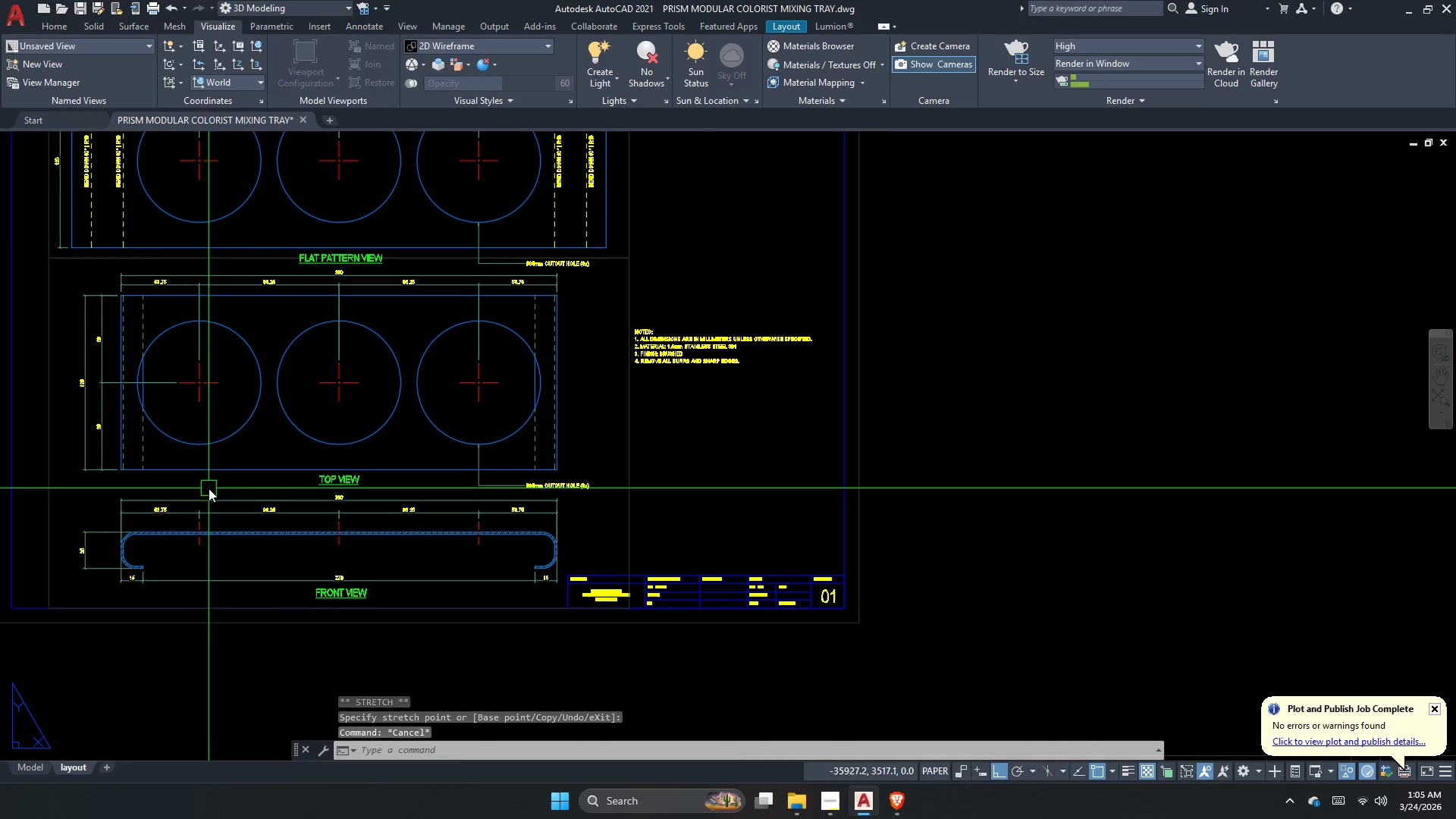 
key(Escape)
 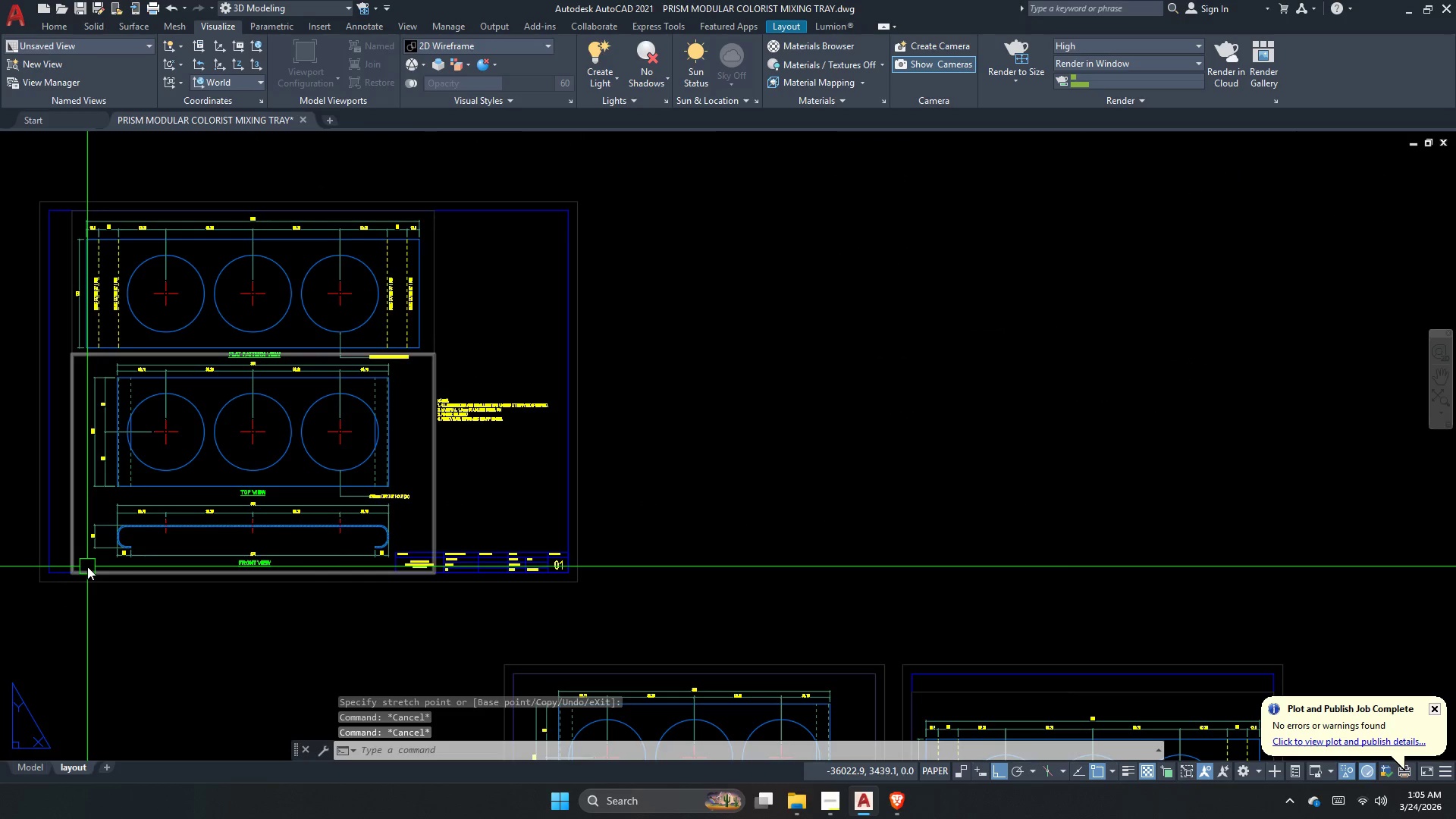 
scroll: coordinate [66, 566], scroll_direction: down, amount: 1.0
 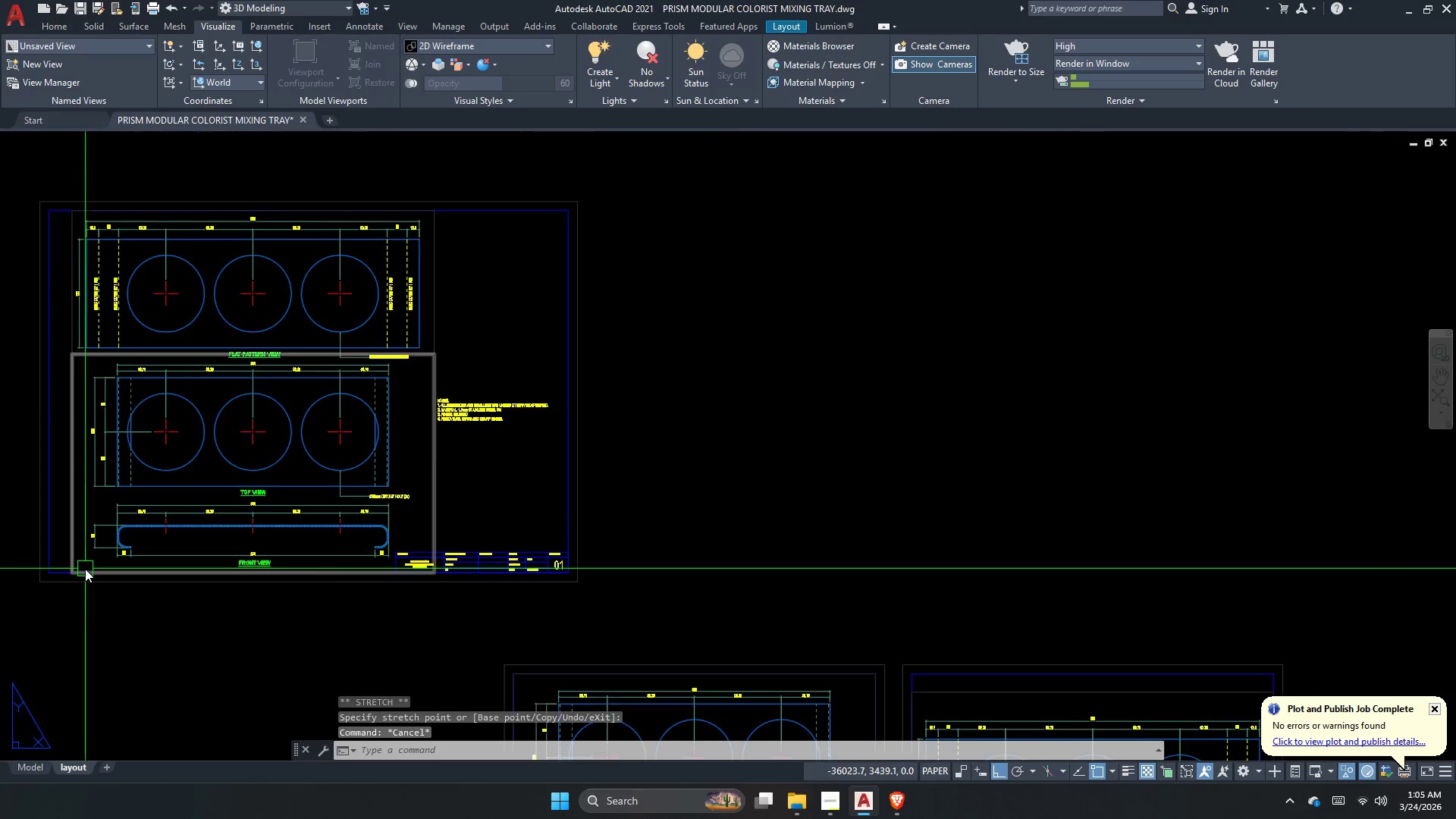 
key(Control+ControlRight)
 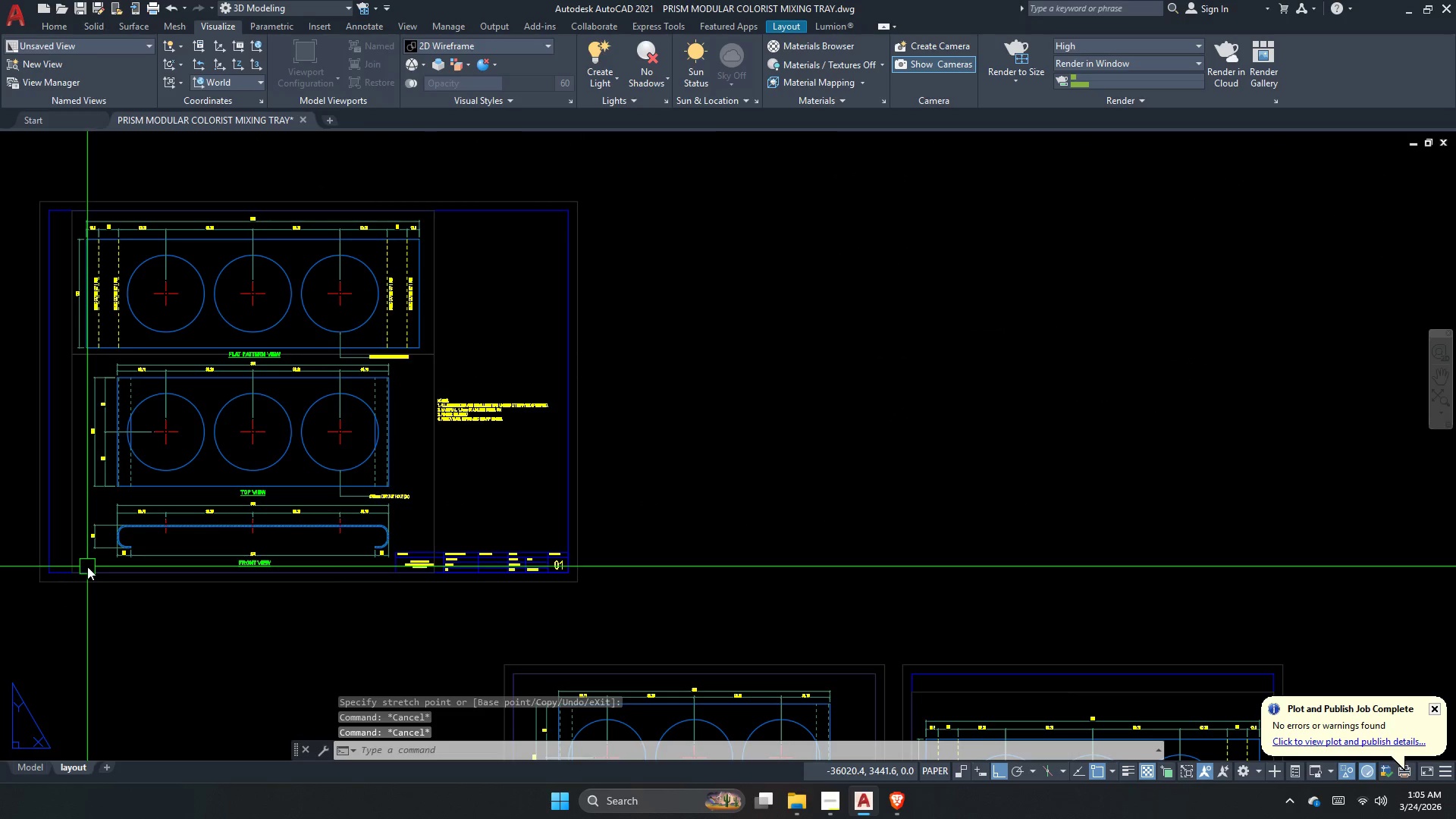 
key(Control+P)
 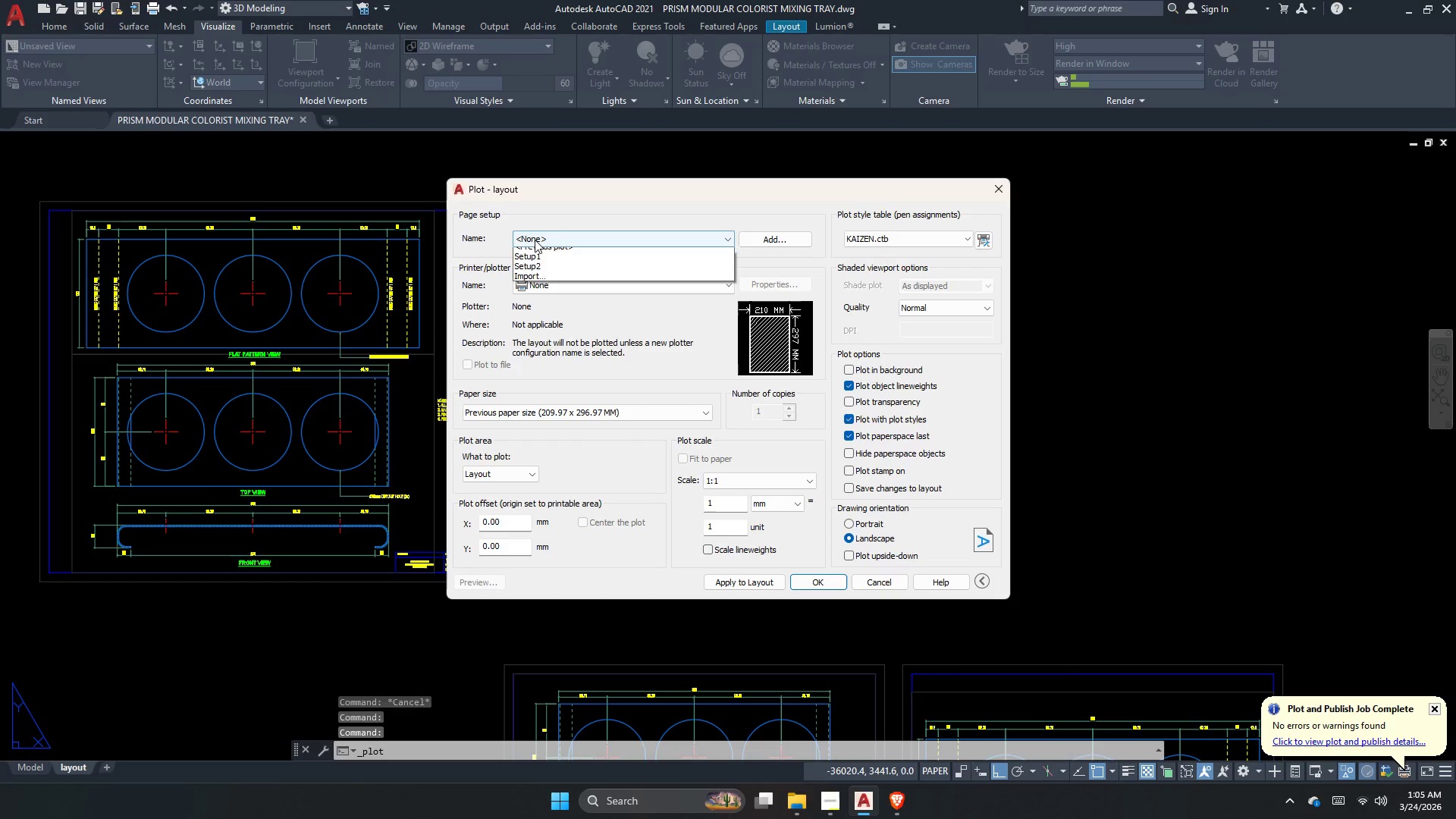 
left_click_drag(start_coordinate=[538, 257], to_coordinate=[538, 263])
 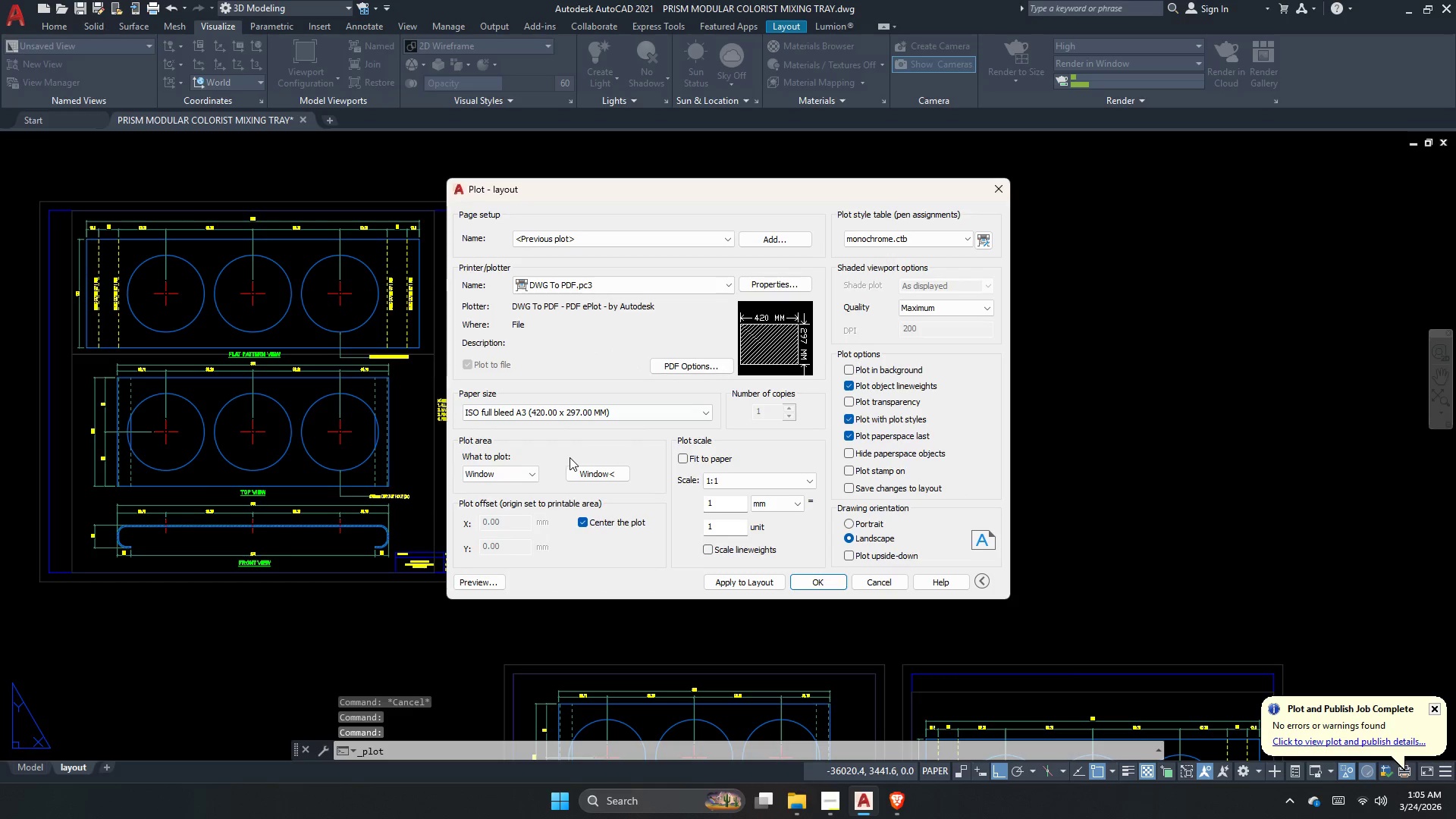 
left_click([584, 418])
 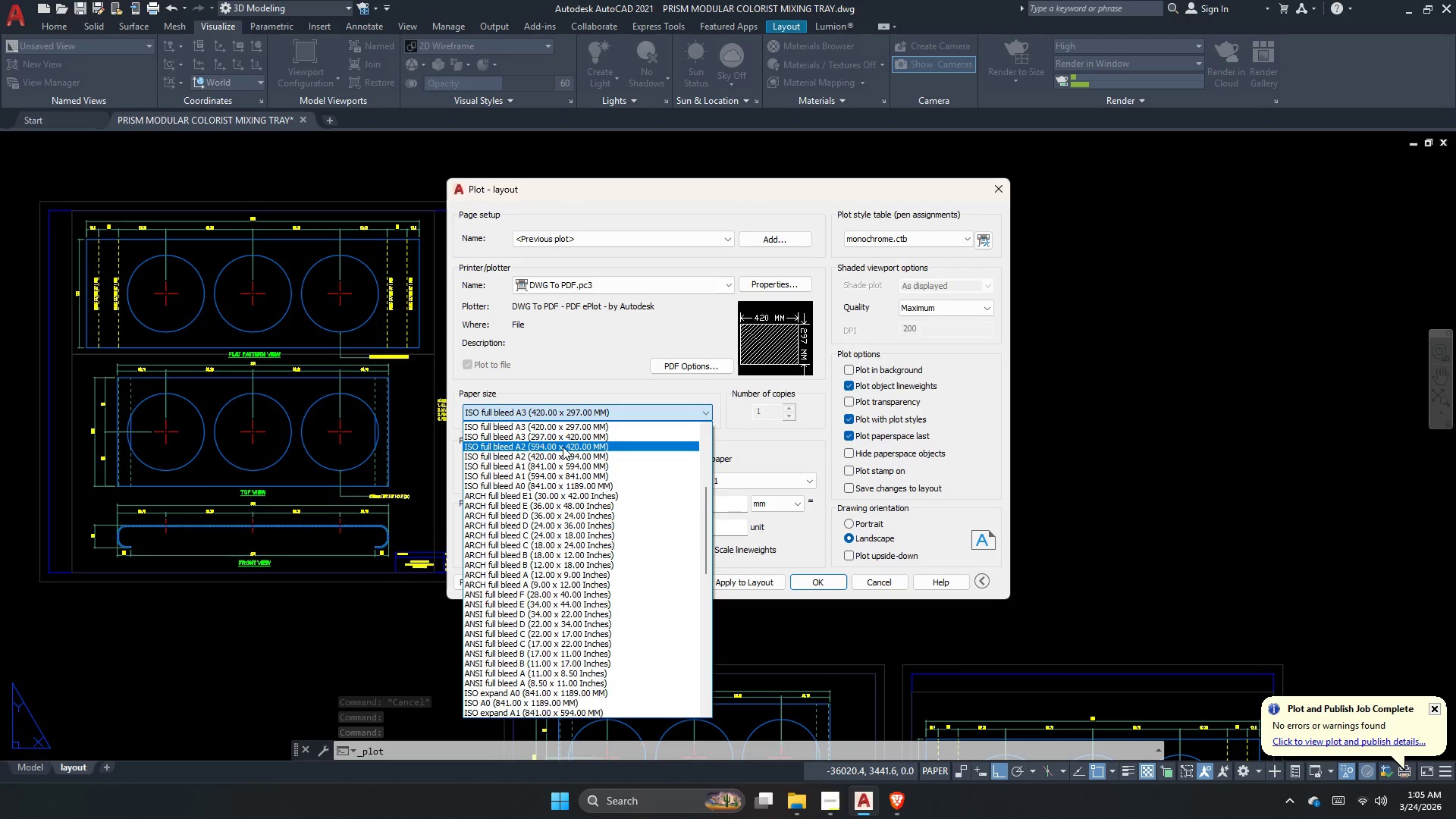 
left_click([563, 447])
 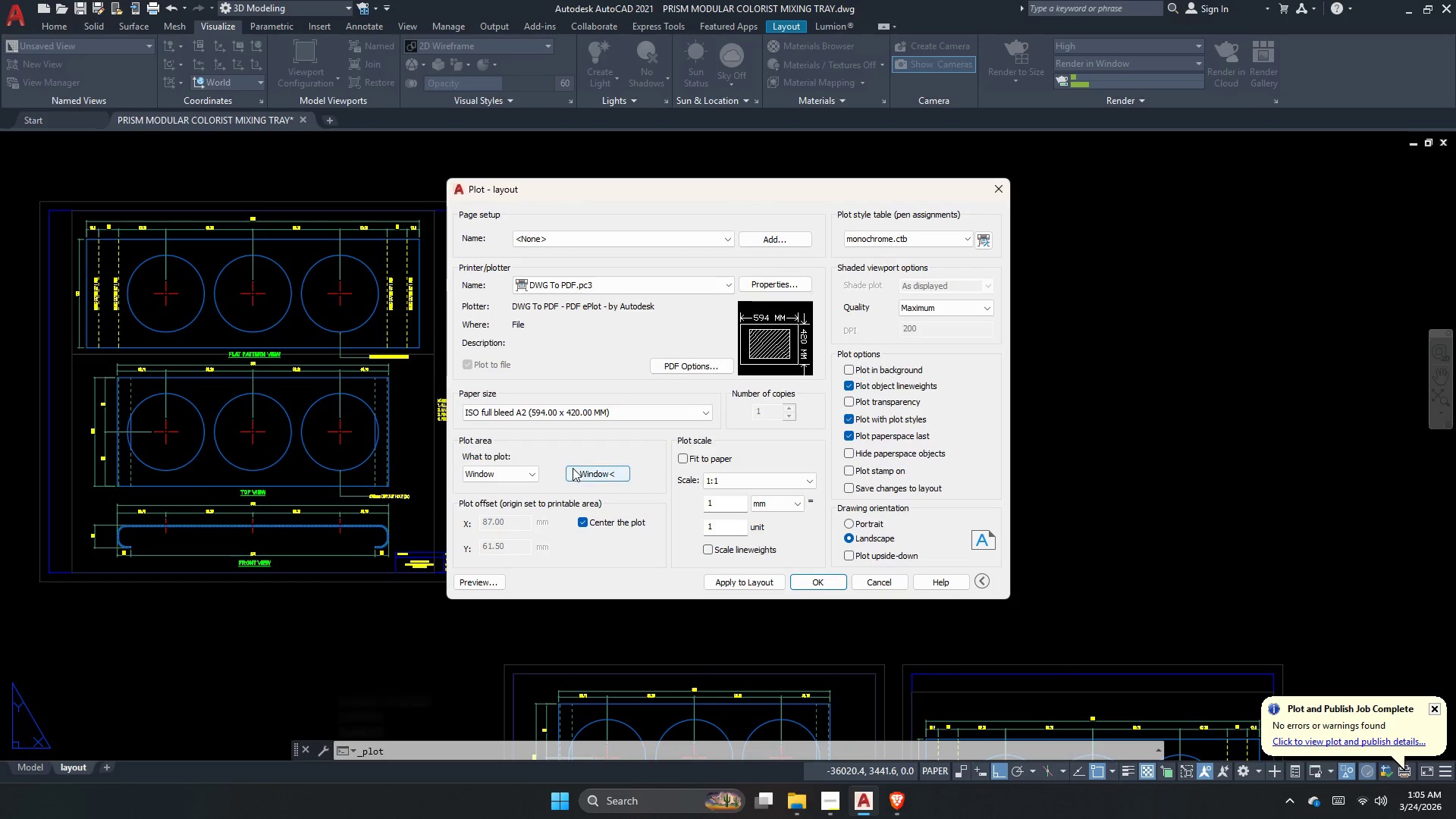 
left_click([573, 468])
 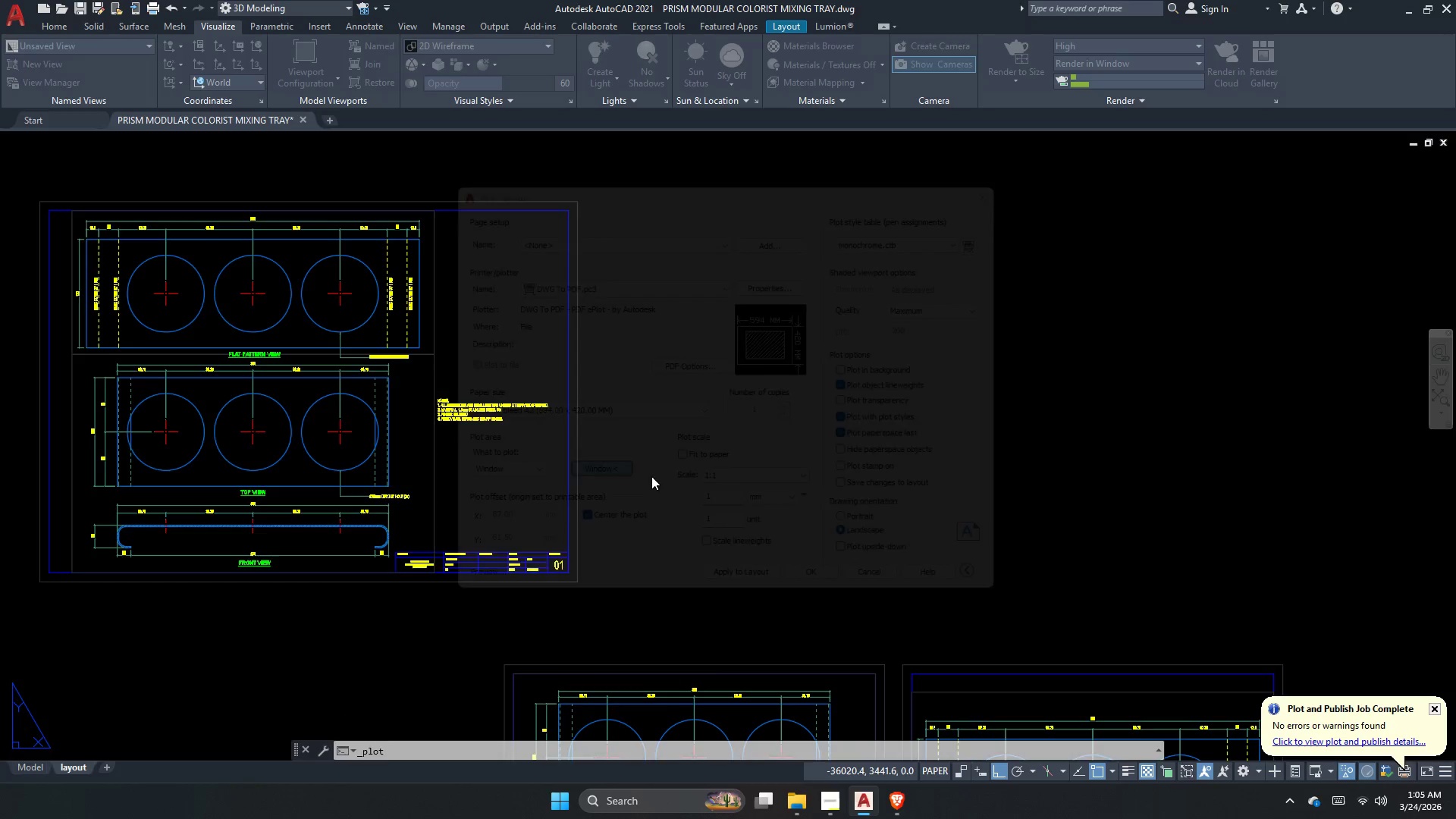 
scroll: coordinate [651, 476], scroll_direction: down, amount: 1.0
 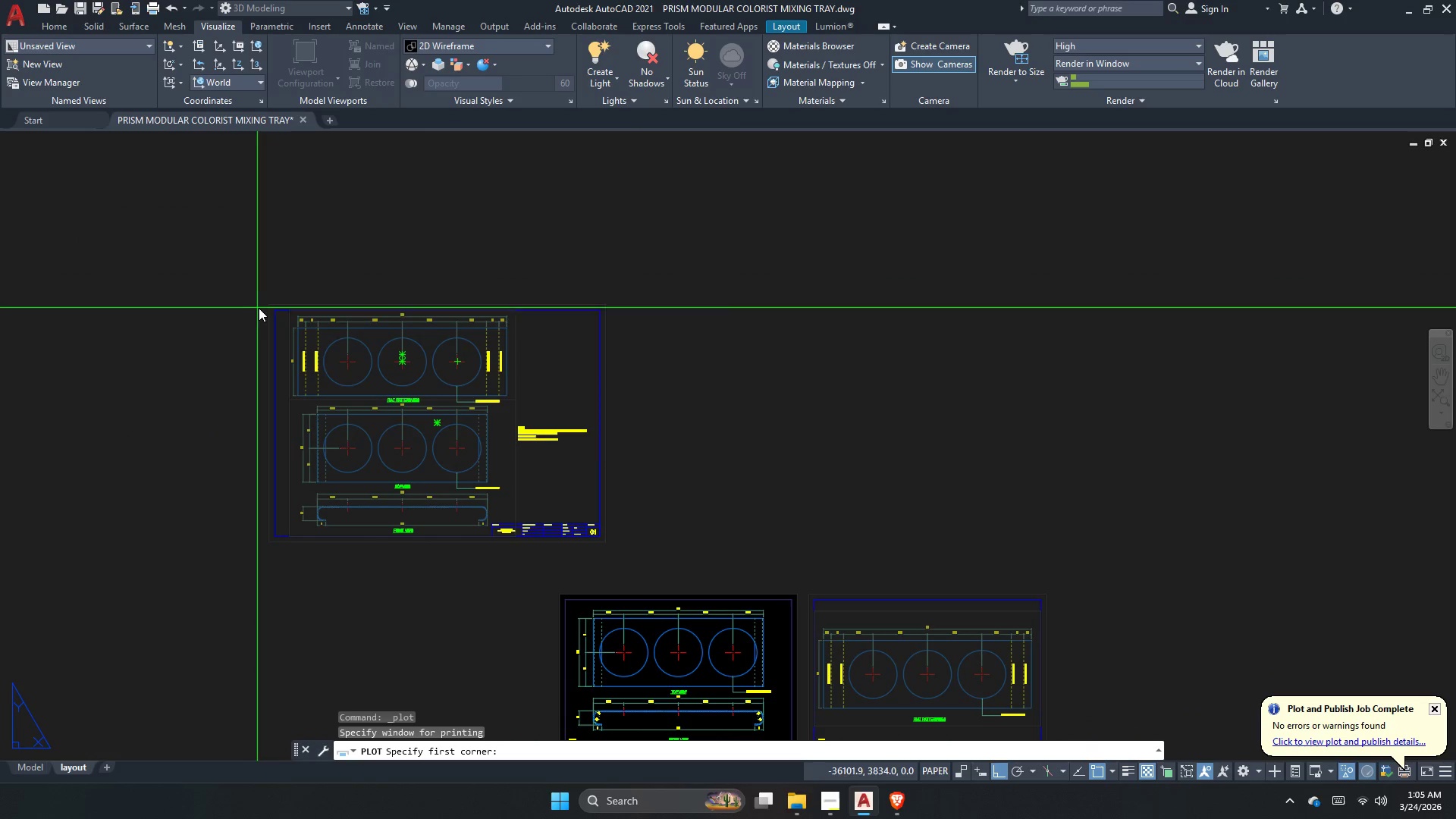 
left_click_drag(start_coordinate=[272, 303], to_coordinate=[278, 315])
 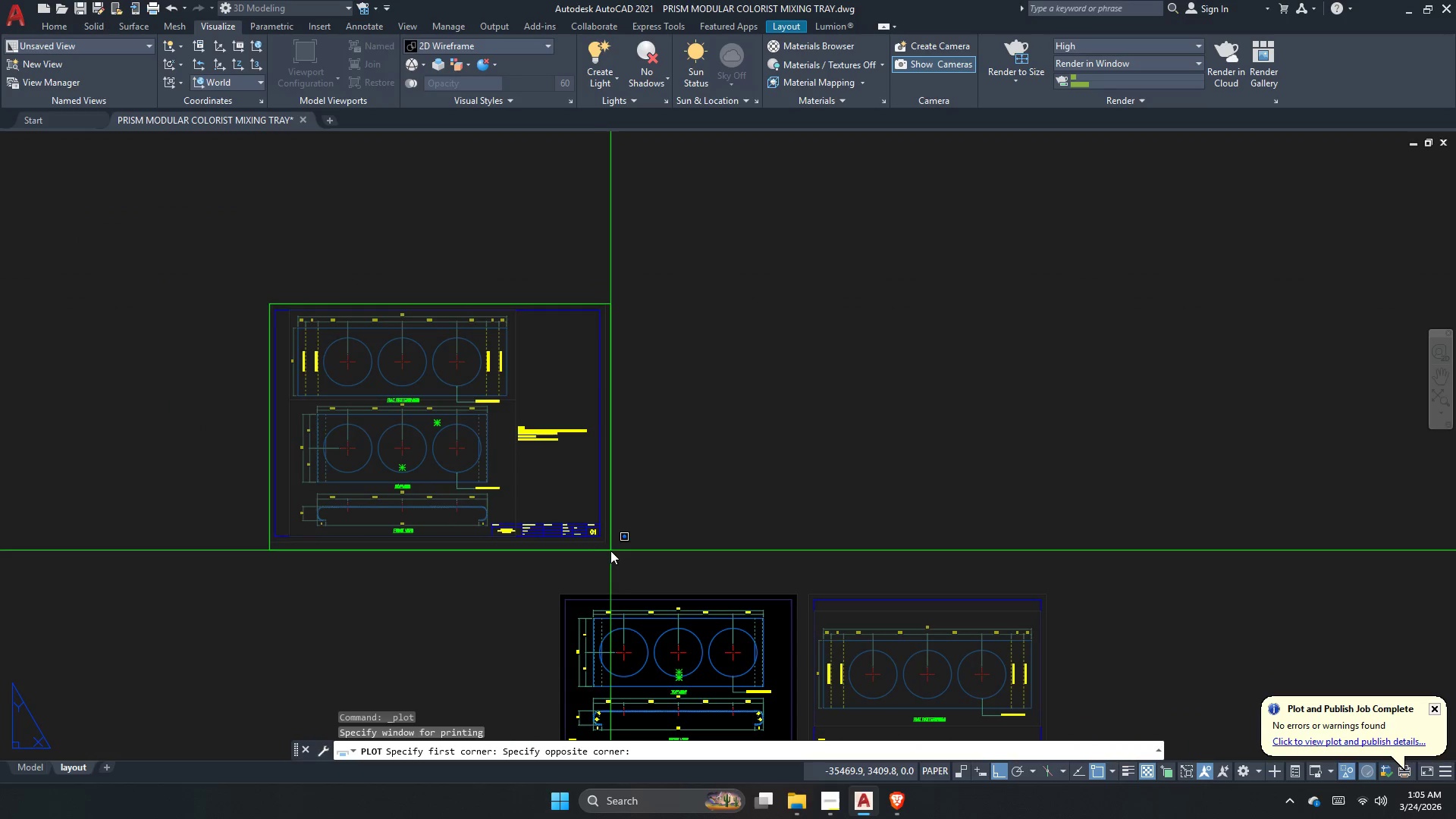 
left_click([610, 547])
 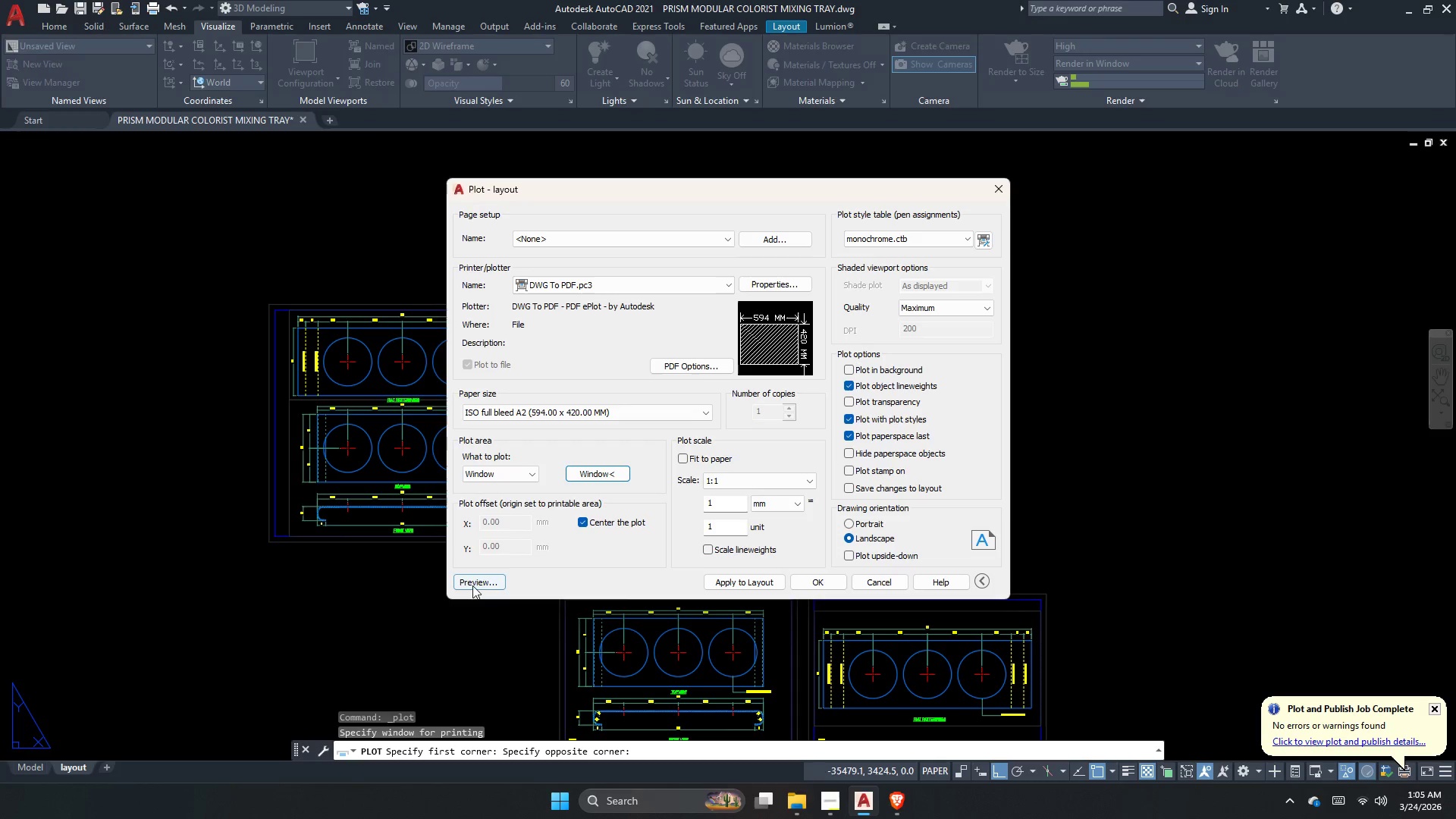 
left_click([475, 584])
 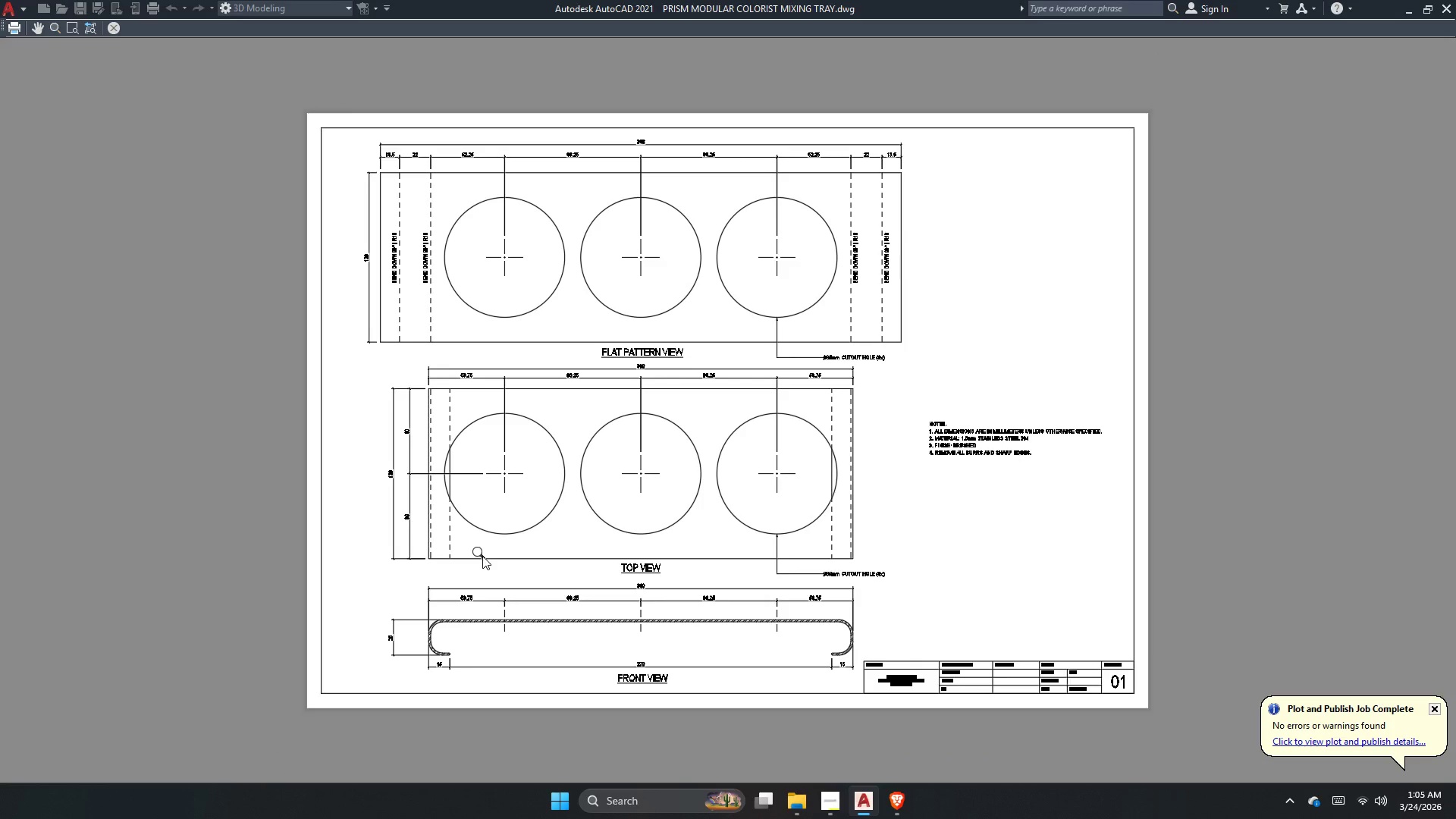 
scroll: coordinate [730, 667], scroll_direction: up, amount: 2.0
 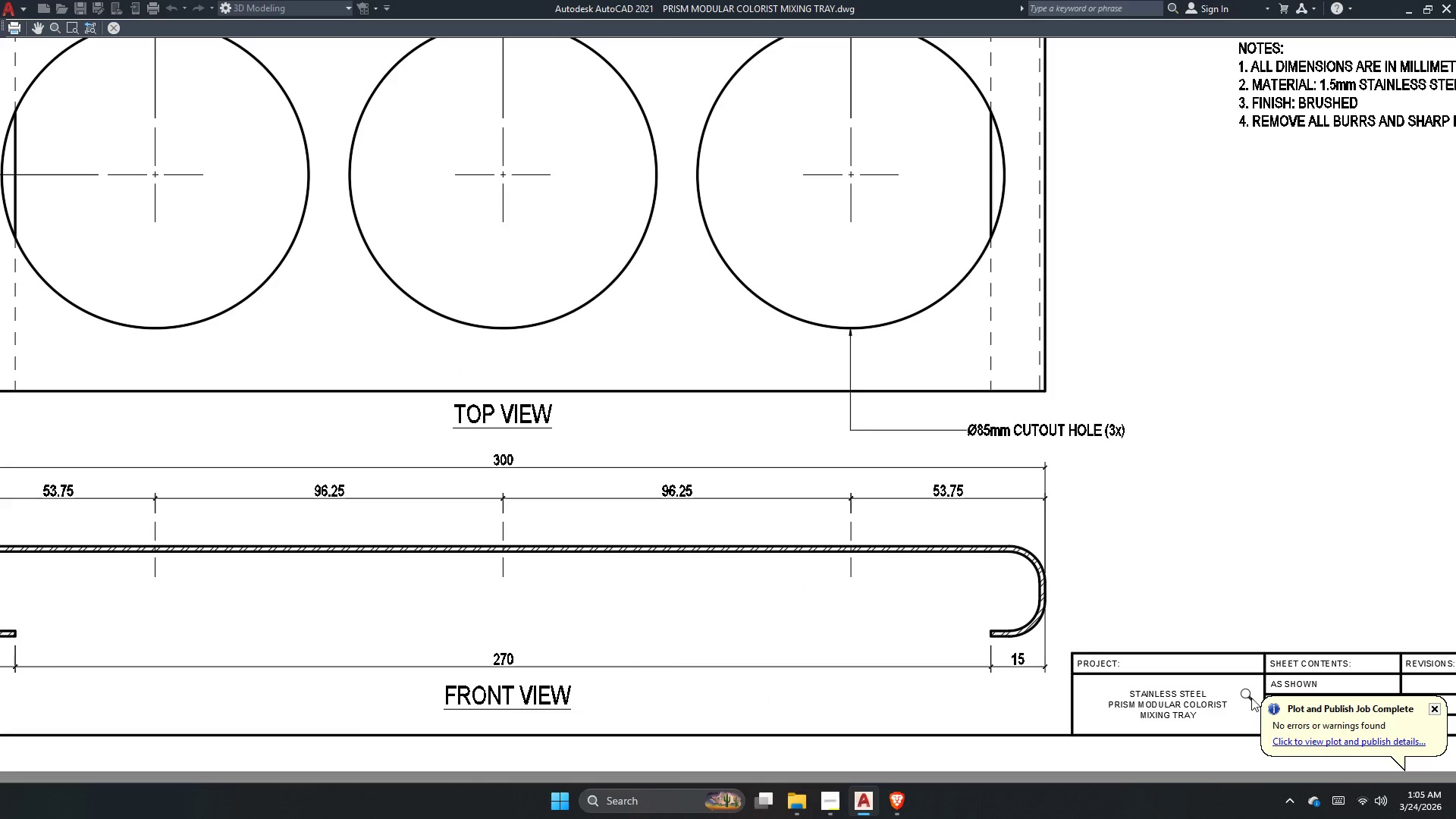 
scroll: coordinate [893, 642], scroll_direction: down, amount: 2.0
 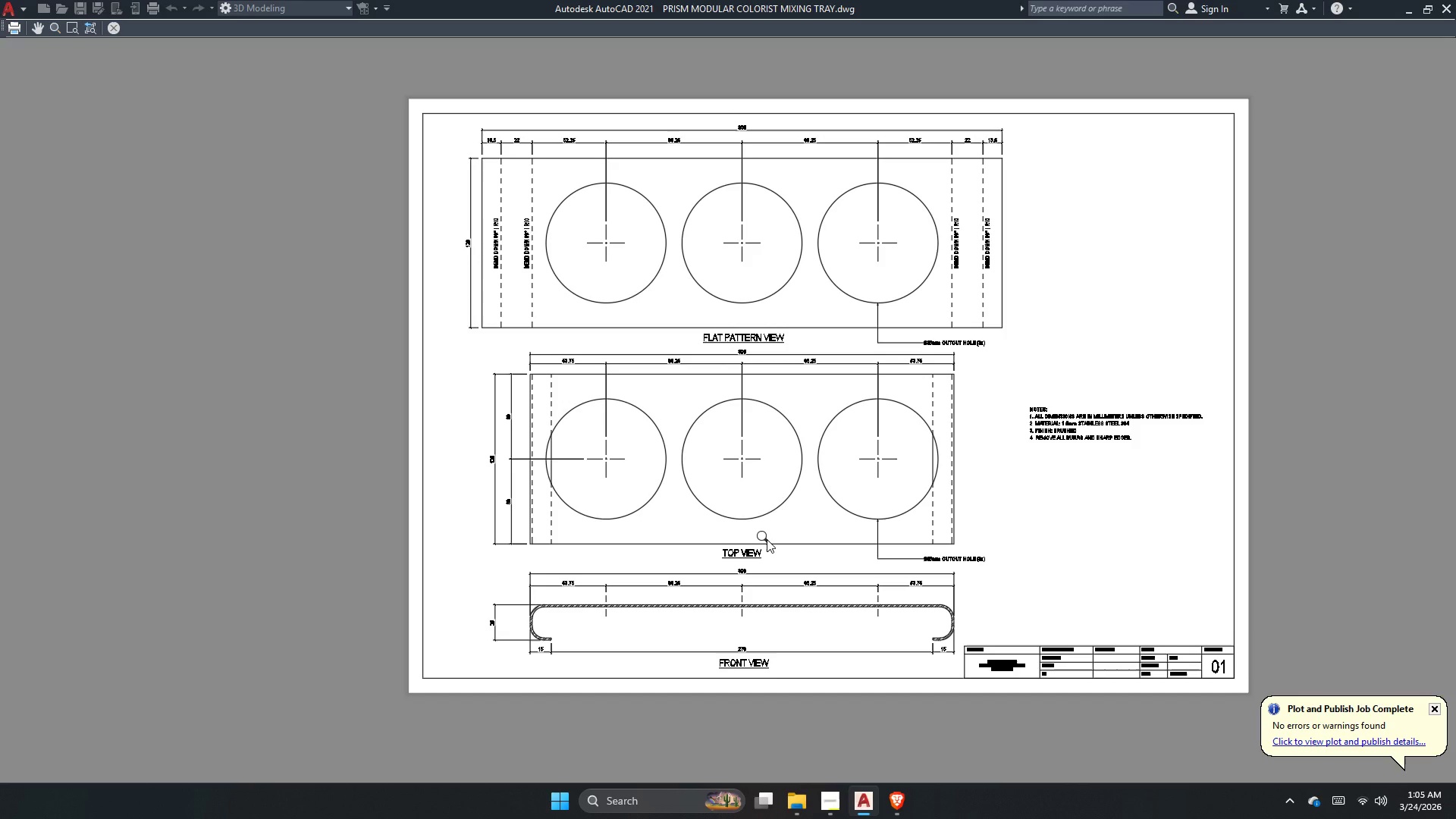 
scroll: coordinate [759, 559], scroll_direction: up, amount: 2.0
 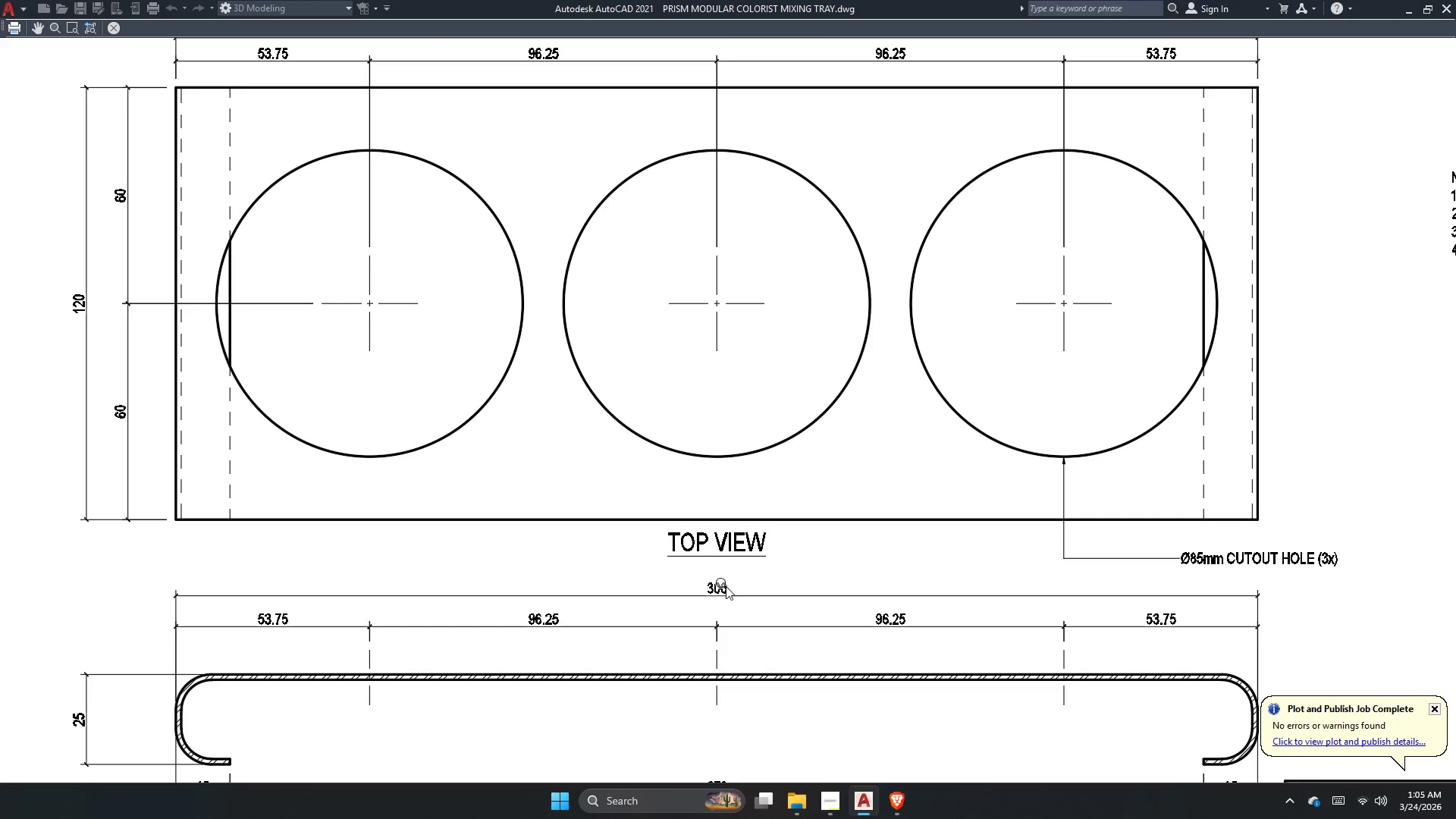 
scroll: coordinate [676, 584], scroll_direction: down, amount: 1.0
 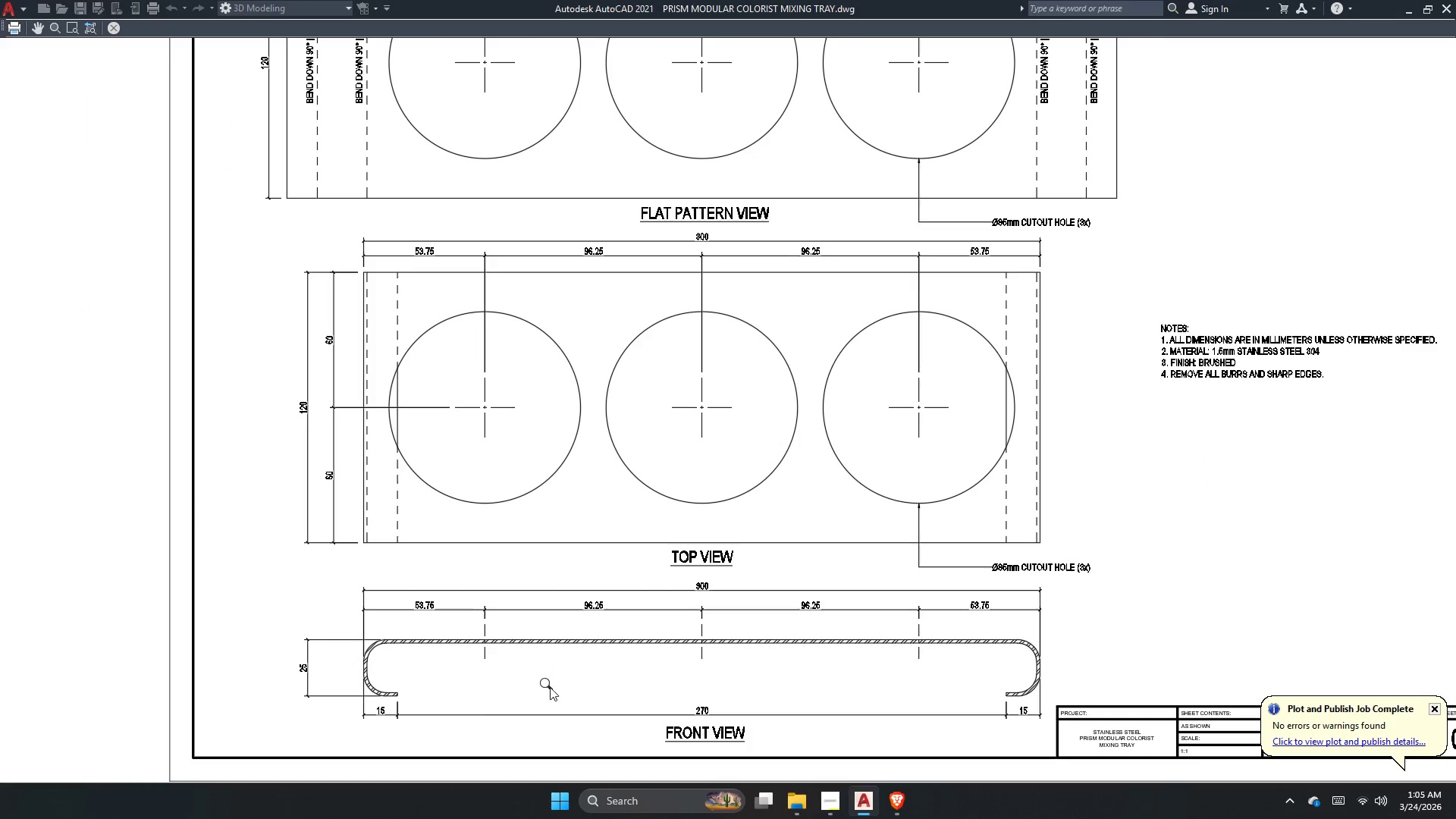 
scroll: coordinate [427, 705], scroll_direction: up, amount: 1.0
 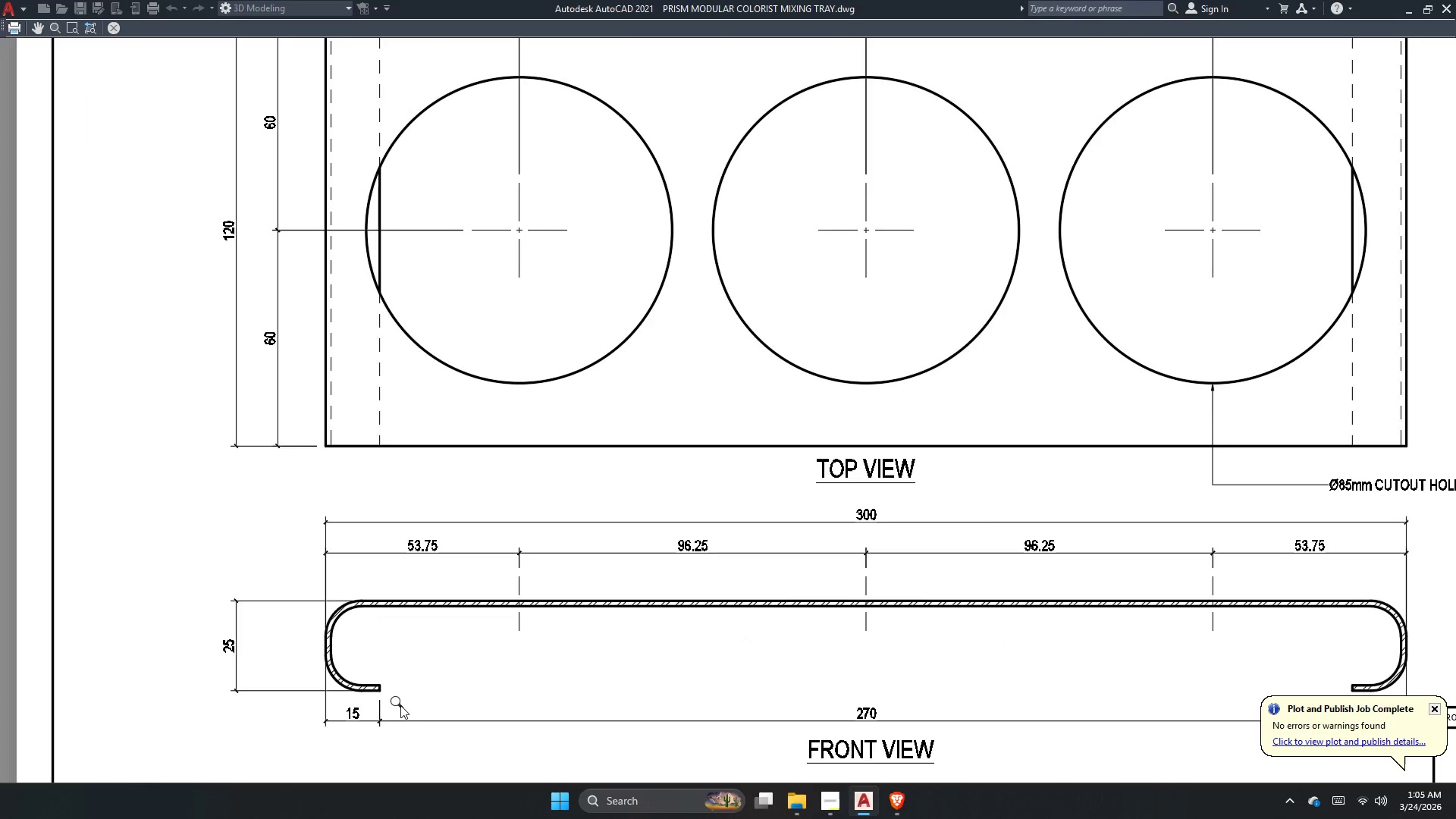 
scroll: coordinate [429, 698], scroll_direction: down, amount: 2.0
 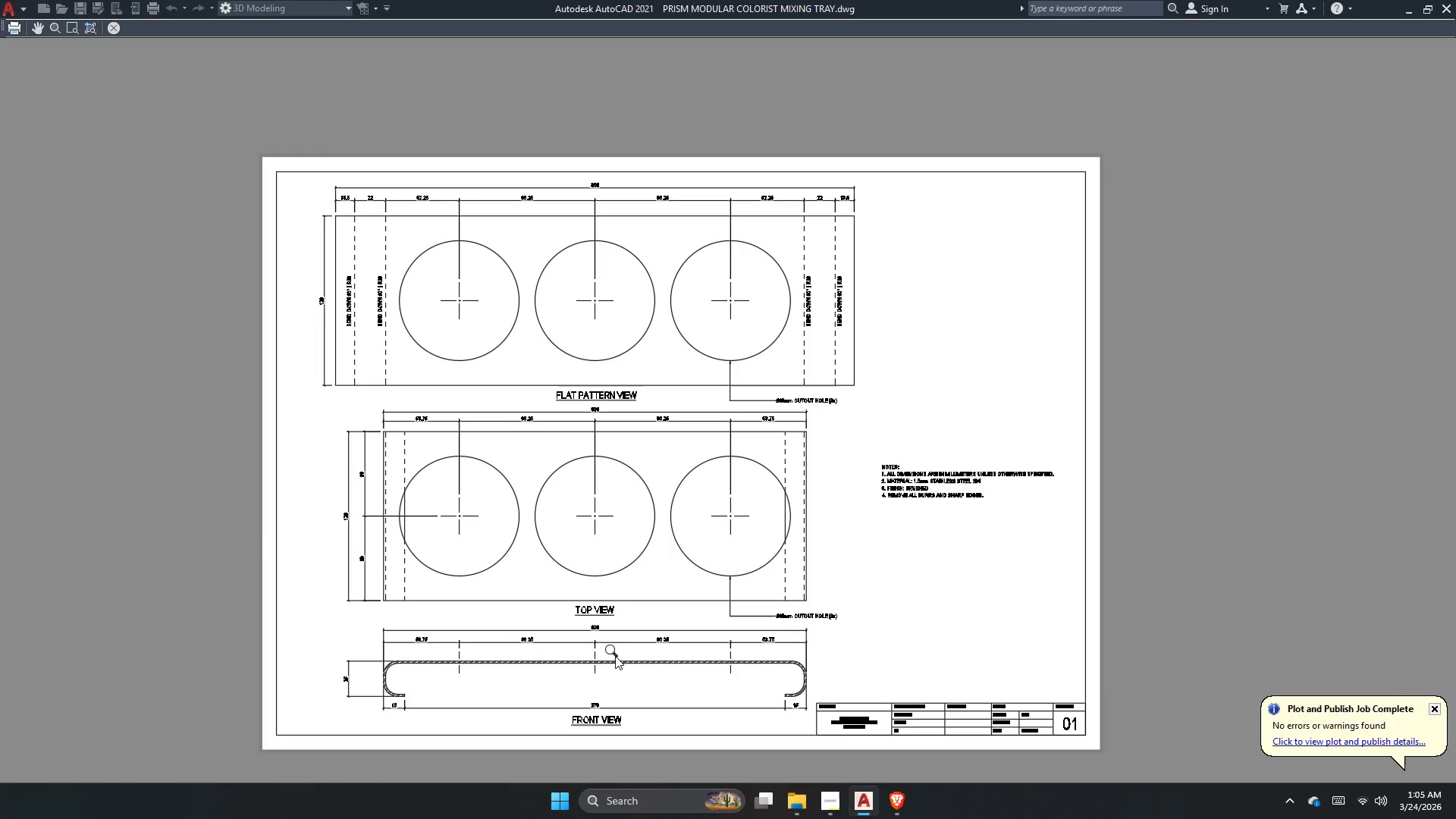 
key(Escape)
 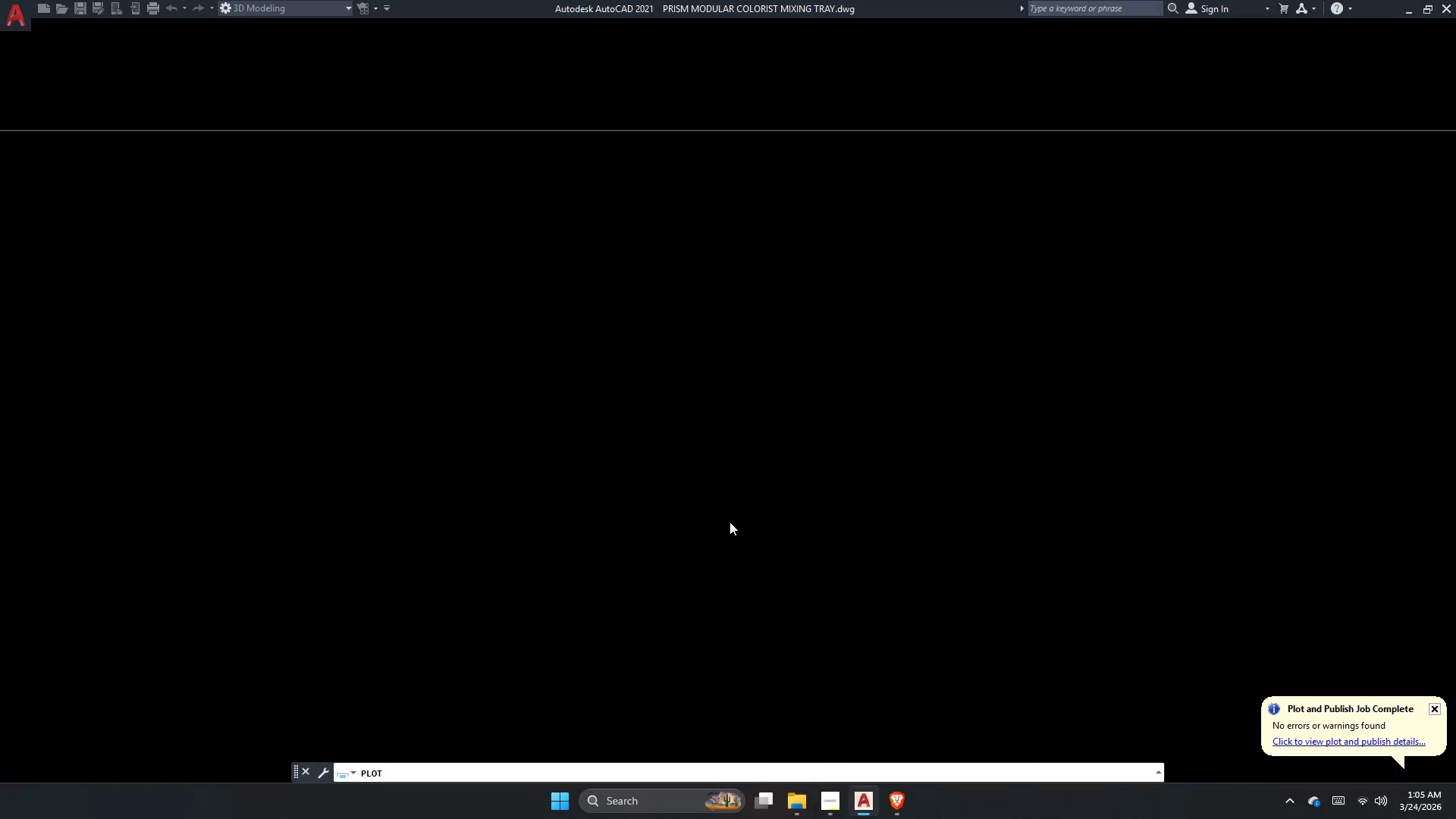 
key(Escape)
 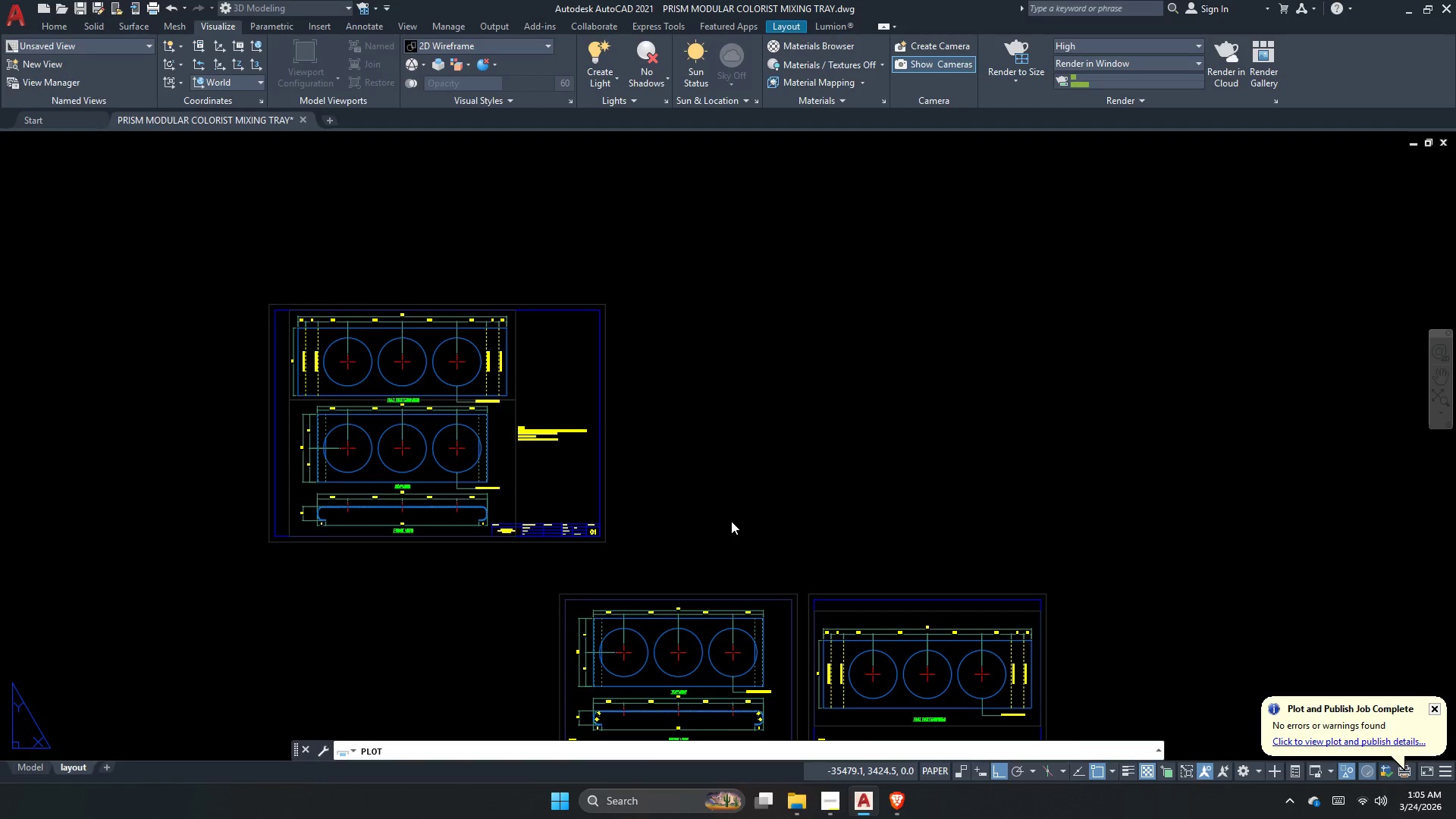 
scroll: coordinate [730, 634], scroll_direction: down, amount: 1.0
 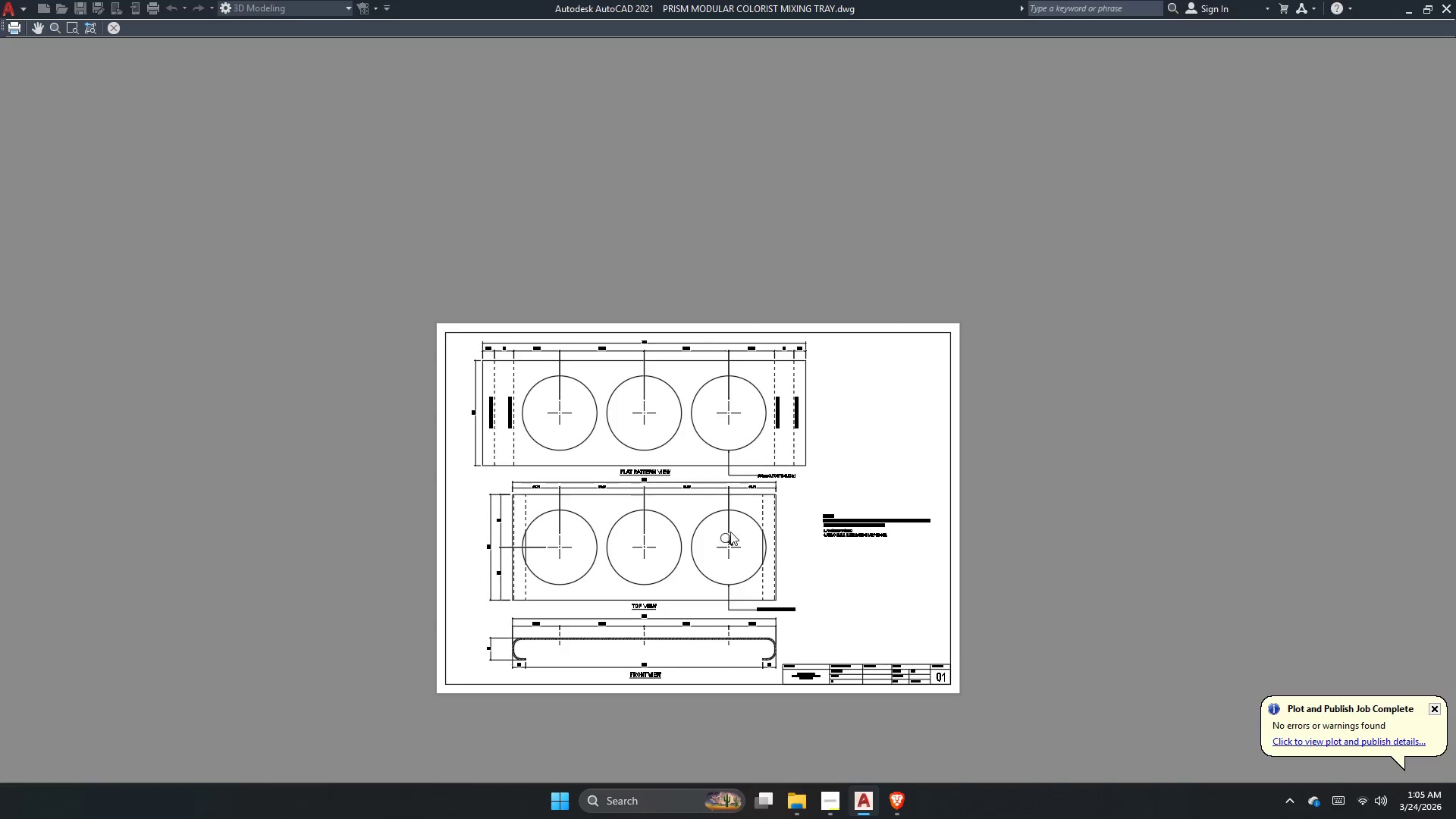 
key(Escape)
 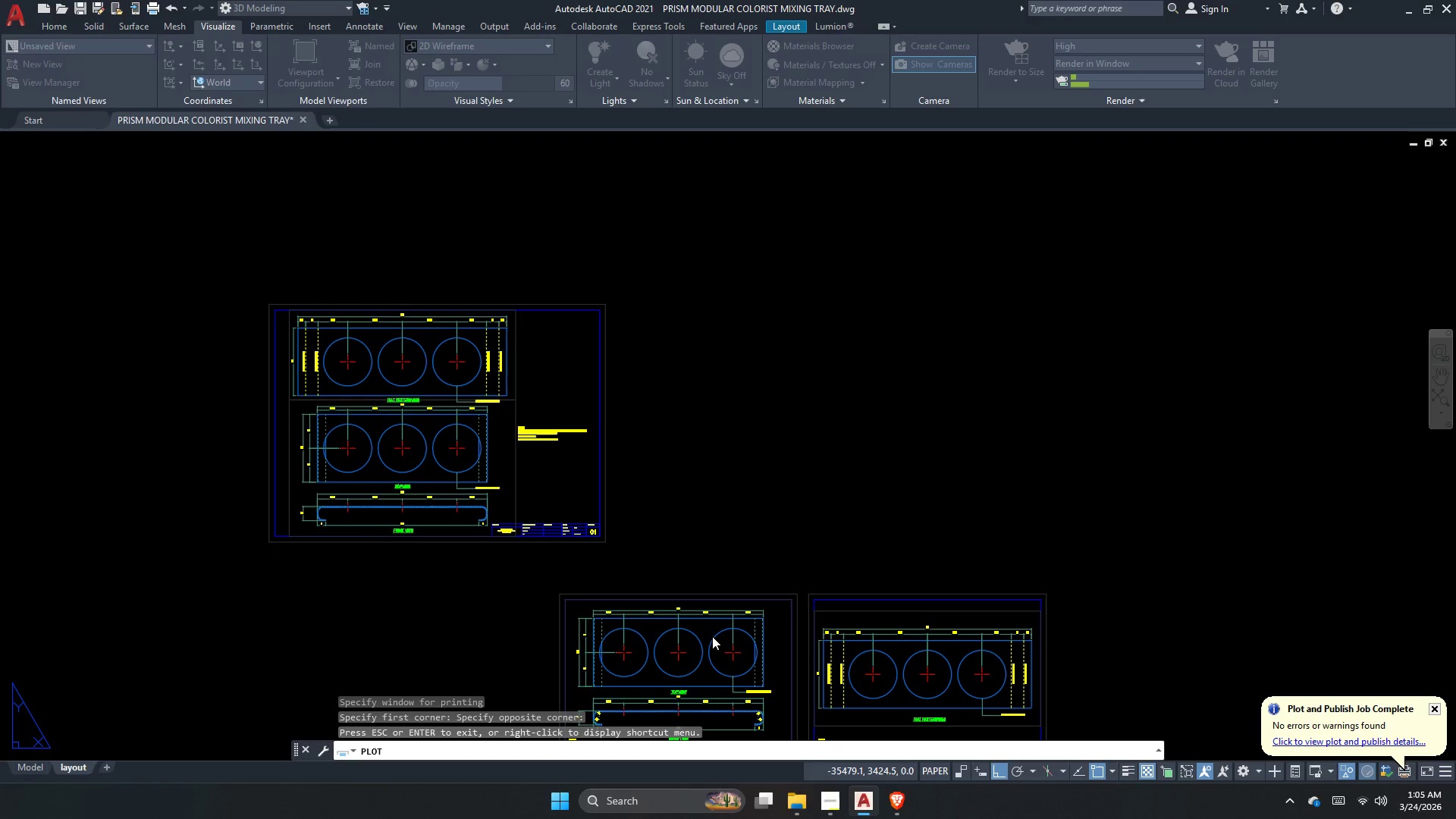 
key(Escape)
 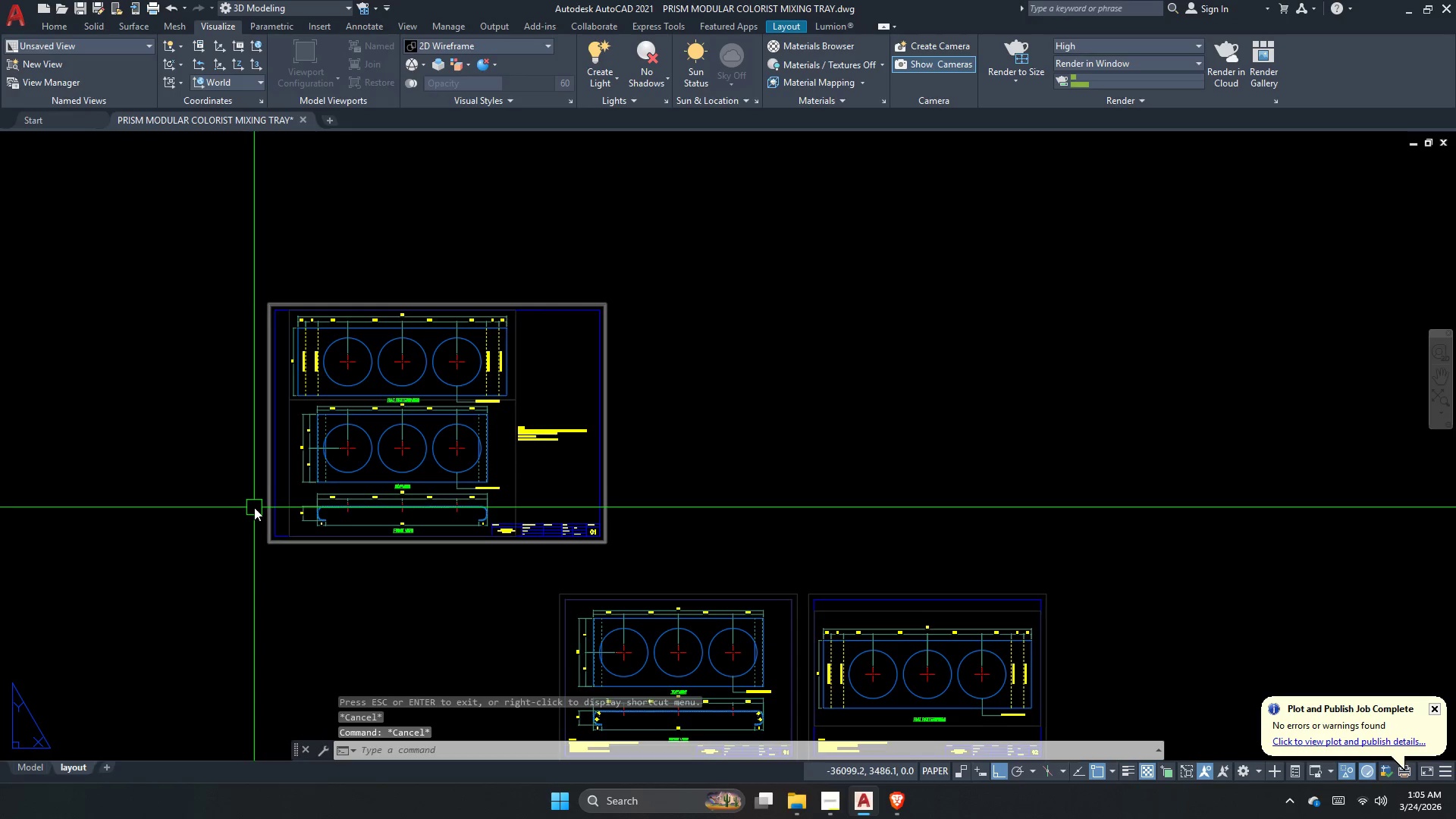 
double_click([534, 532])
 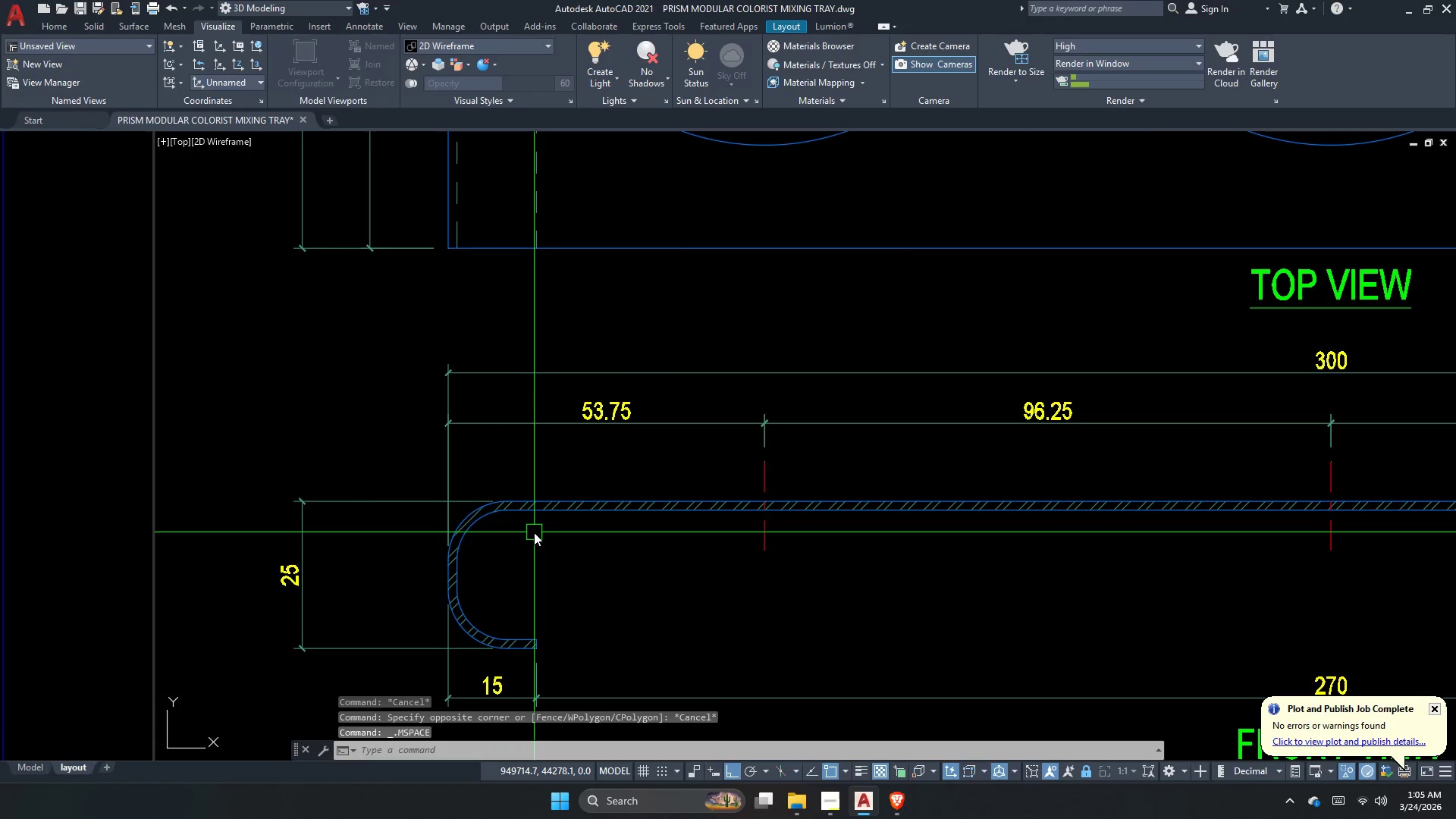 
scroll: coordinate [492, 516], scroll_direction: up, amount: 5.0
 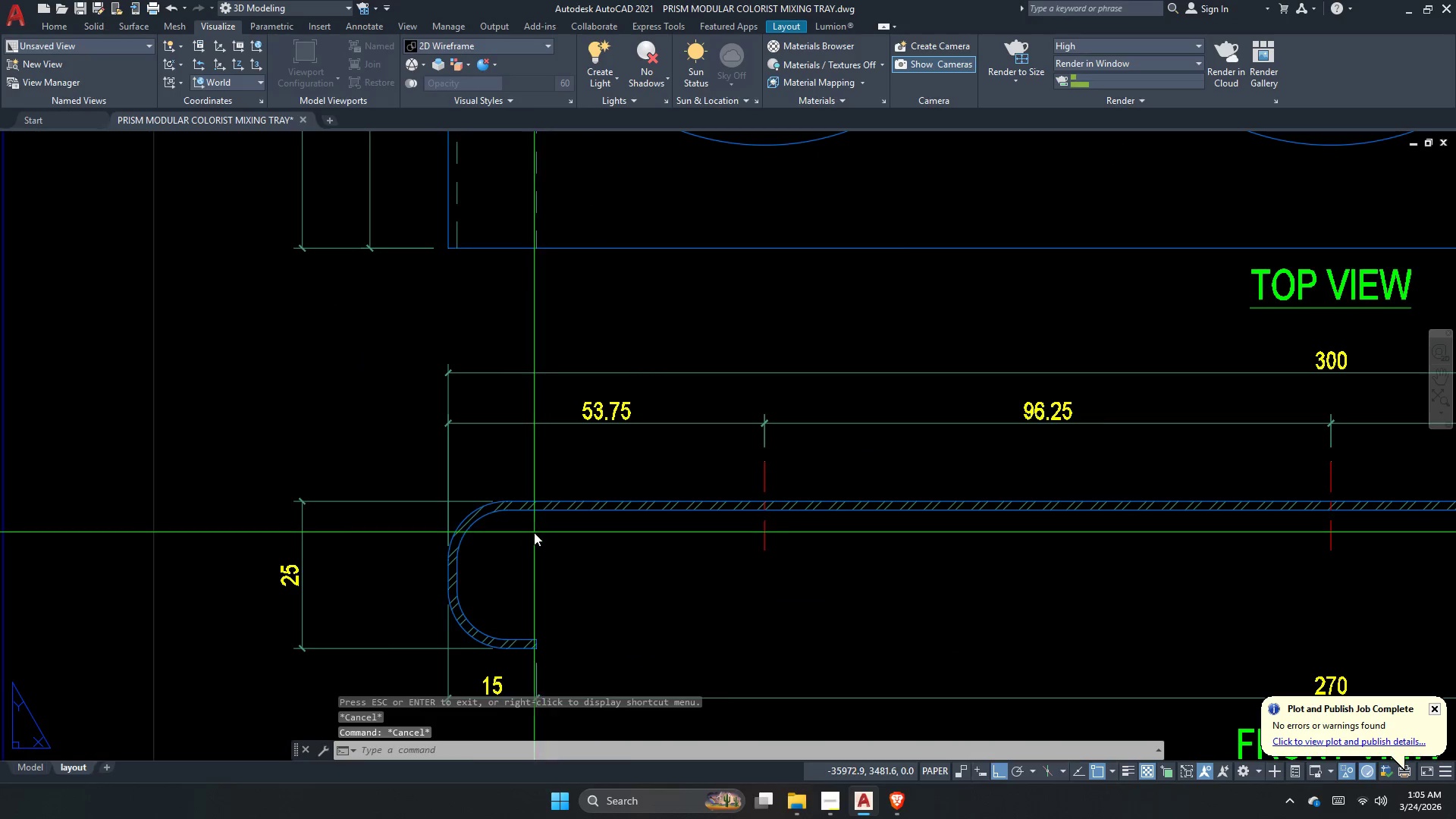 
key(Escape)
type(dr)
 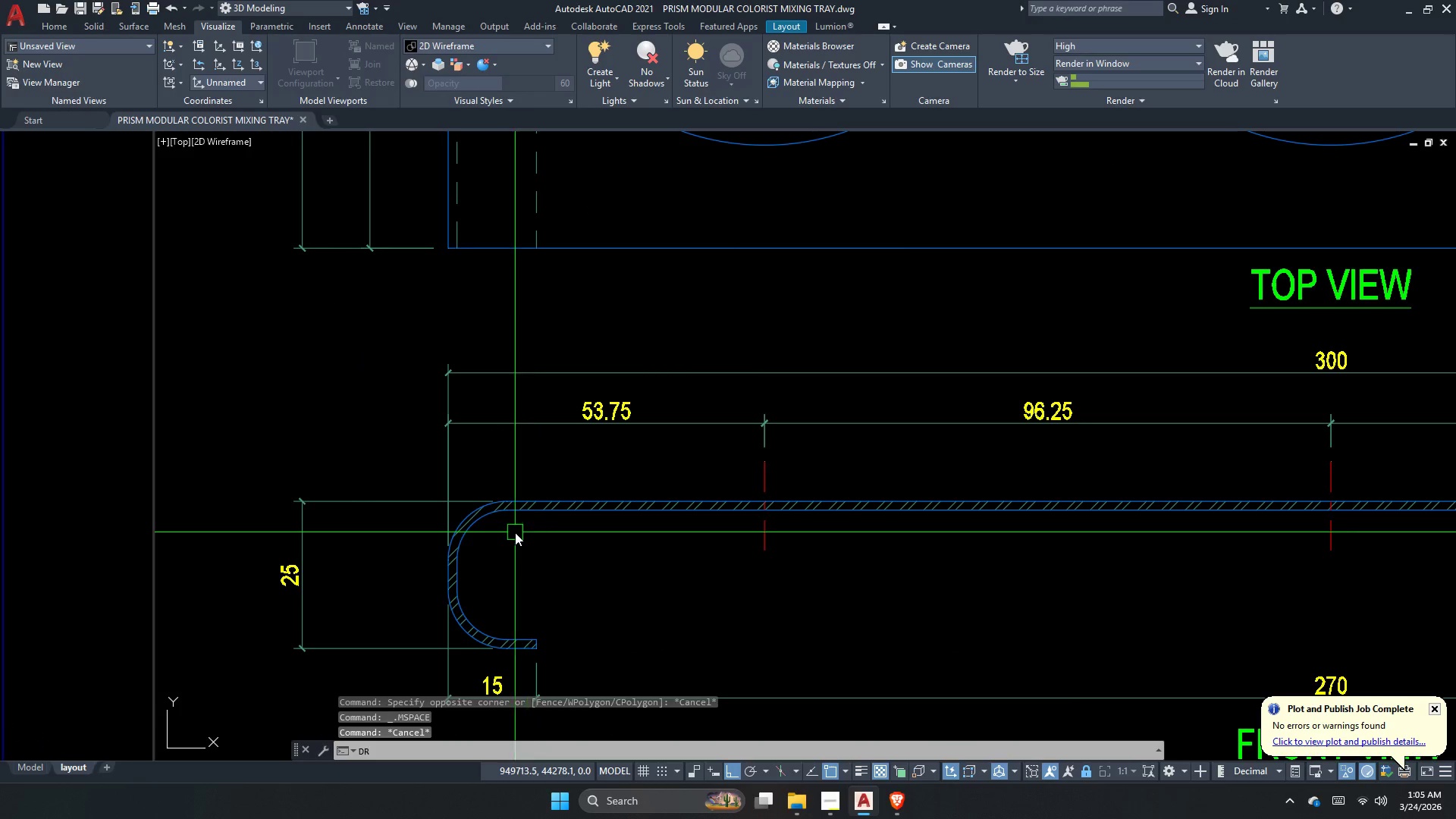 
key(A)
 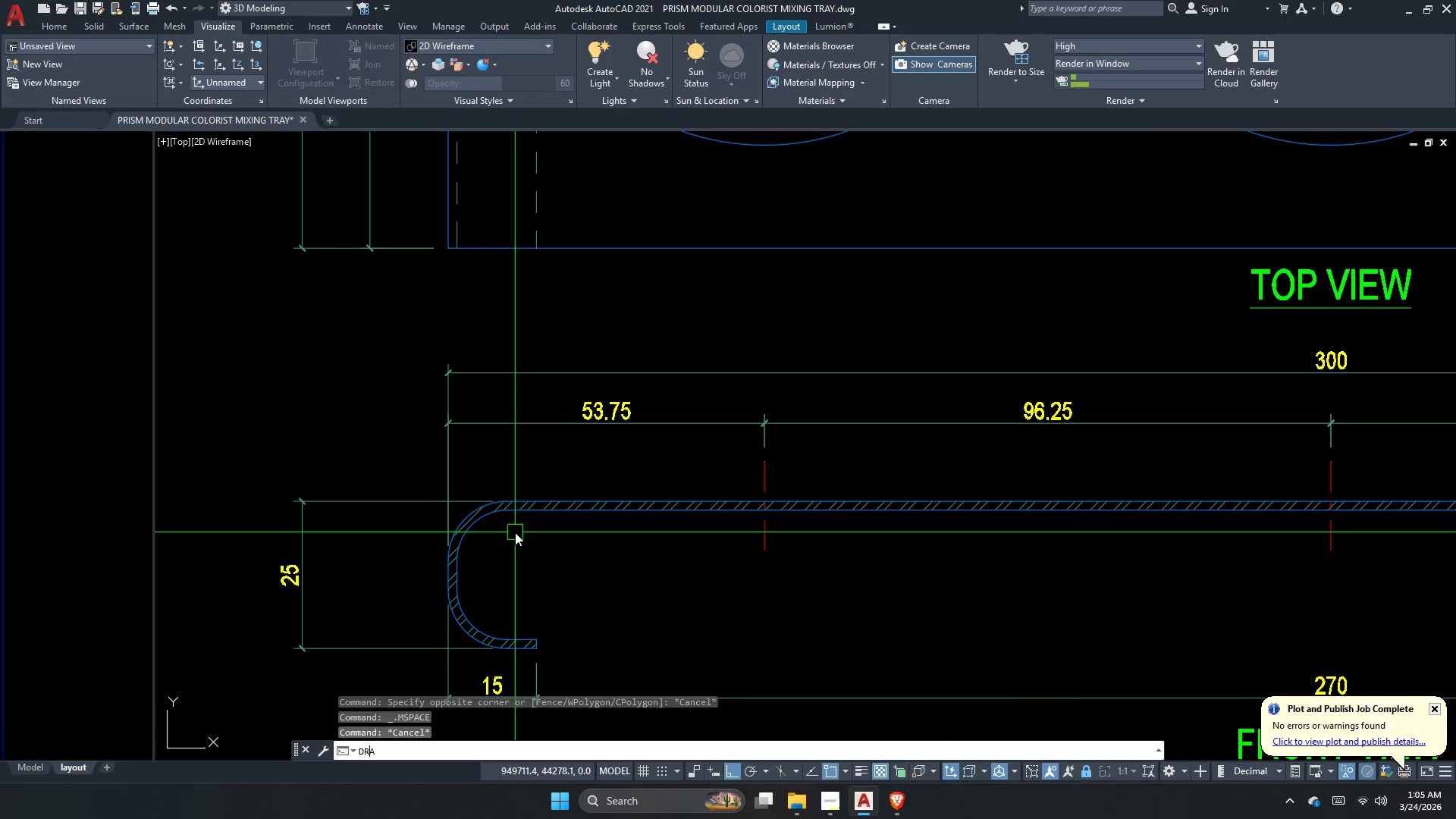 
key(Space)
 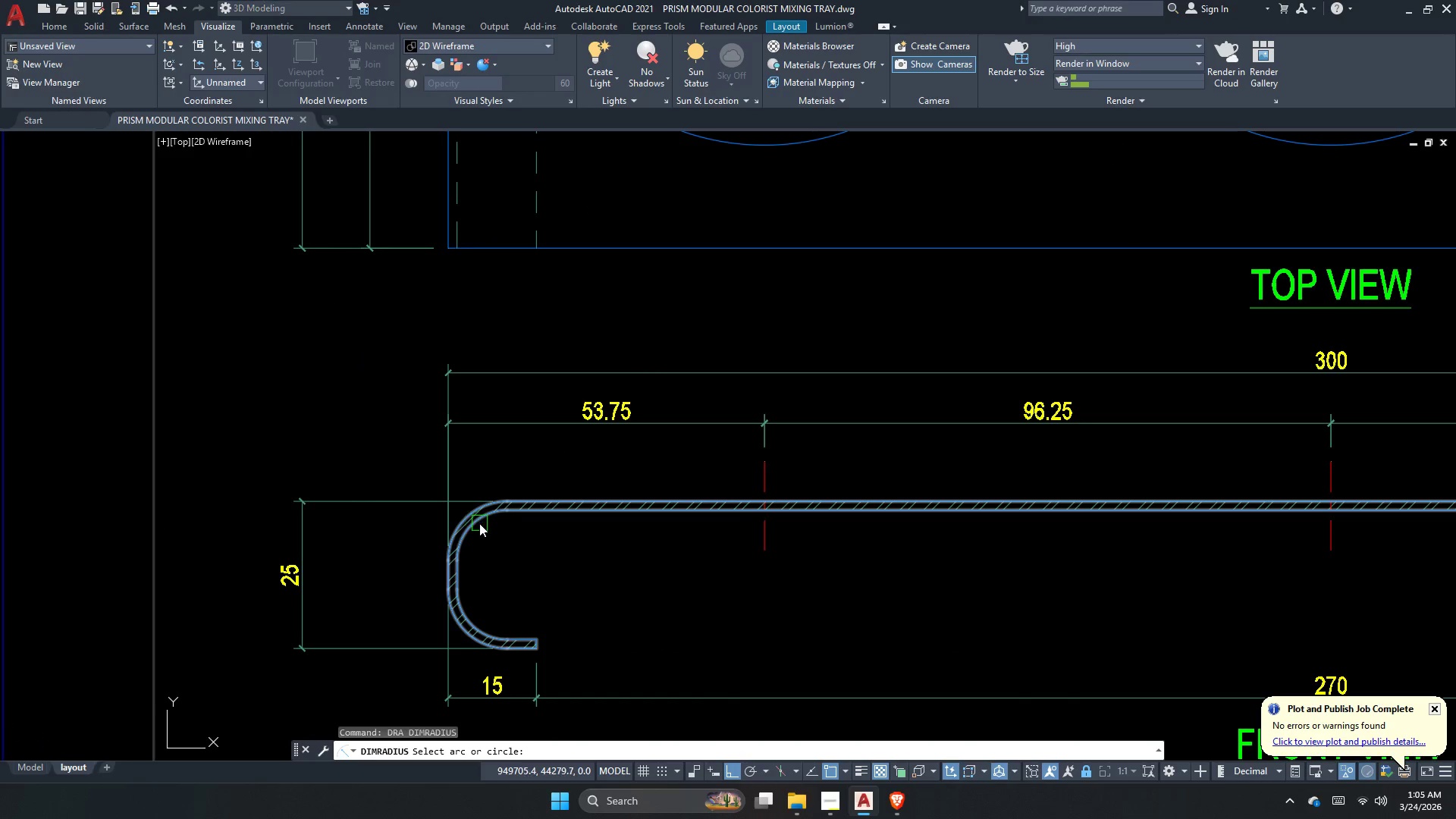 
left_click([480, 523])
 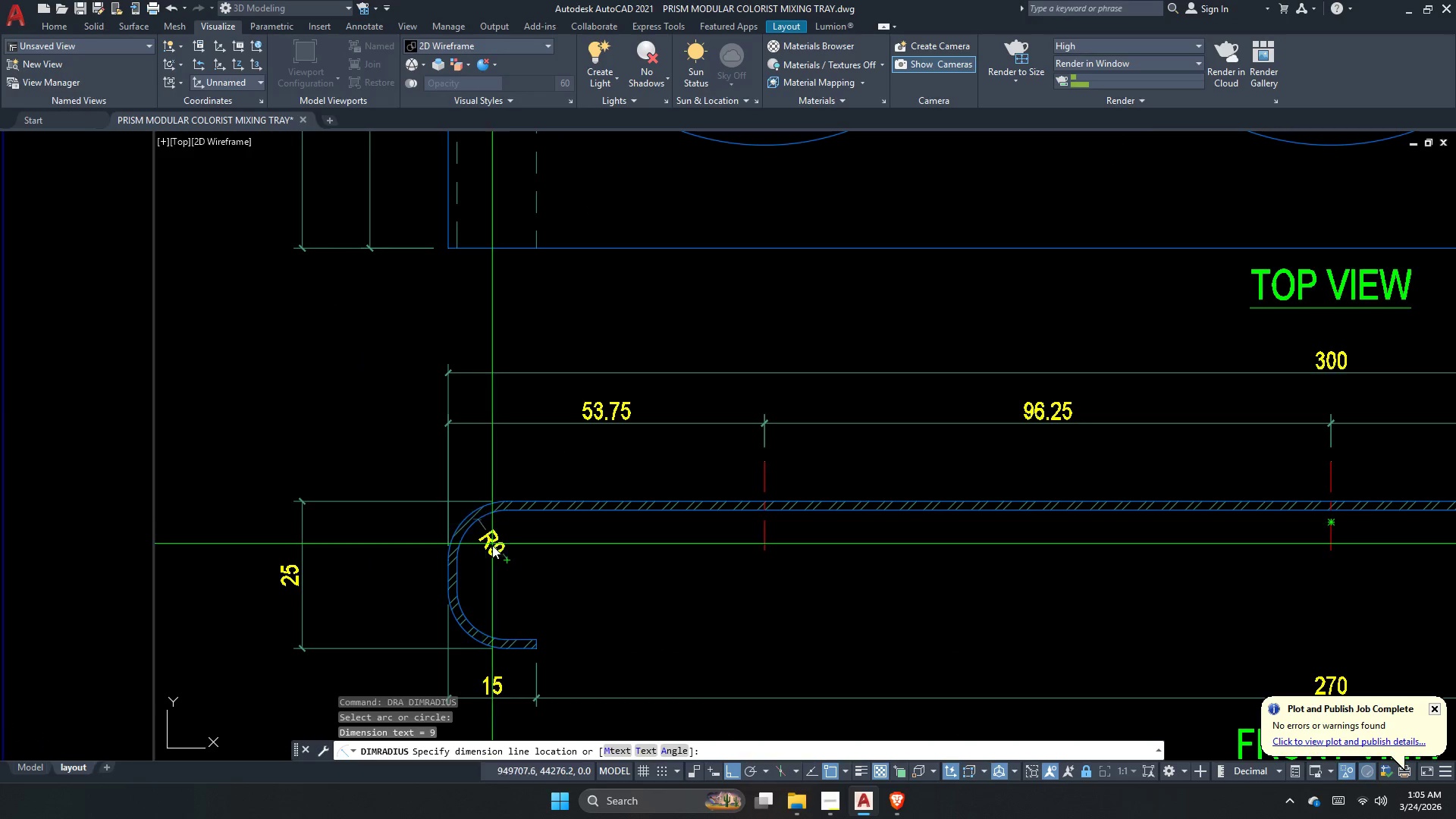 
scroll: coordinate [487, 546], scroll_direction: up, amount: 2.0
 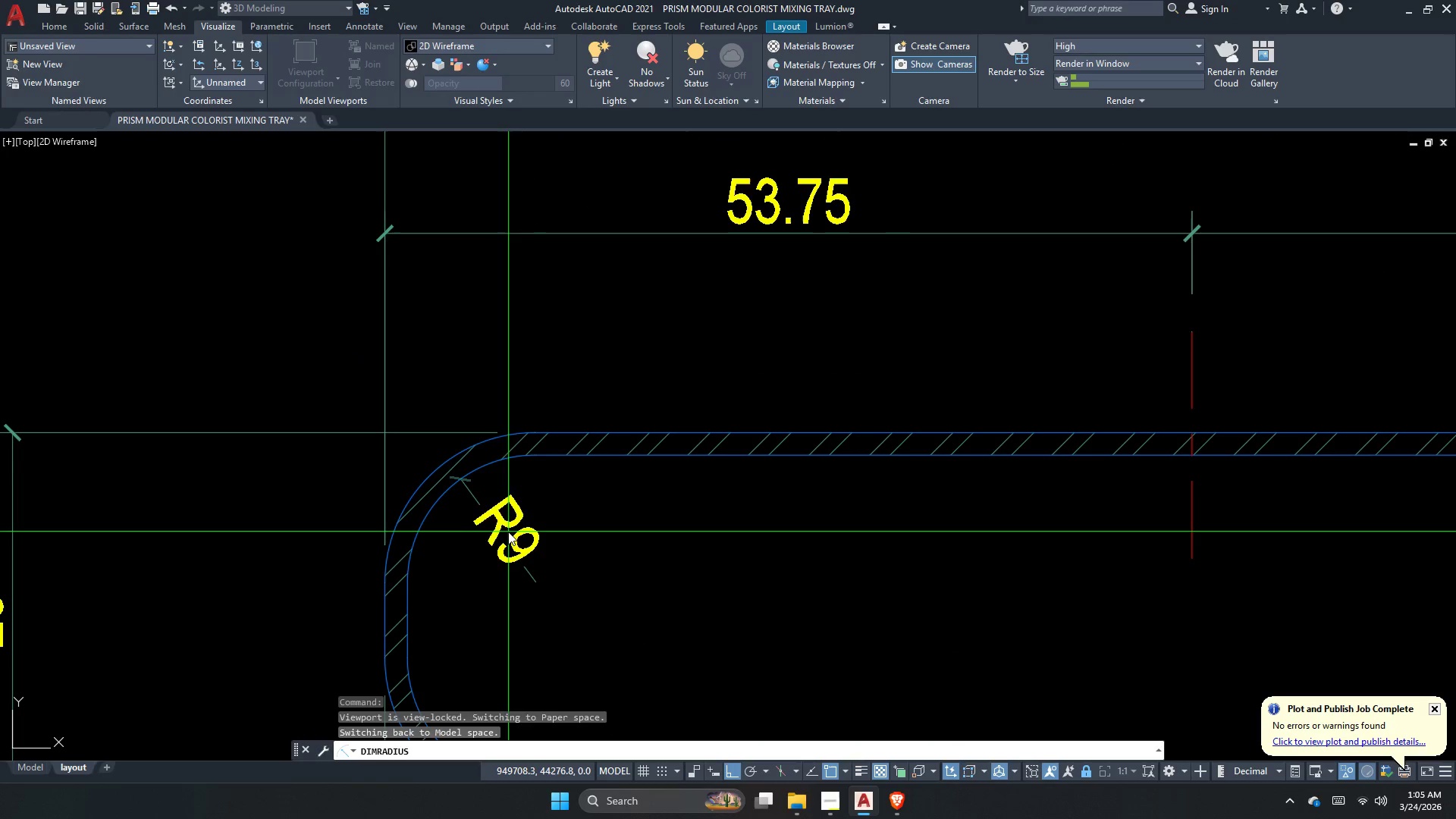 
key(Escape)
 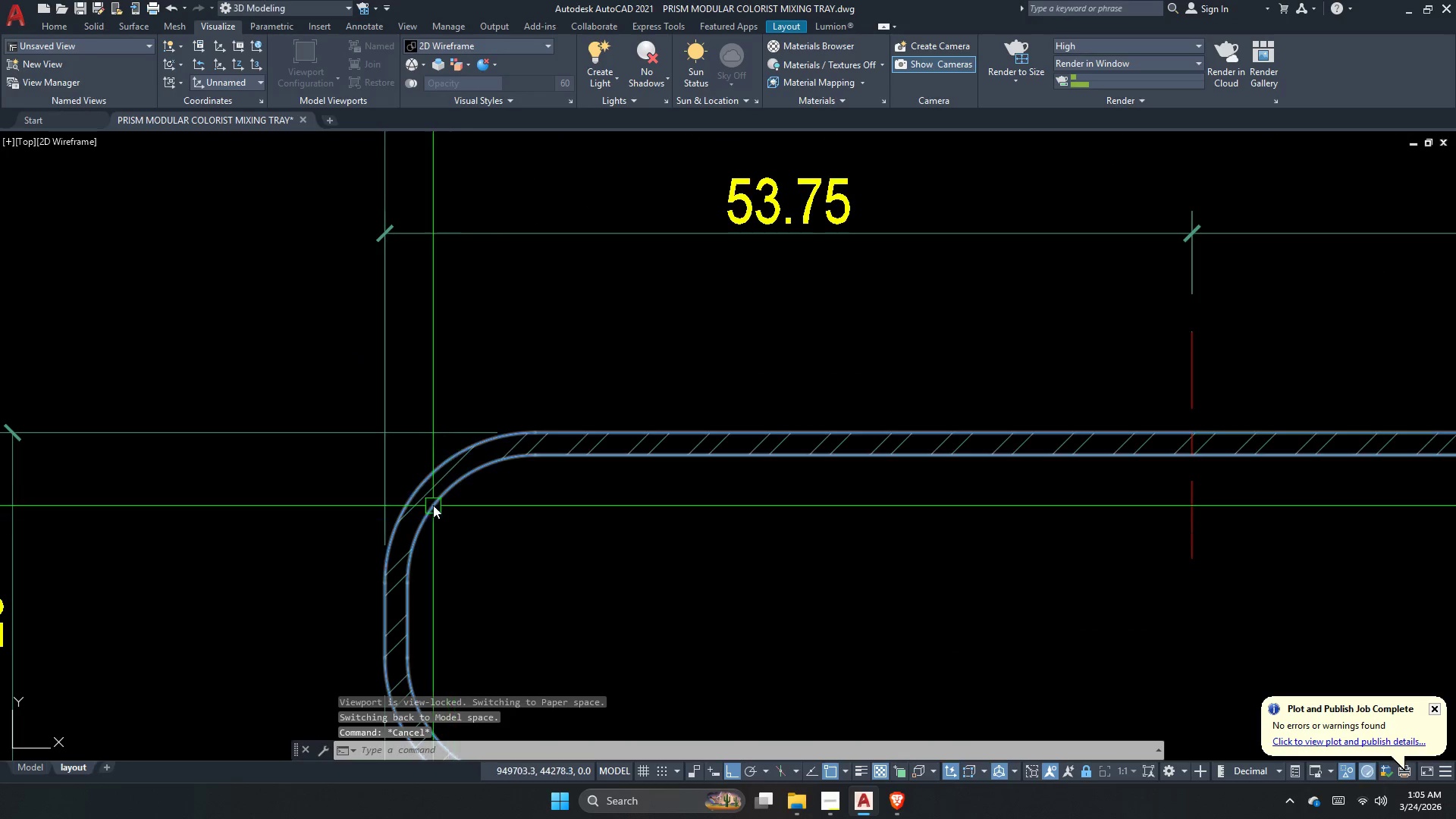 
key(Space)
 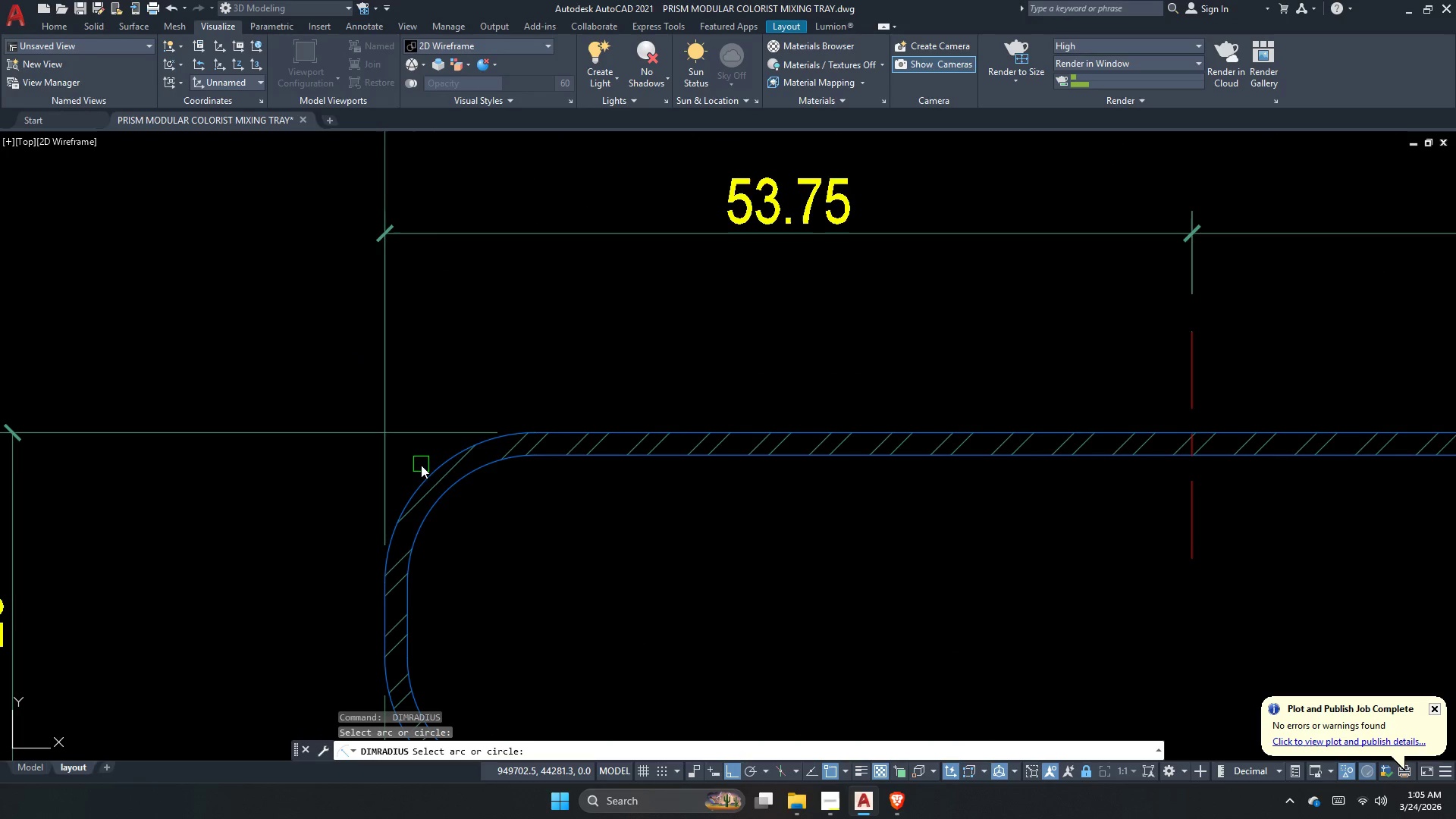 
double_click([423, 465])
 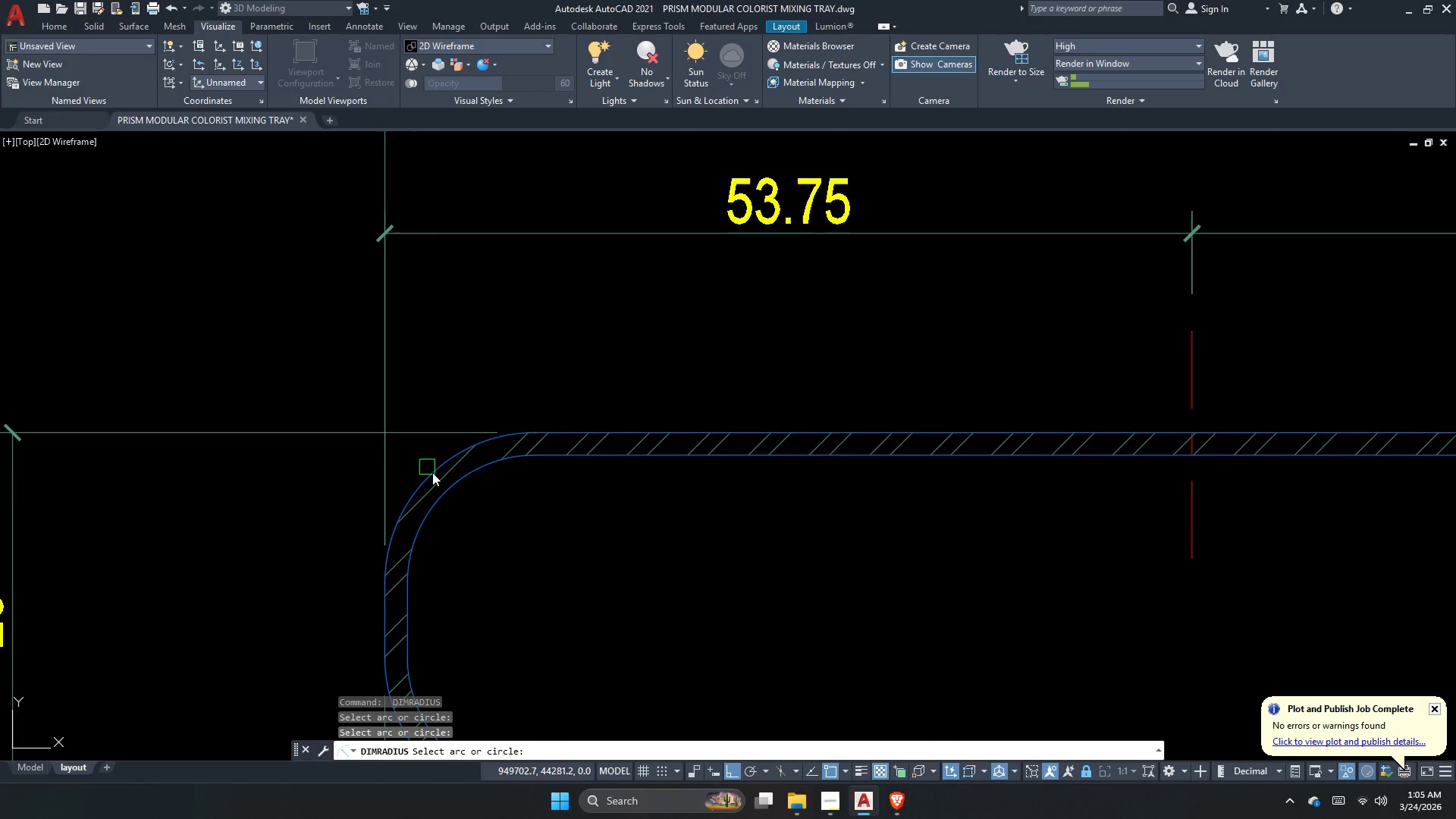 
triple_click([431, 474])
 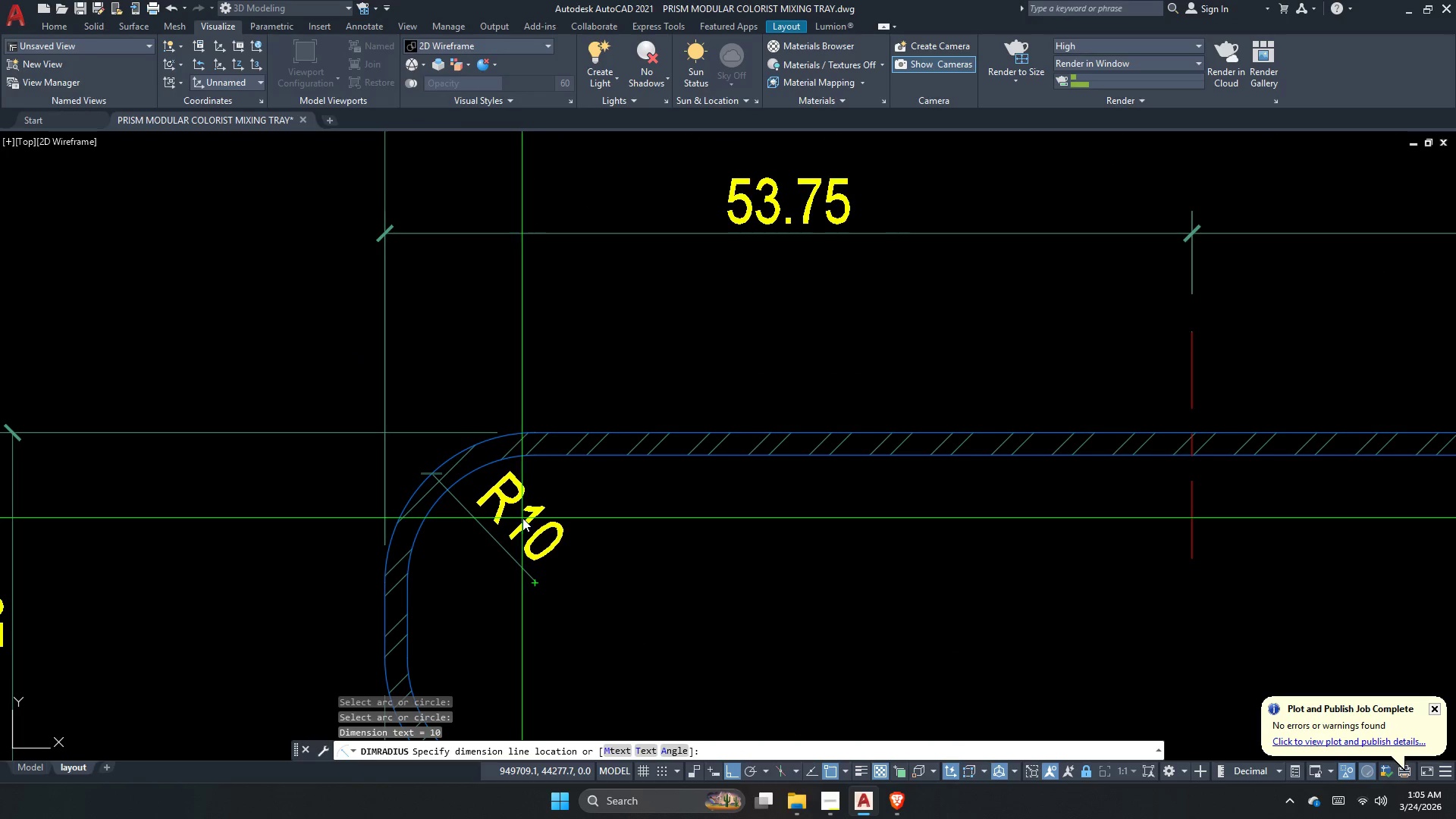 
left_click([523, 516])
 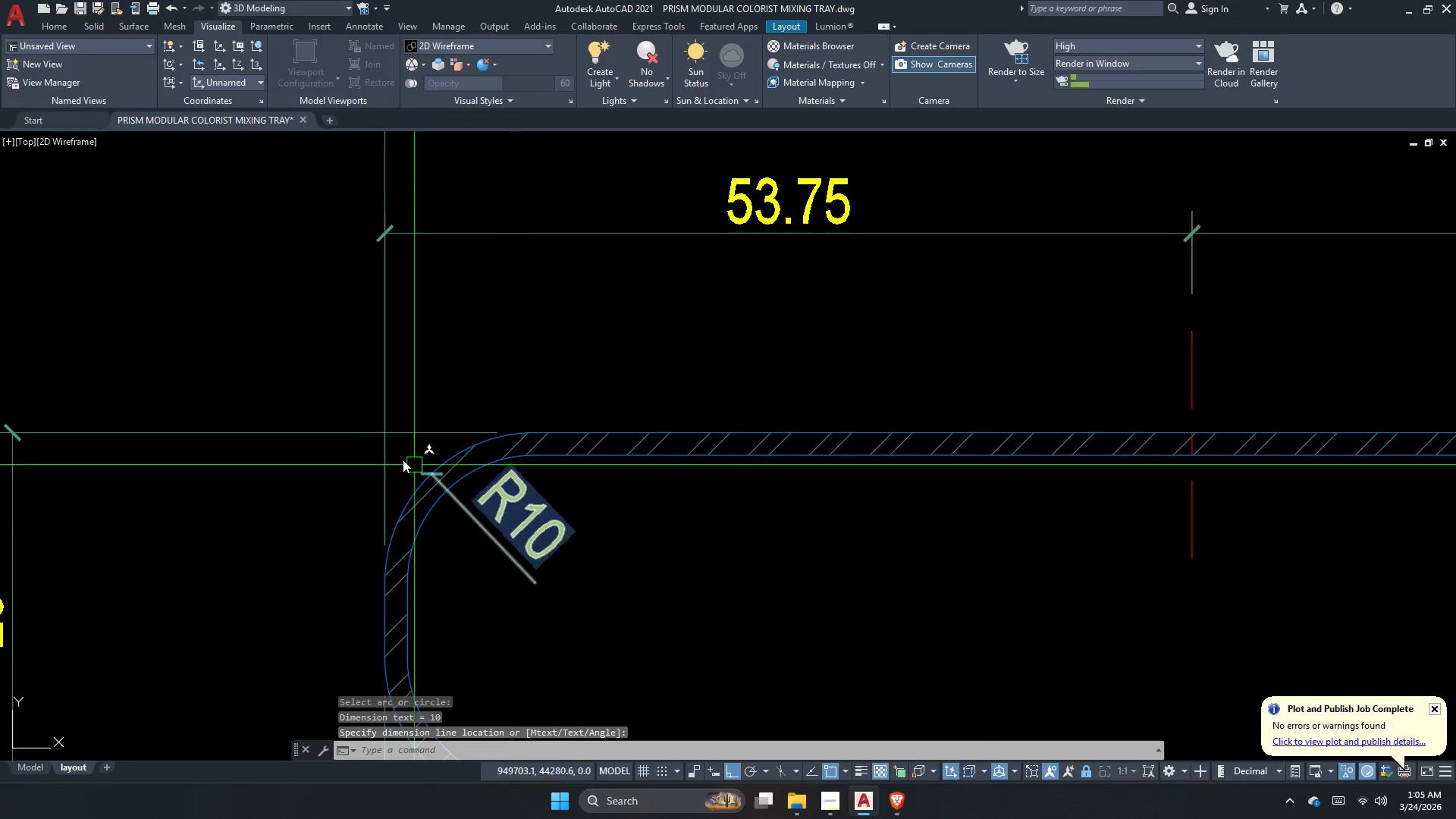 
key(Escape)
 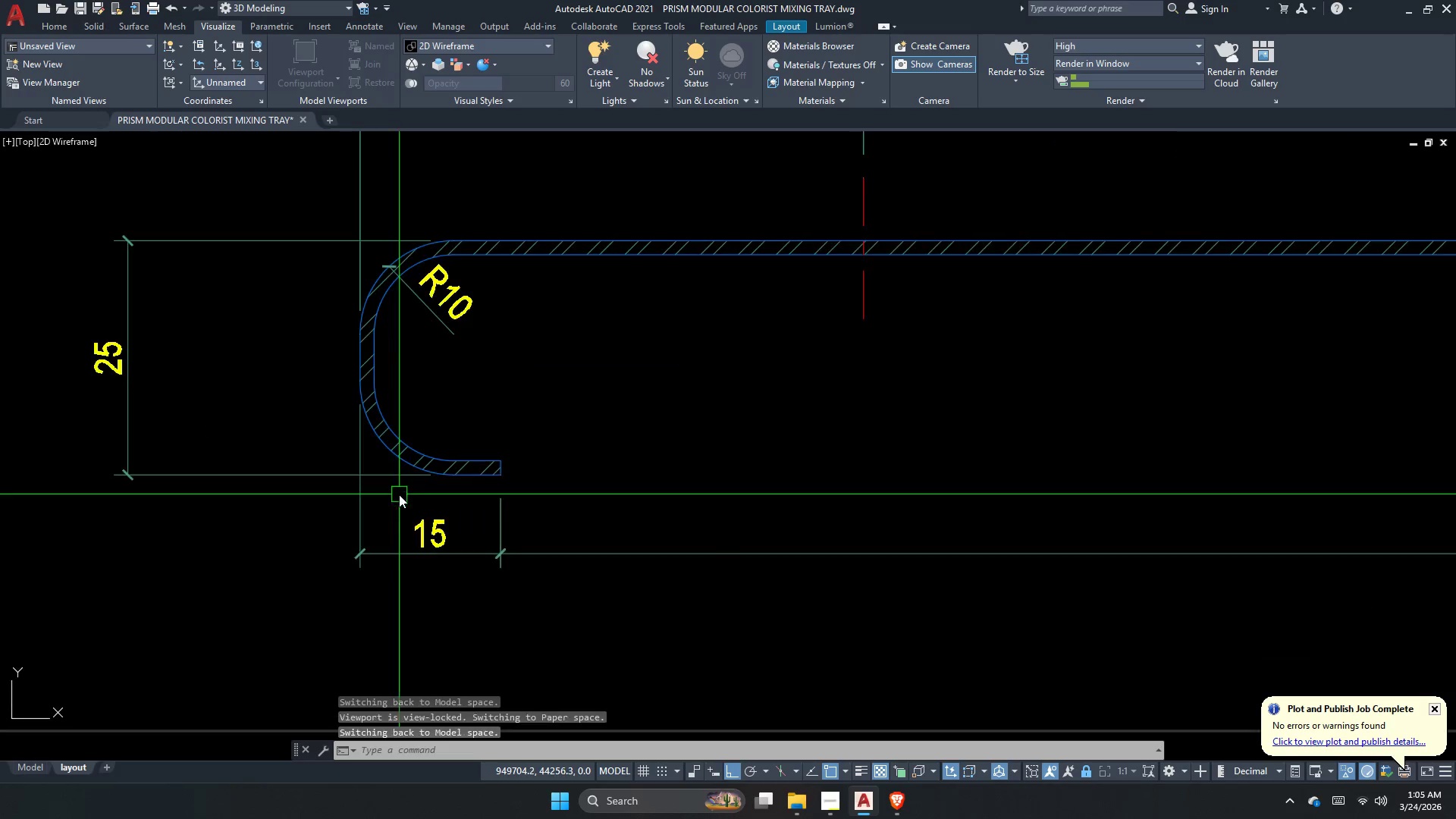 
key(Space)
 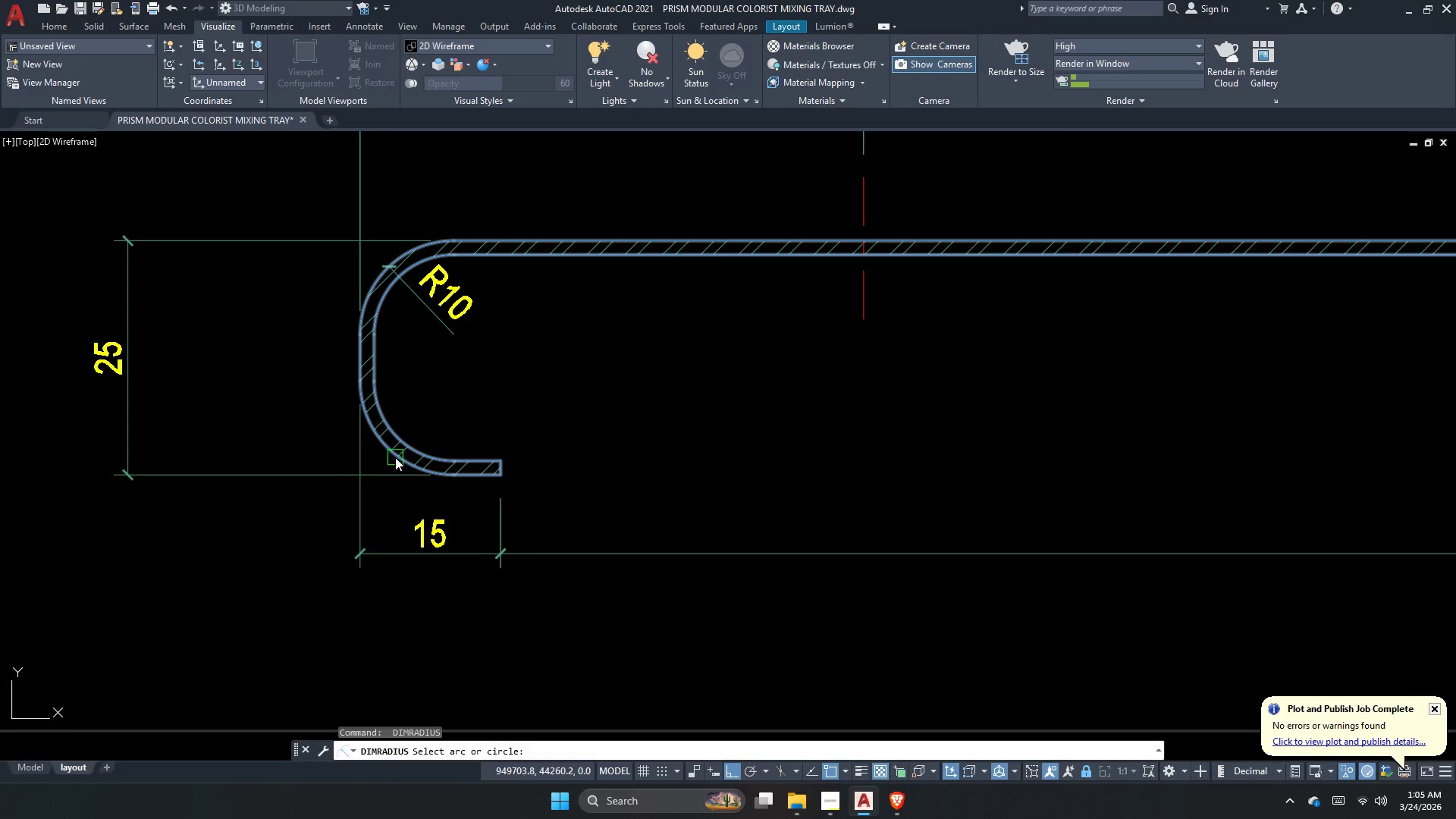 
scroll: coordinate [399, 538], scroll_direction: down, amount: 1.0
 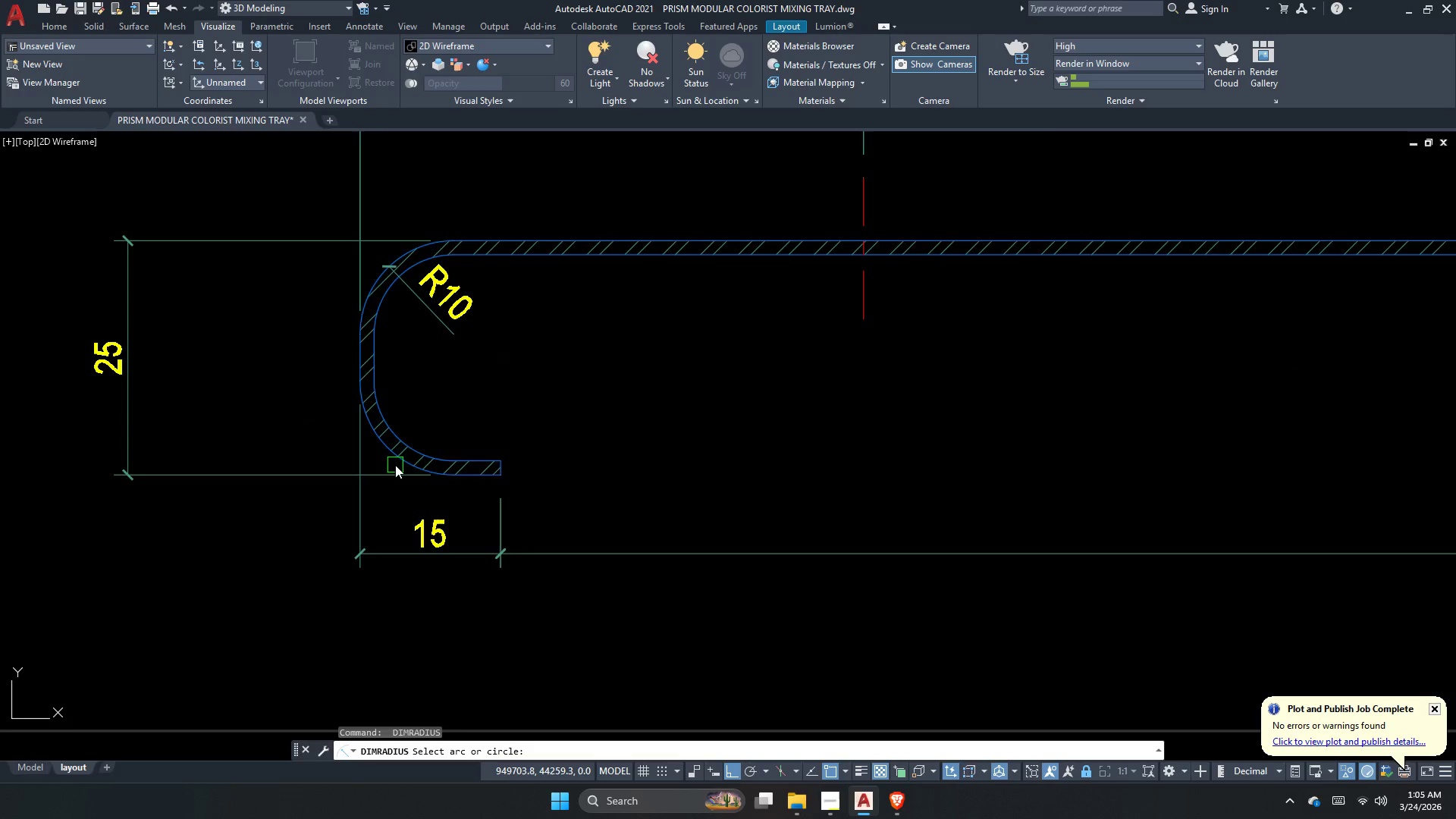 
left_click([395, 457])
 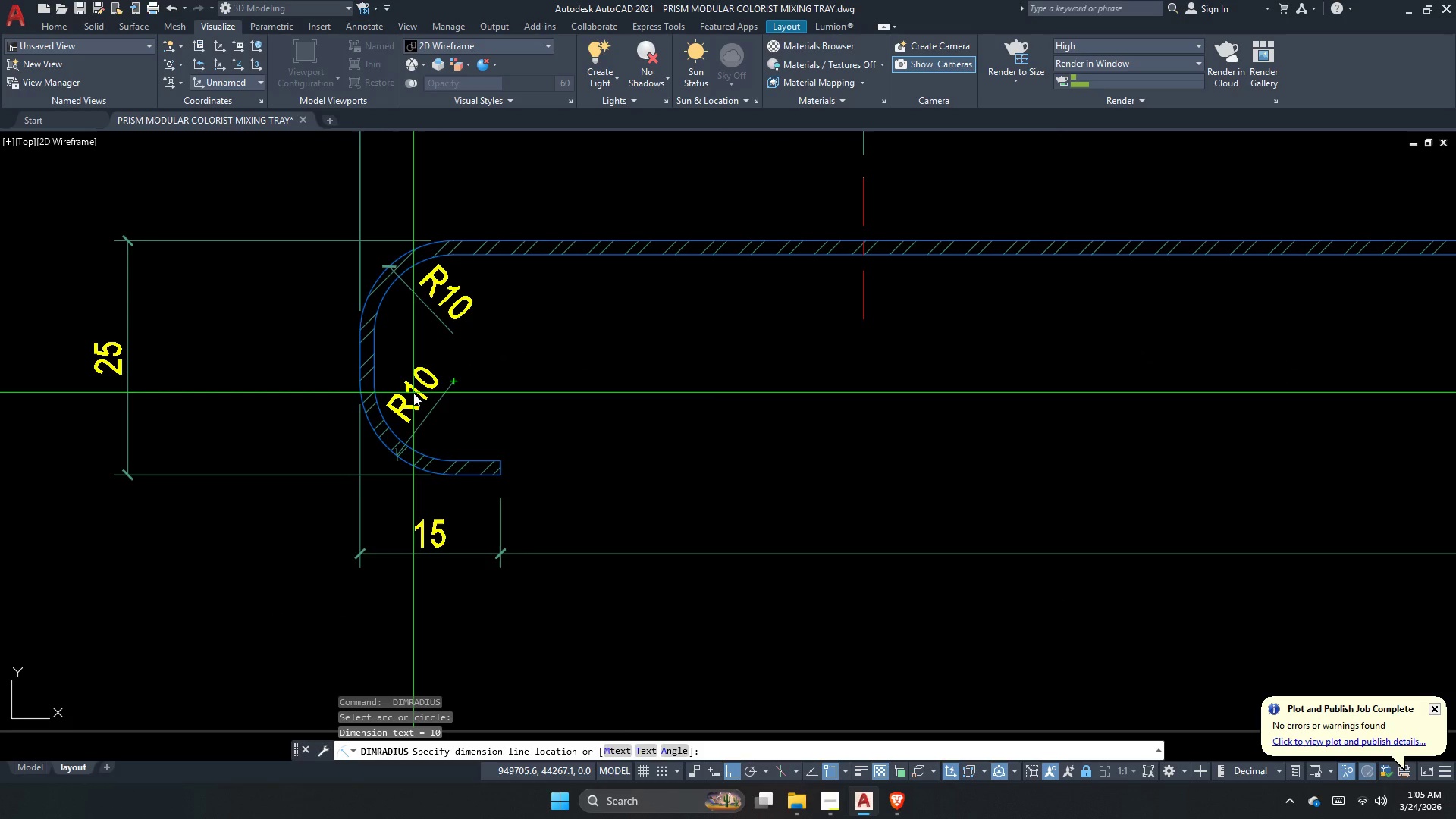 
left_click([413, 393])
 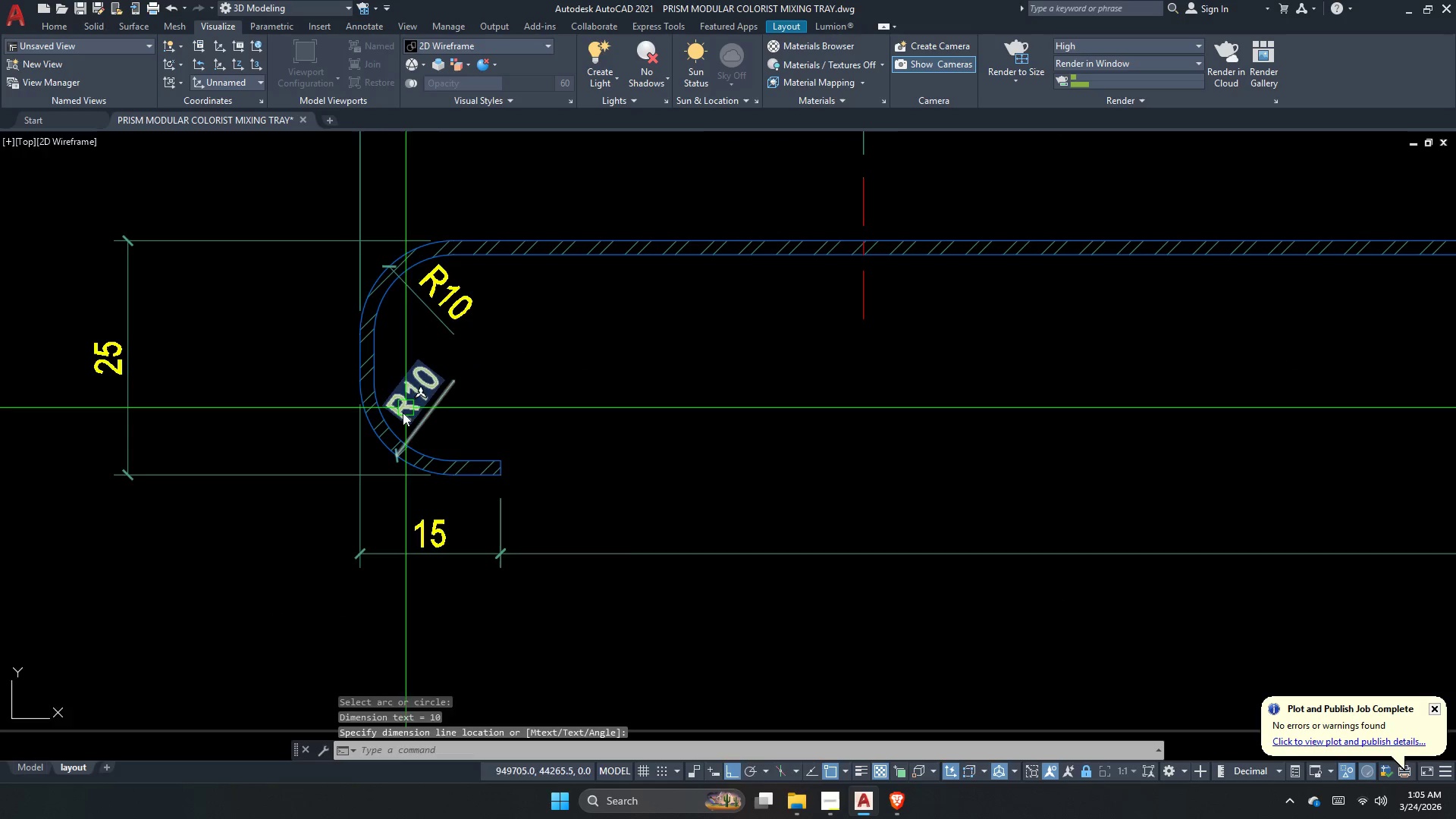 
scroll: coordinate [373, 463], scroll_direction: down, amount: 1.0
 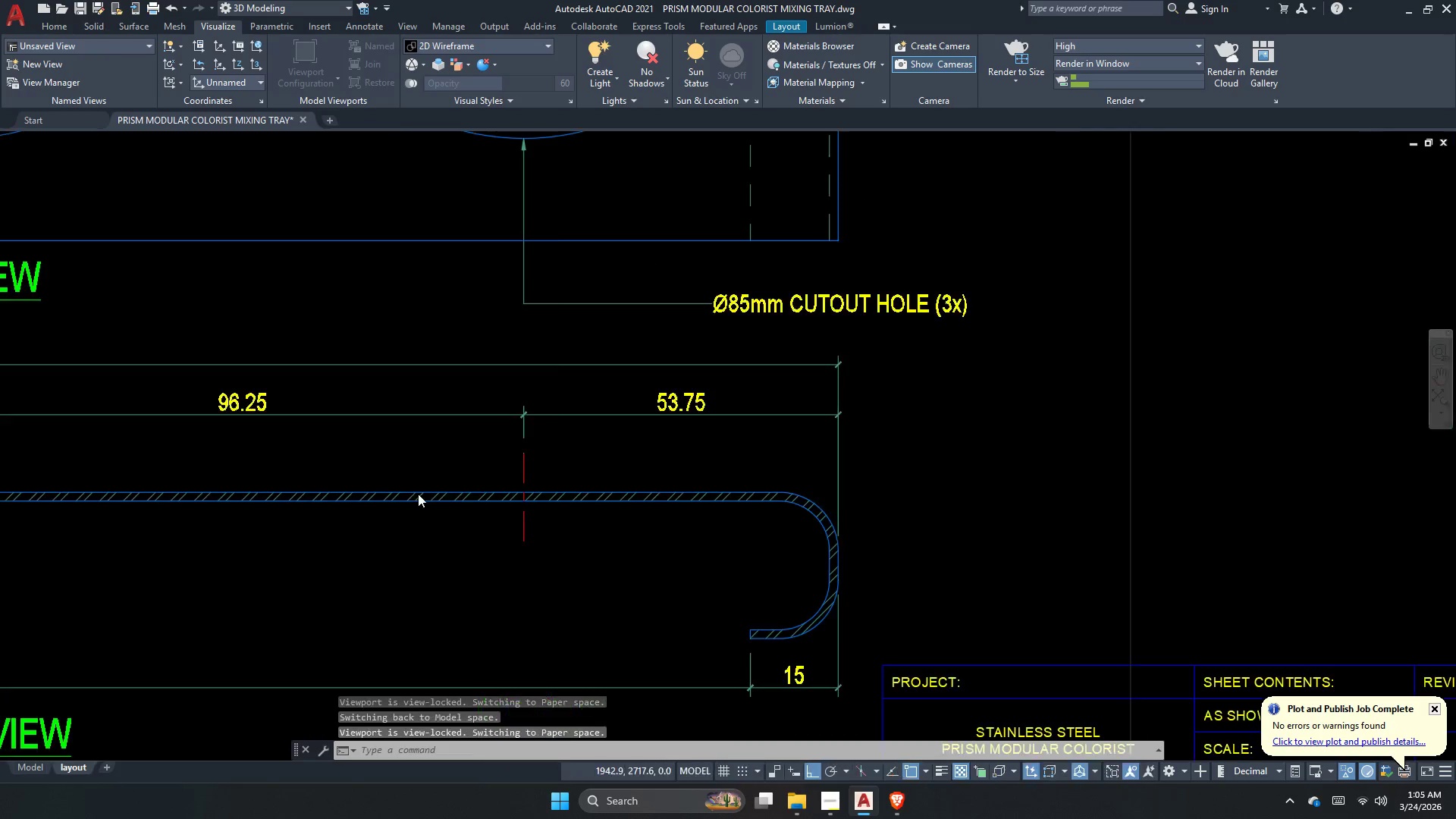 
key(Escape)
 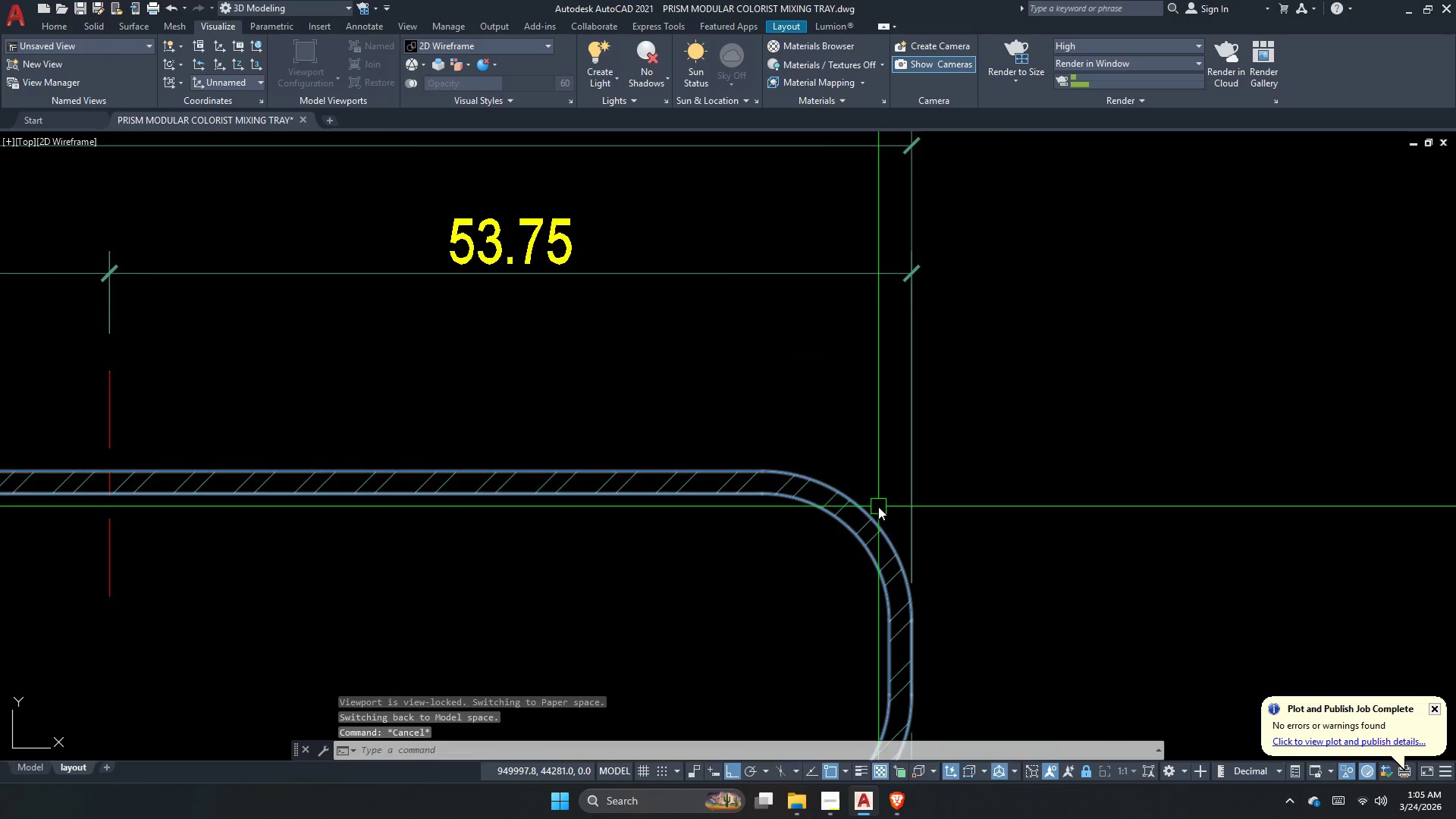 
key(Space)
 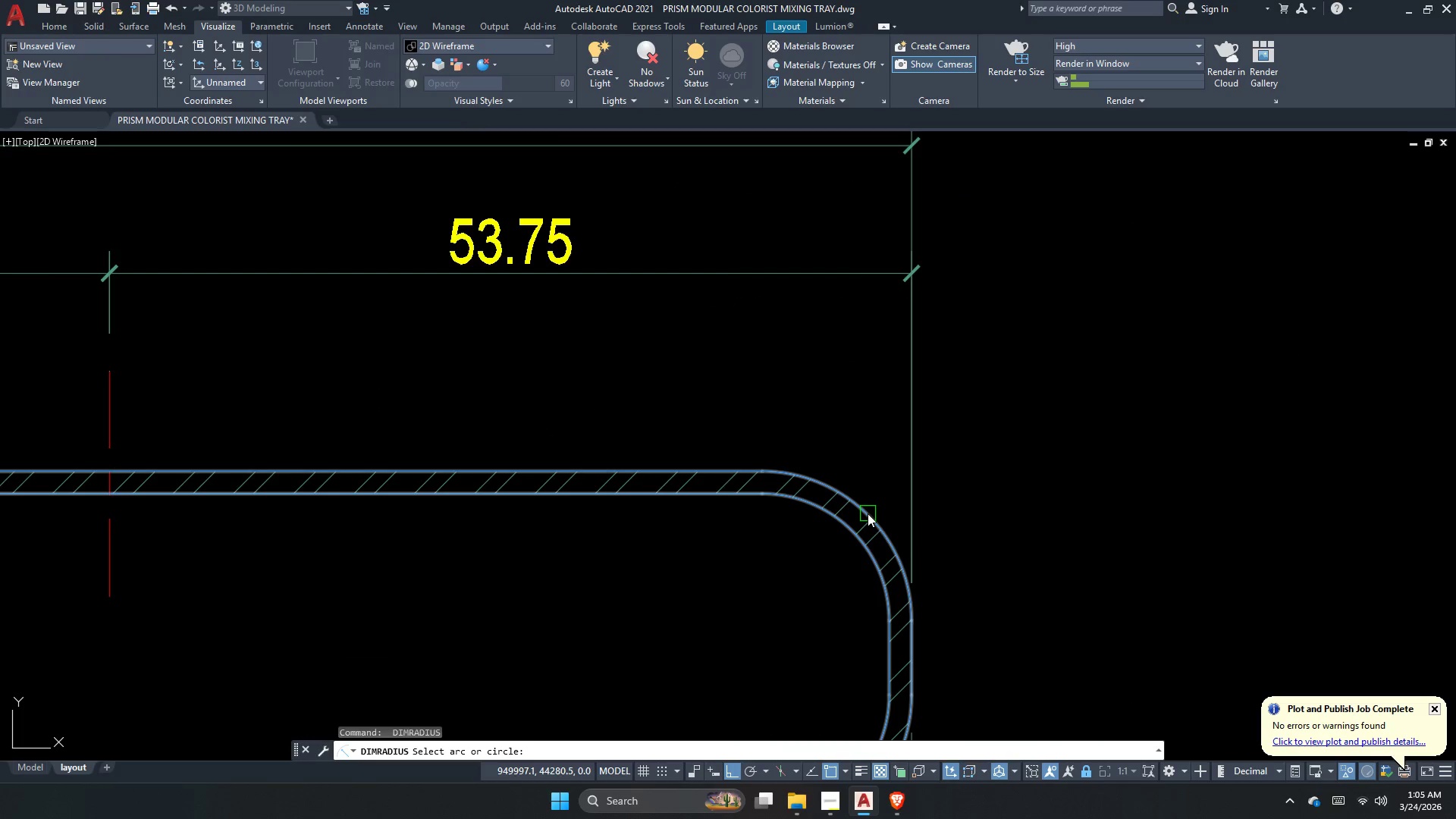 
scroll: coordinate [830, 508], scroll_direction: up, amount: 2.0
 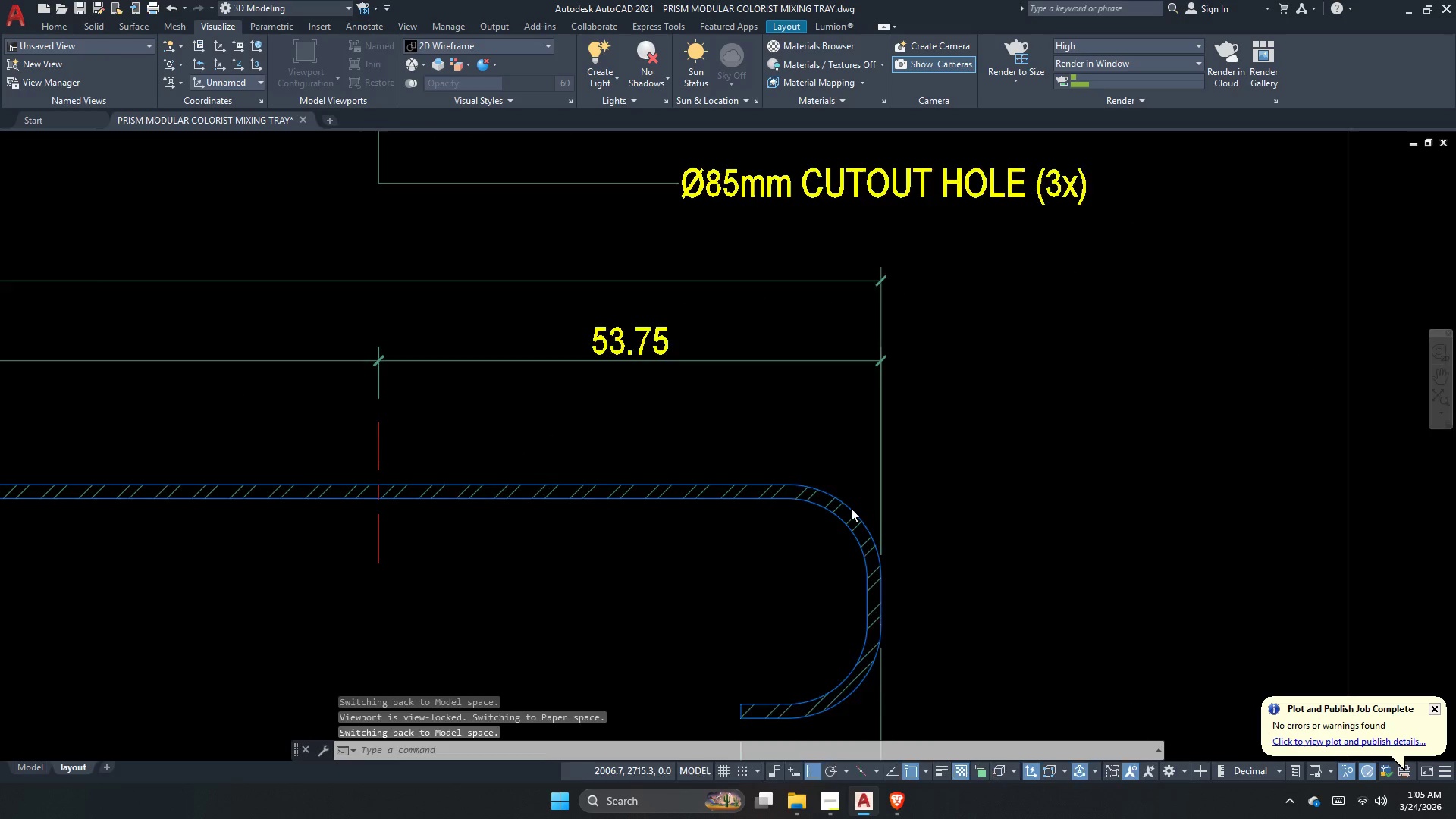 
left_click([867, 513])
 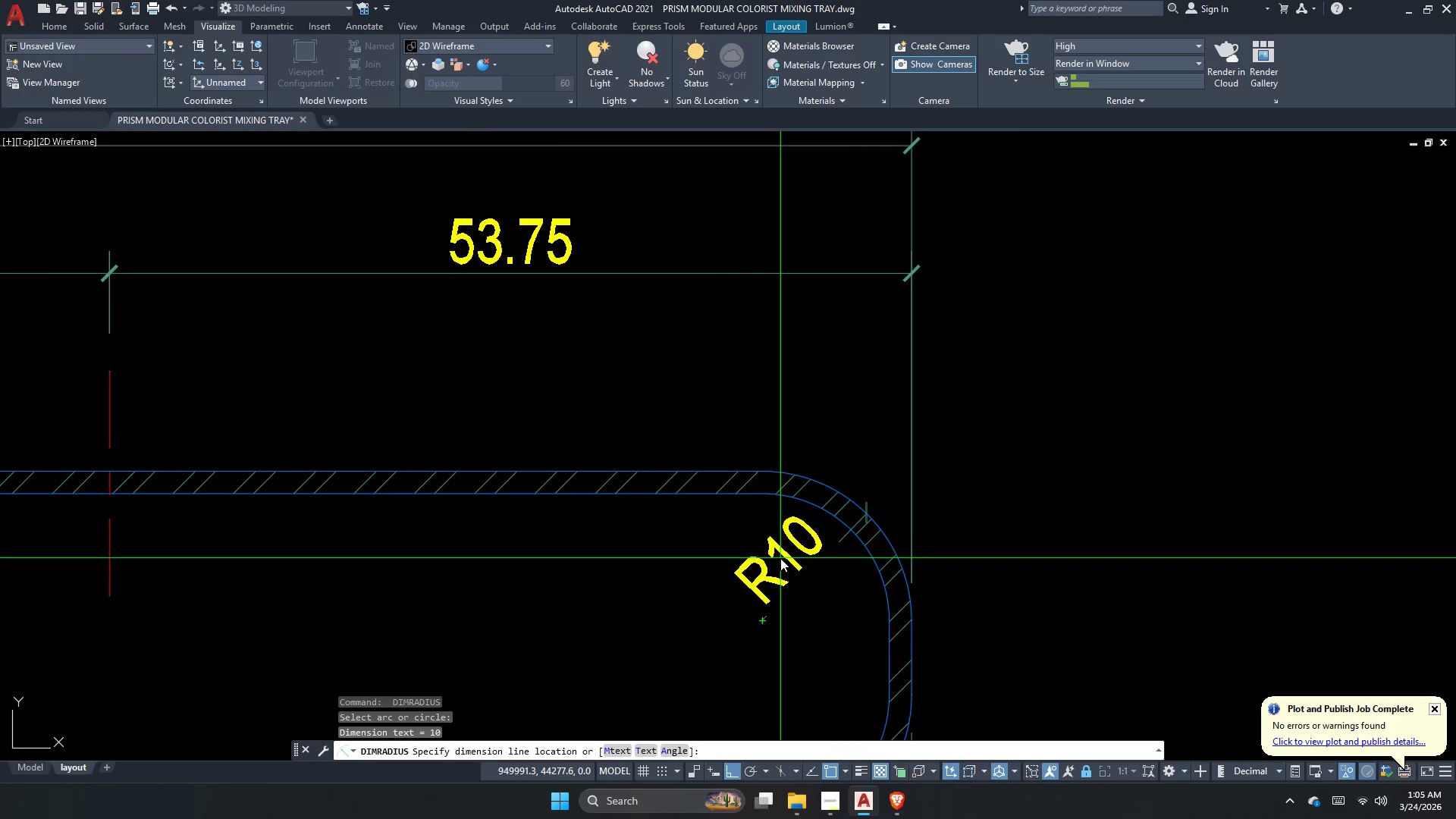 
left_click([775, 554])
 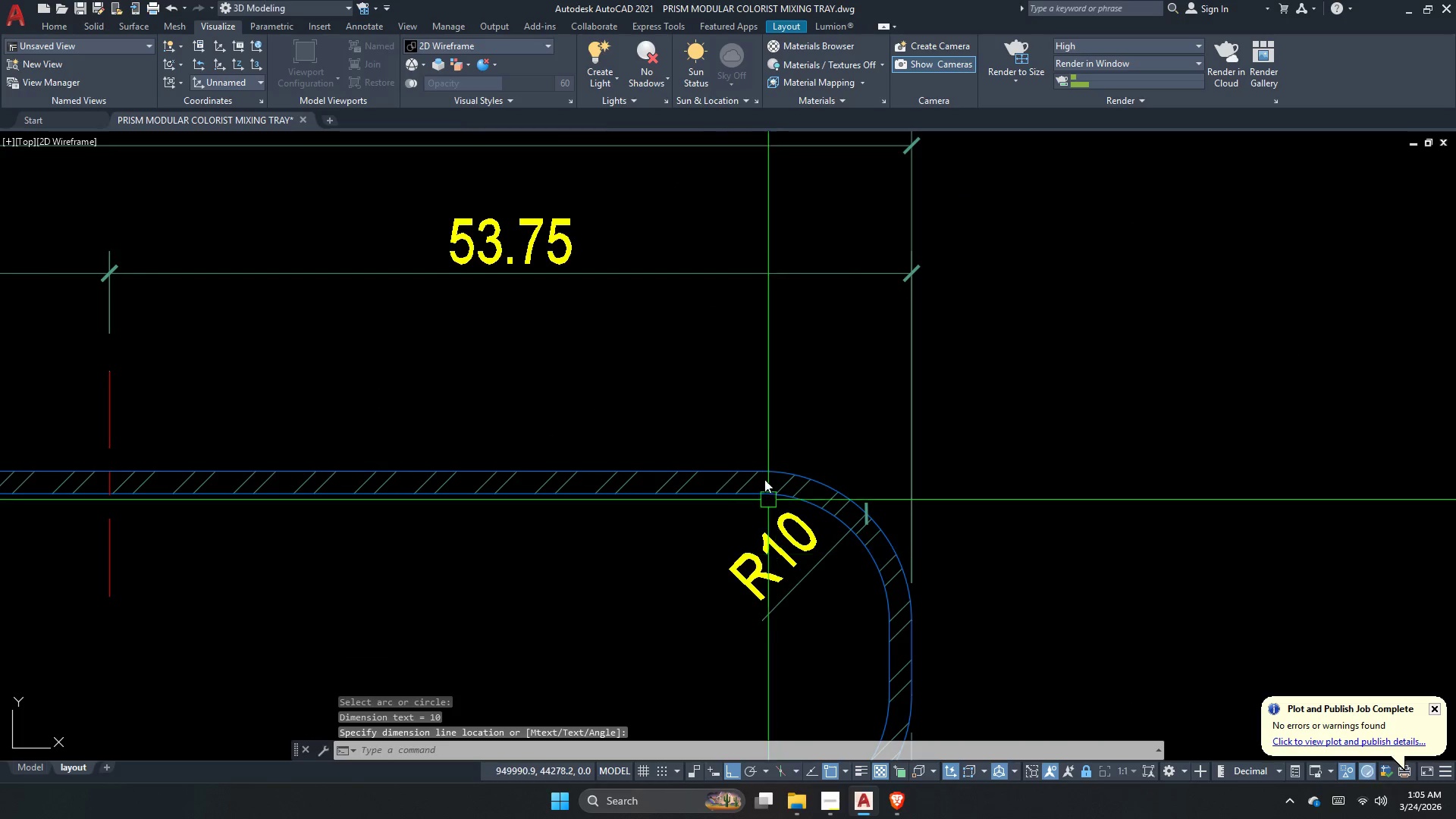 
key(Escape)
 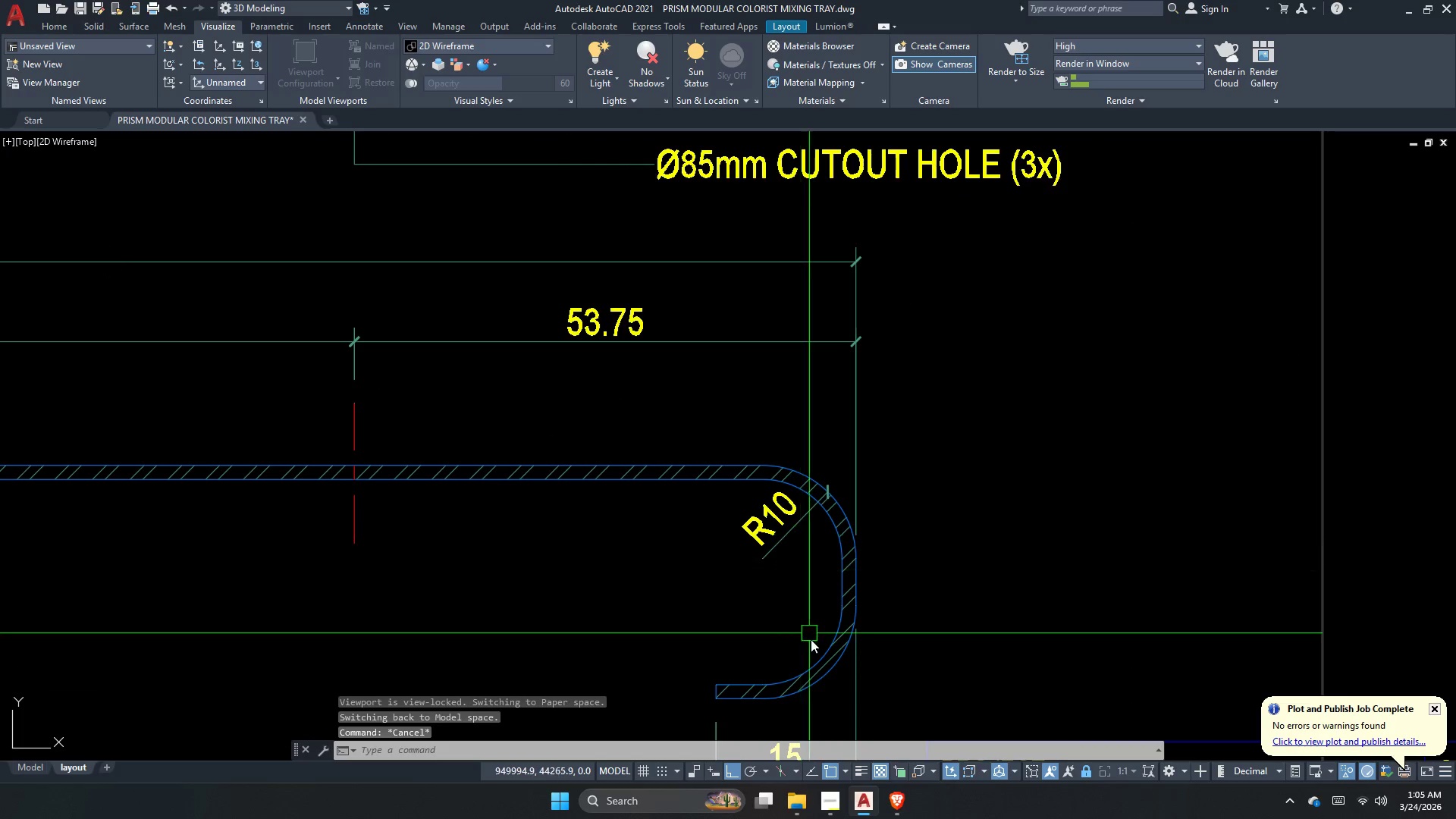 
scroll: coordinate [763, 456], scroll_direction: down, amount: 1.0
 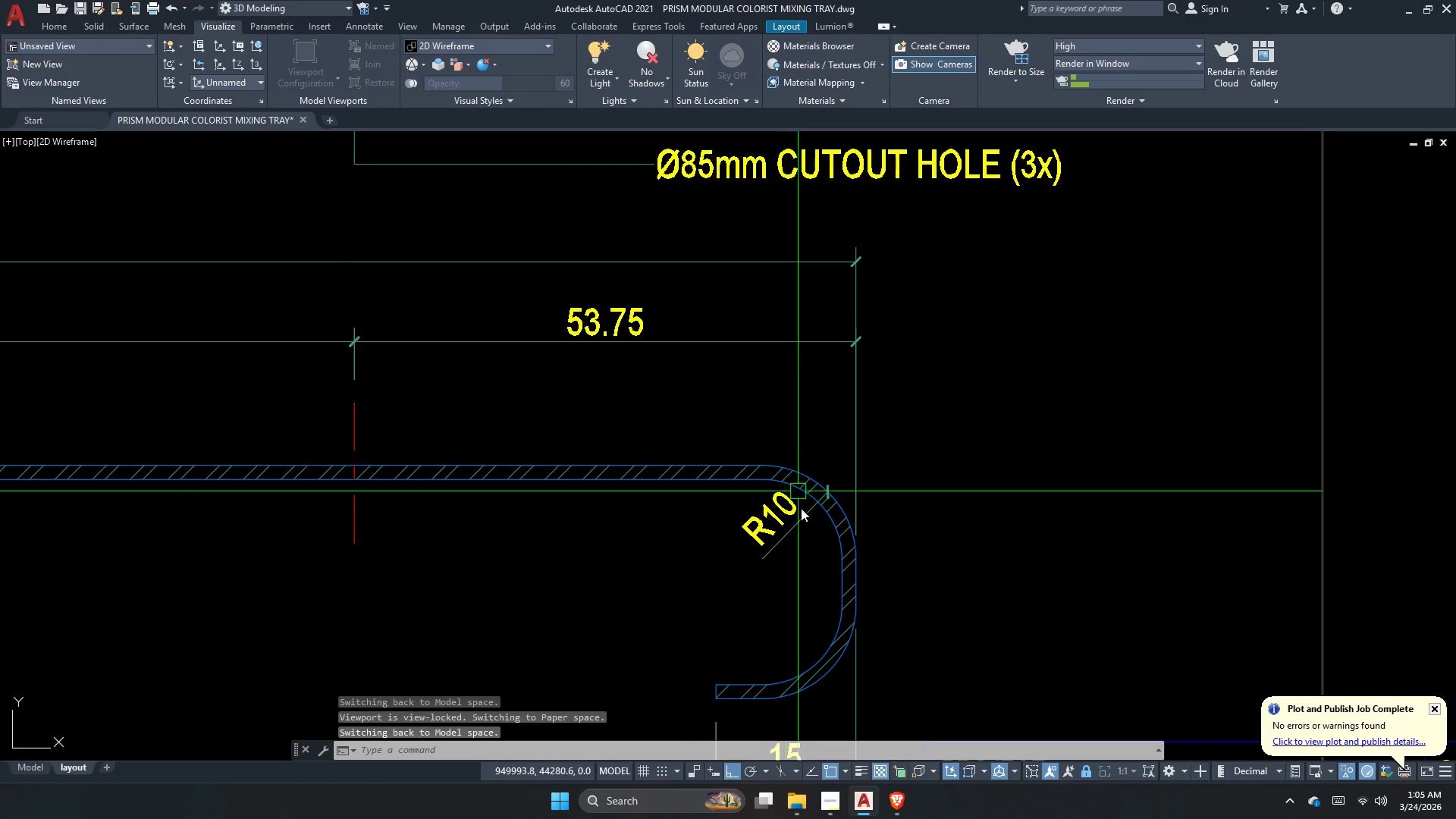 
key(Space)
 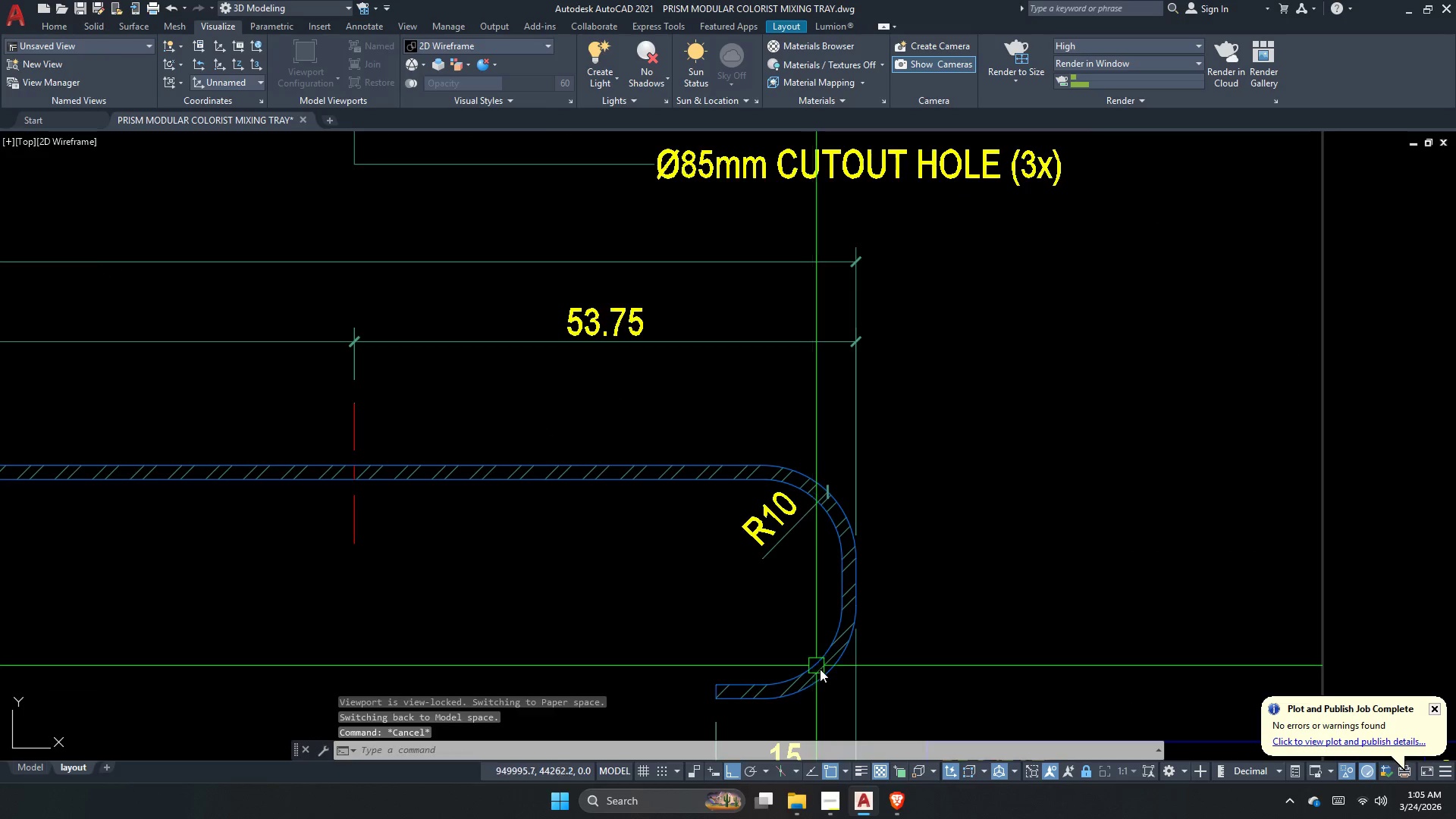 
scroll: coordinate [821, 670], scroll_direction: up, amount: 1.0
 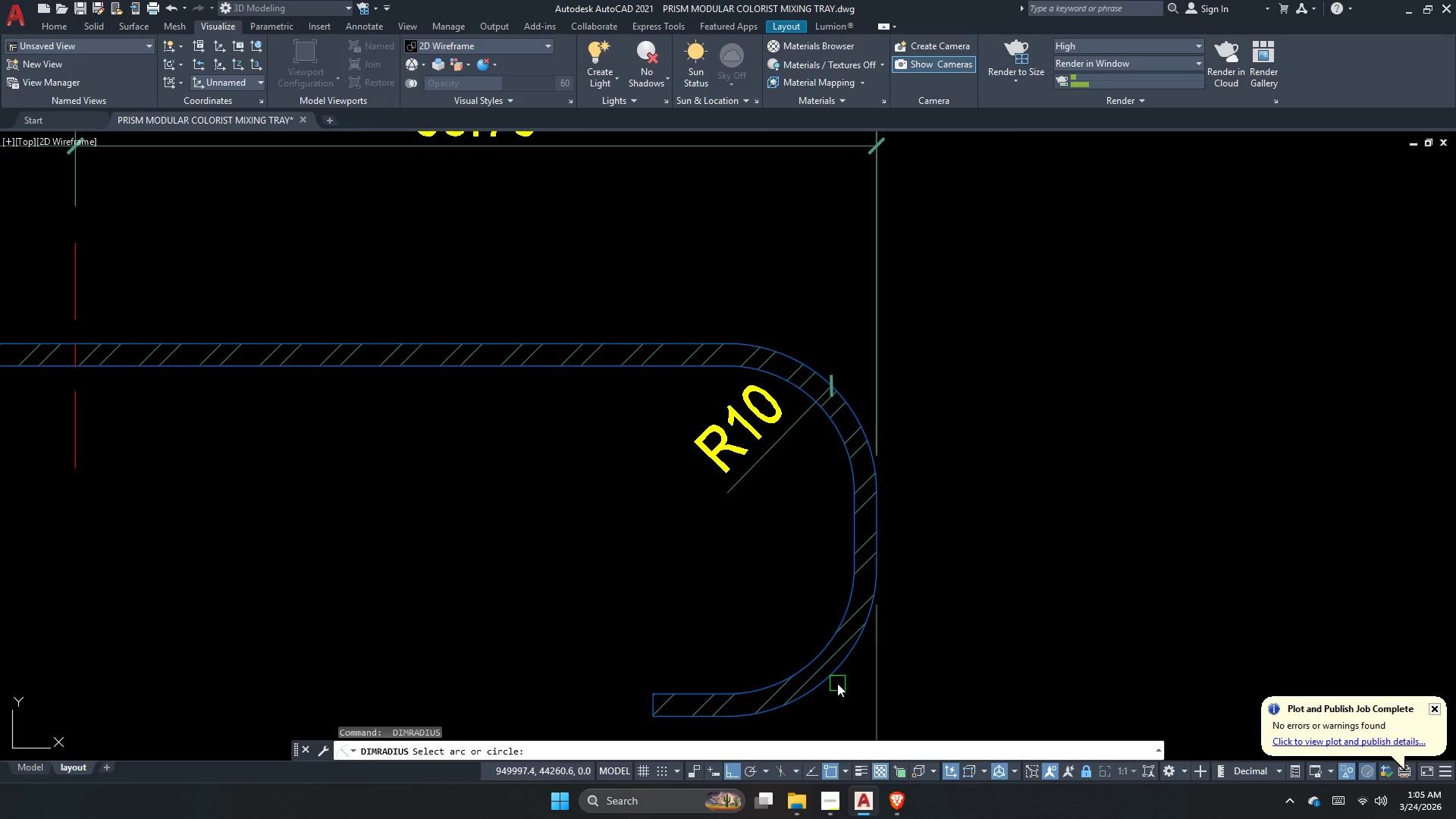 
left_click_drag(start_coordinate=[836, 681], to_coordinate=[827, 675])
 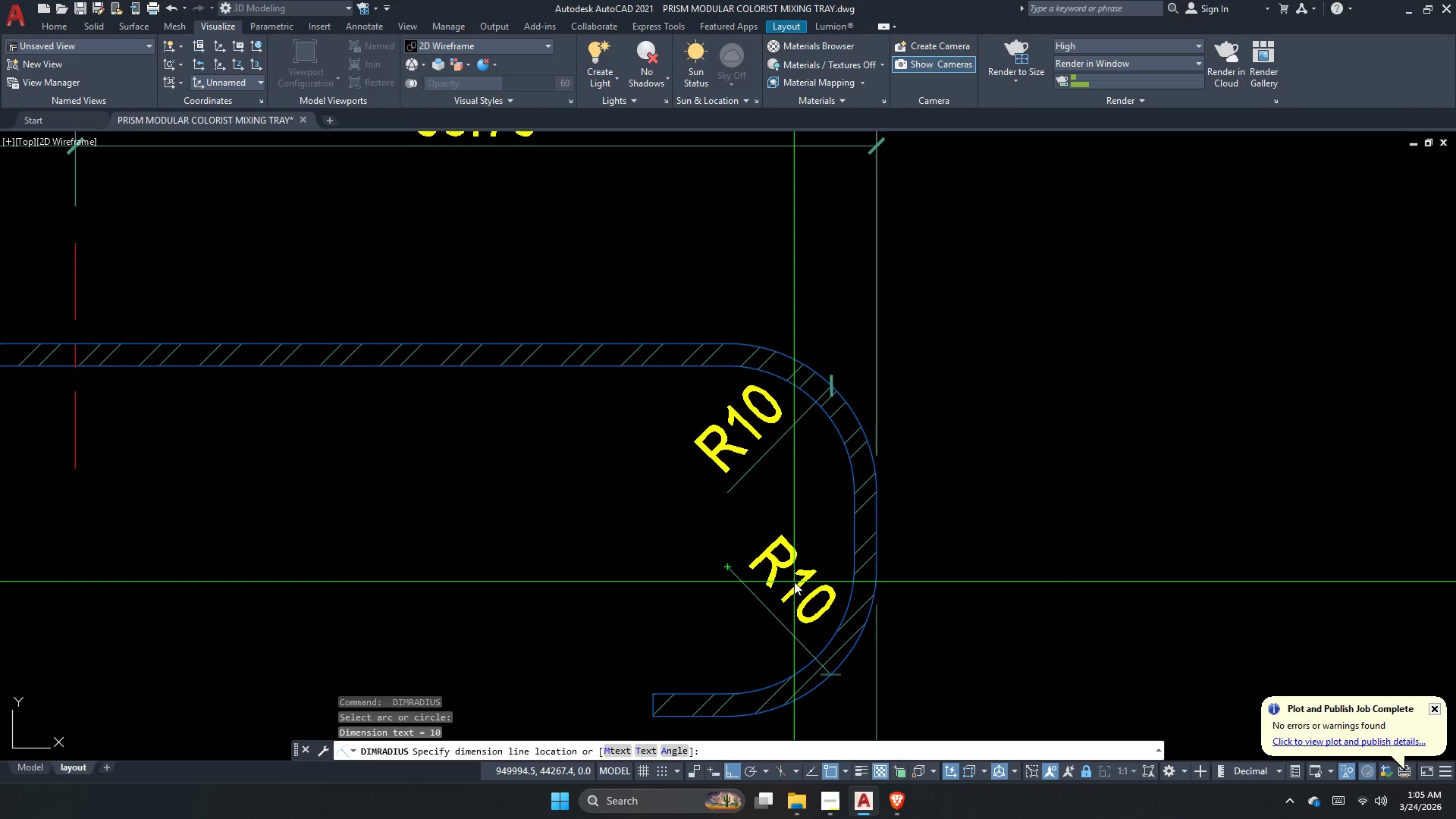 
left_click([794, 582])
 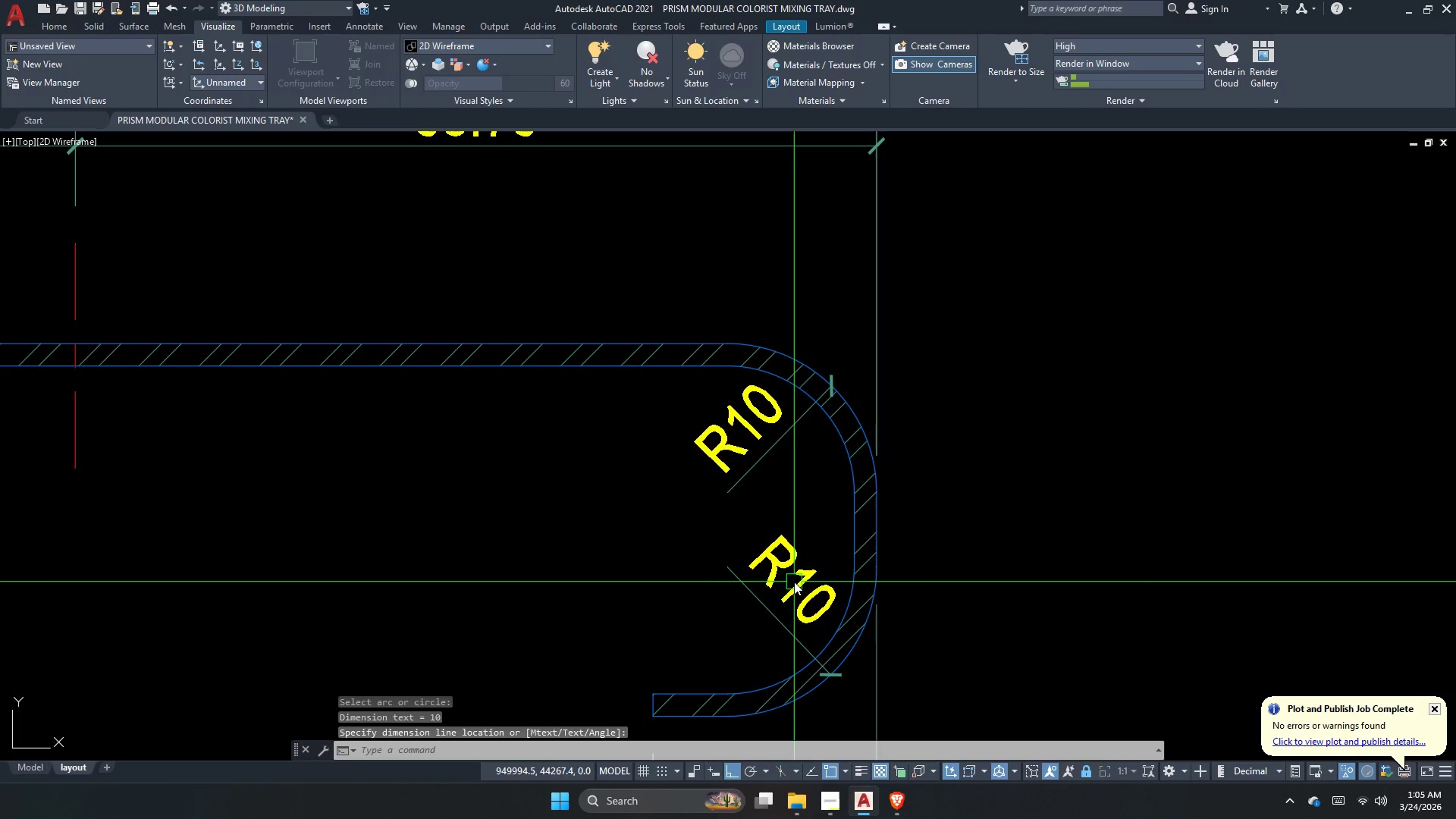 
key(Escape)
 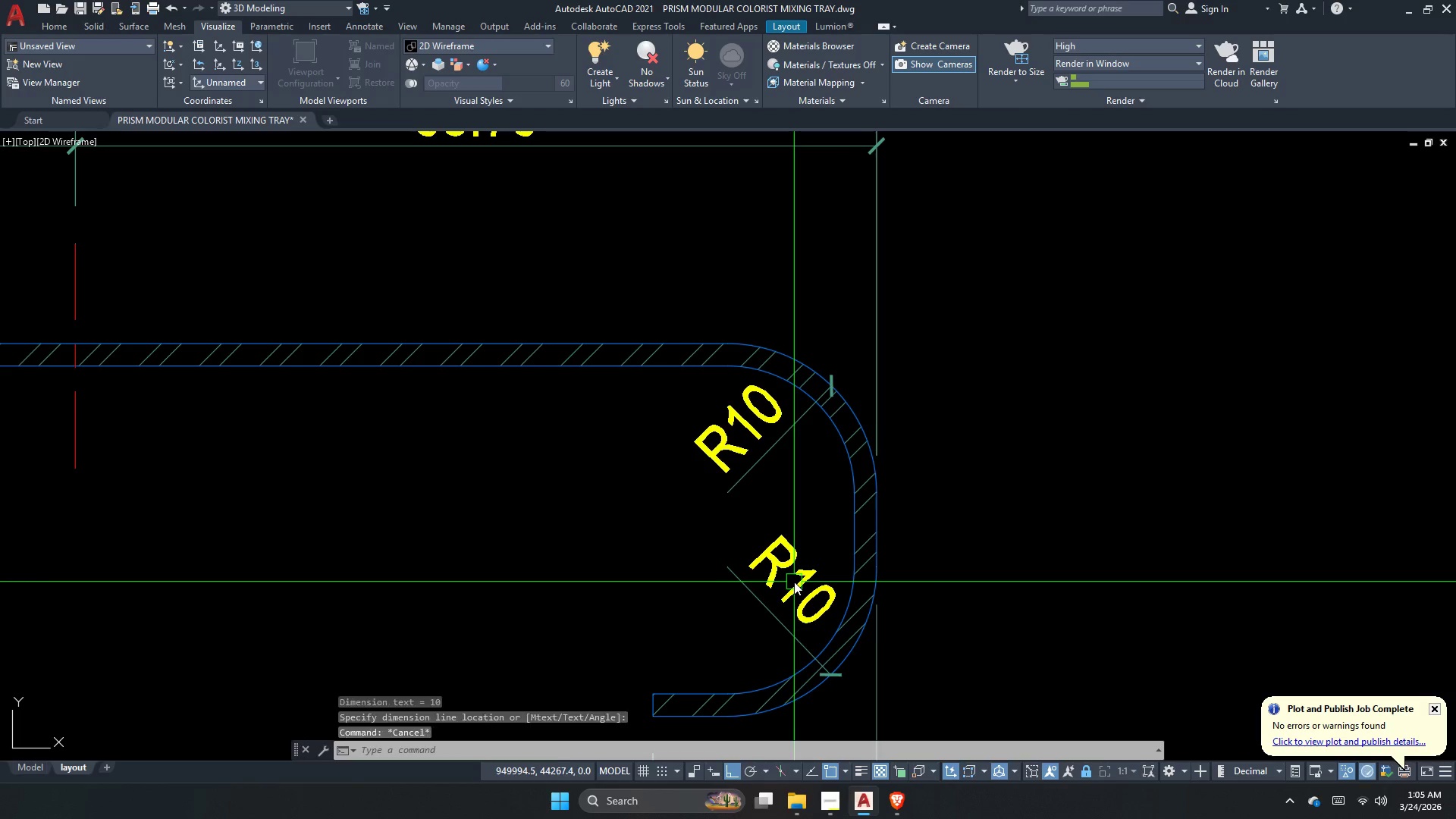 
scroll: coordinate [816, 583], scroll_direction: down, amount: 5.0
 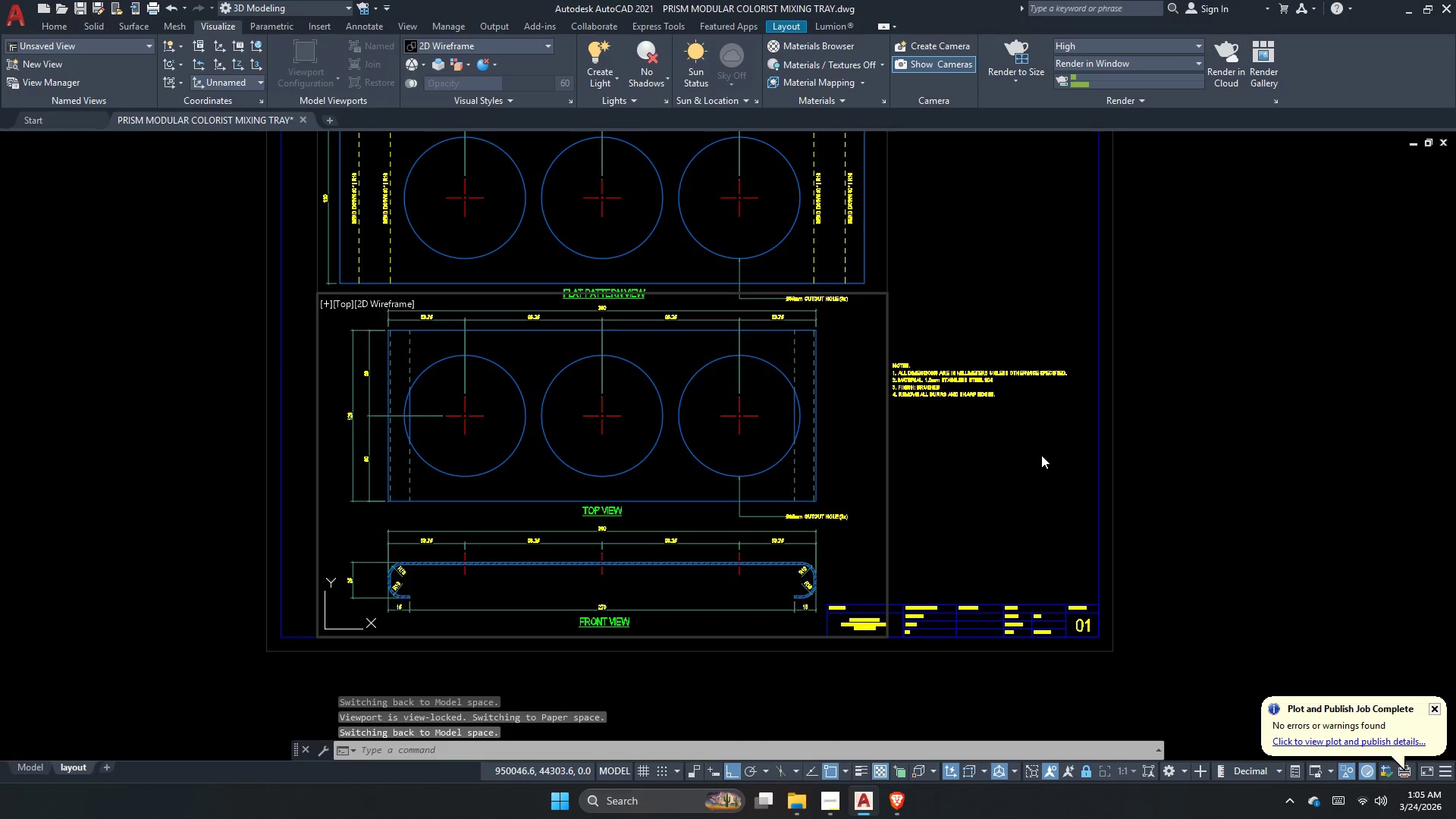 
double_click([1041, 455])
 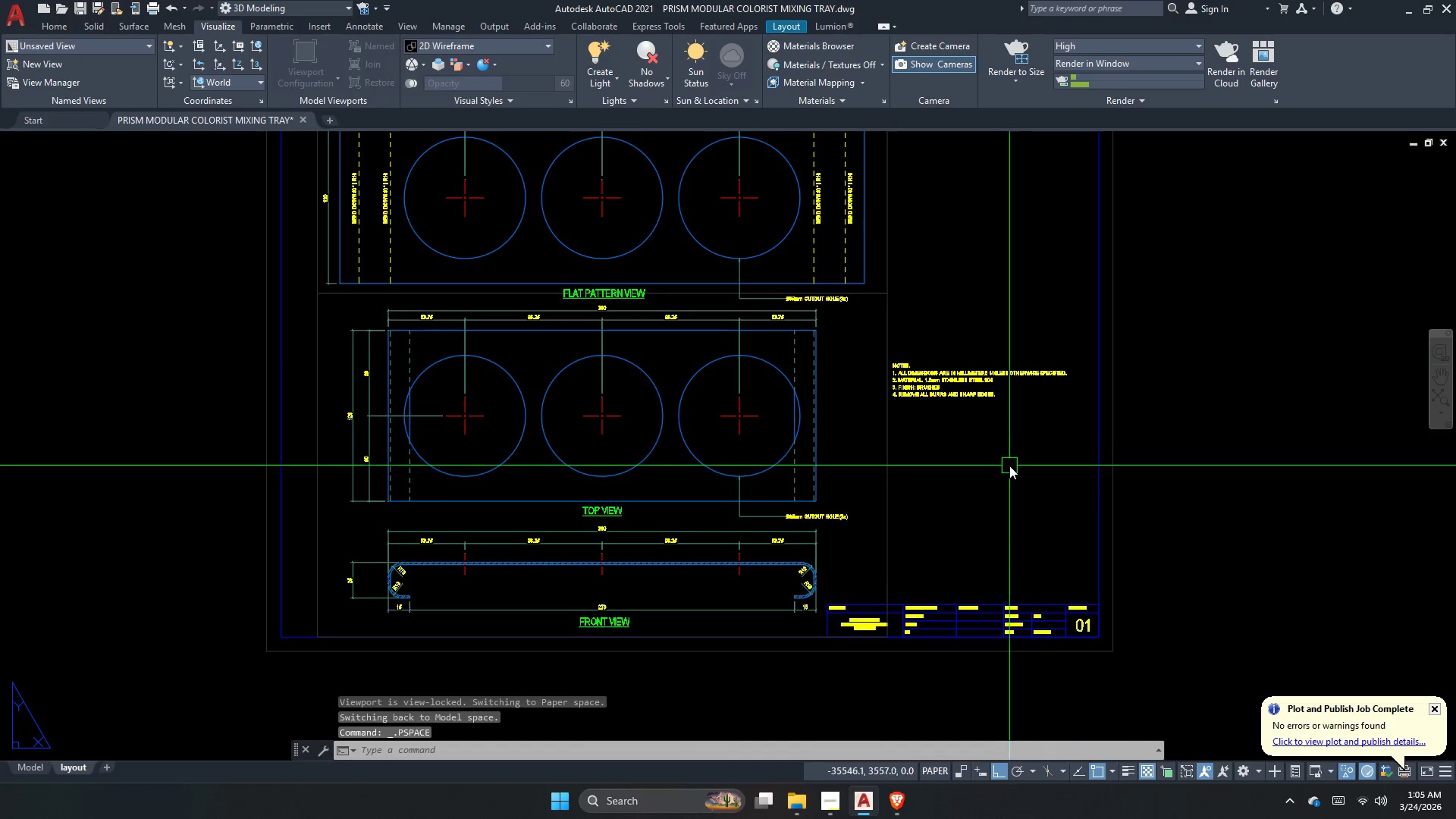 
key(Escape)
 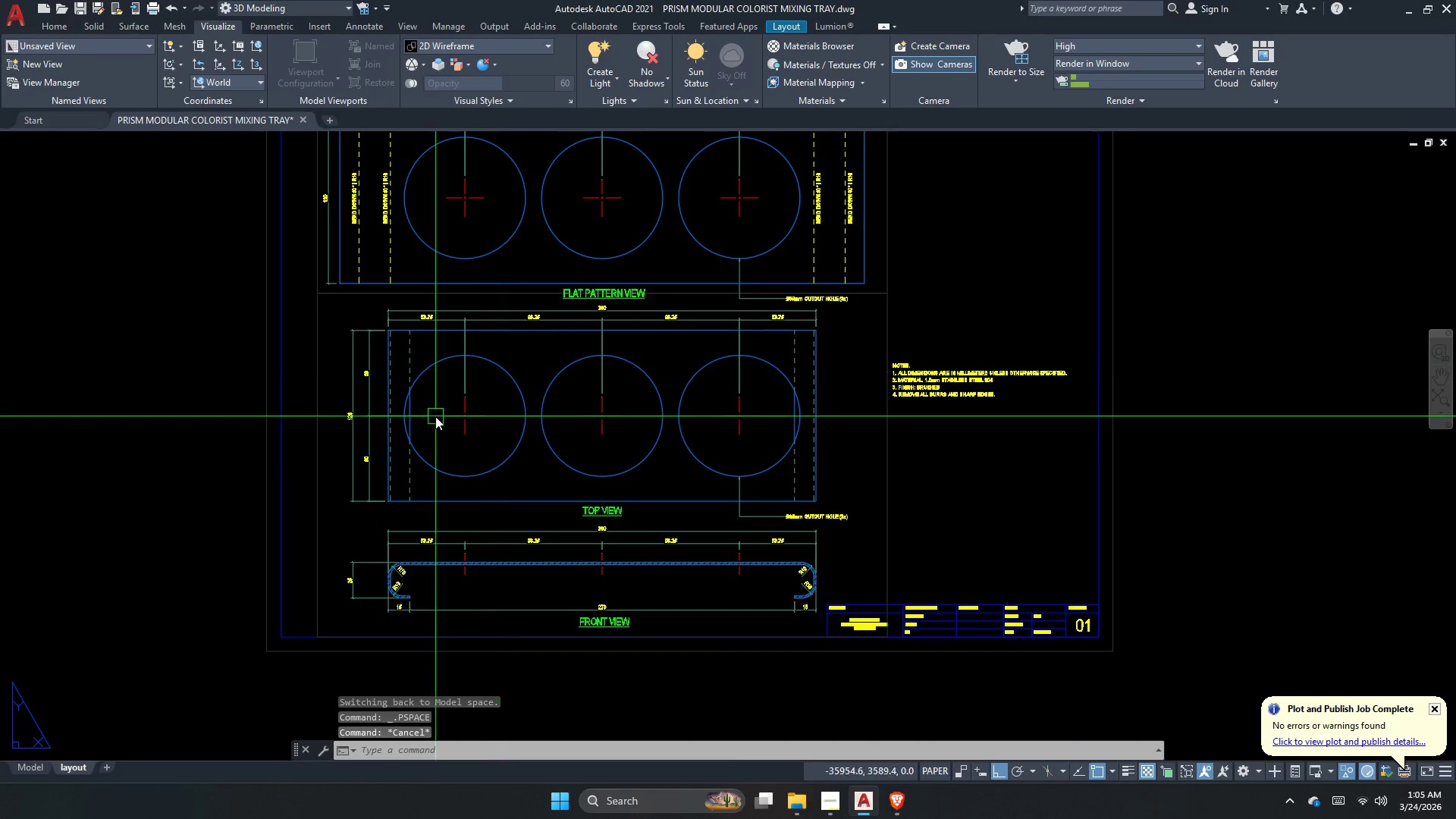 
scroll: coordinate [403, 510], scroll_direction: up, amount: 1.0
 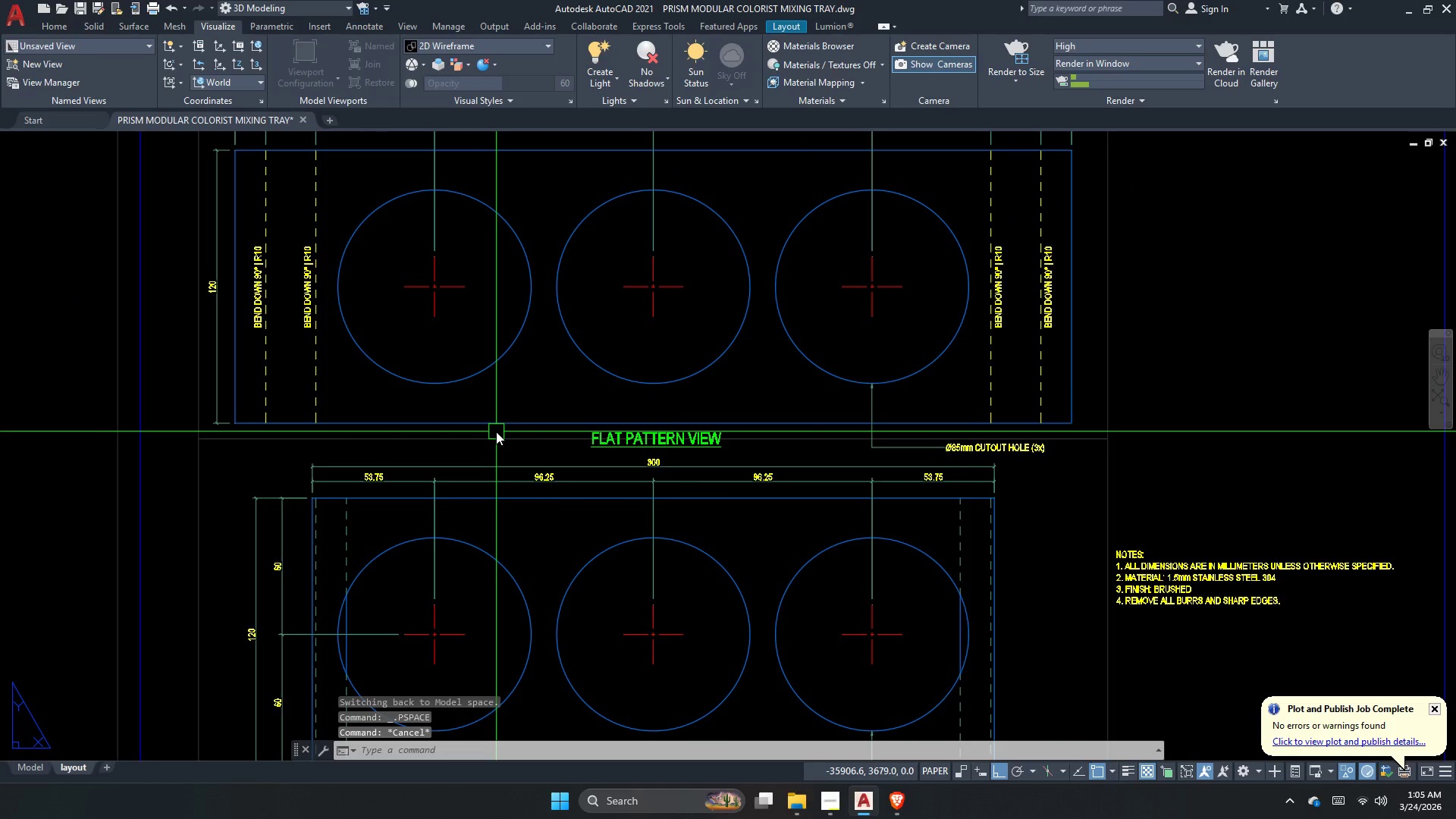 
scroll: coordinate [487, 449], scroll_direction: down, amount: 1.0
 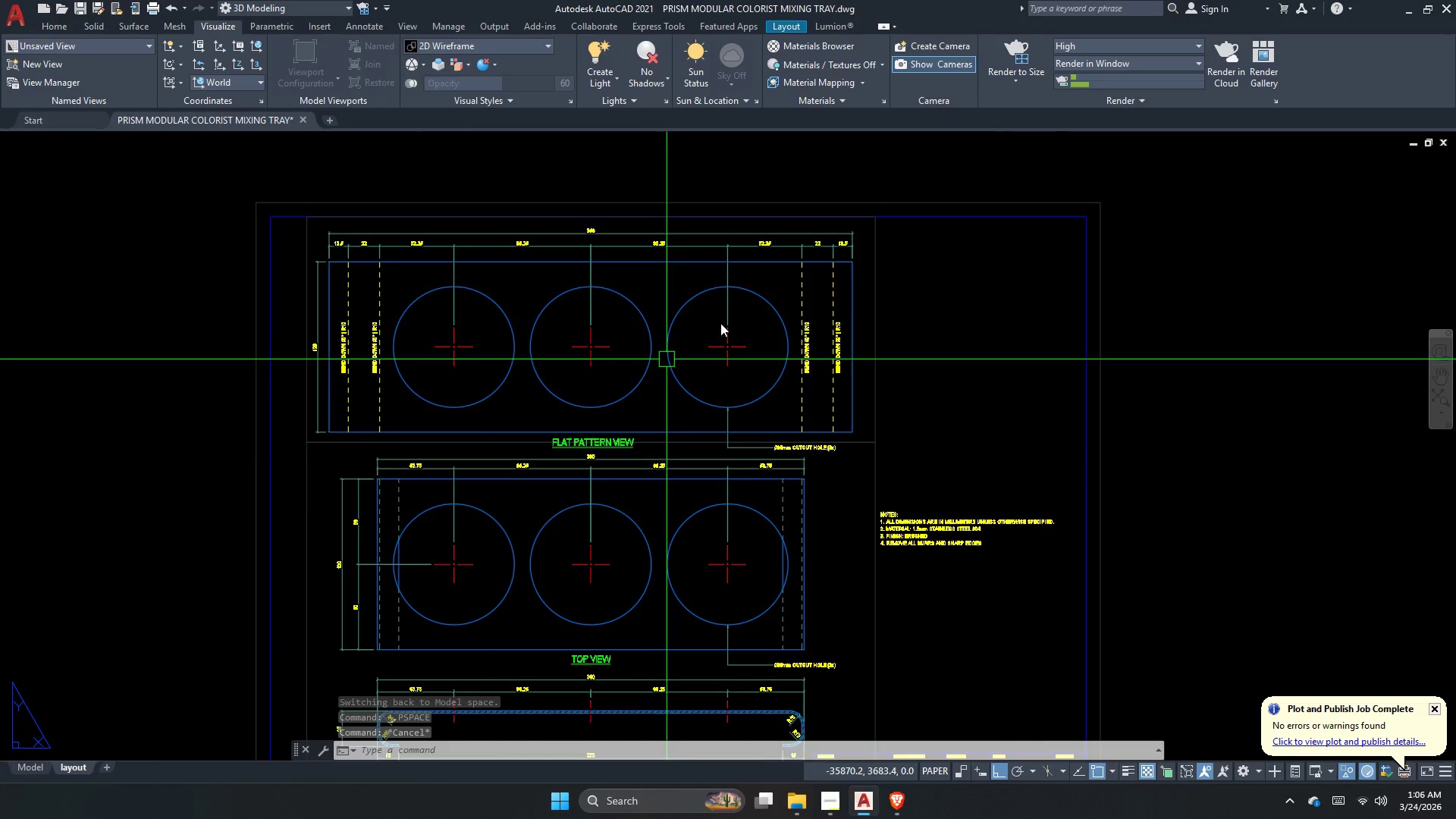 
scroll: coordinate [773, 280], scroll_direction: up, amount: 1.0
 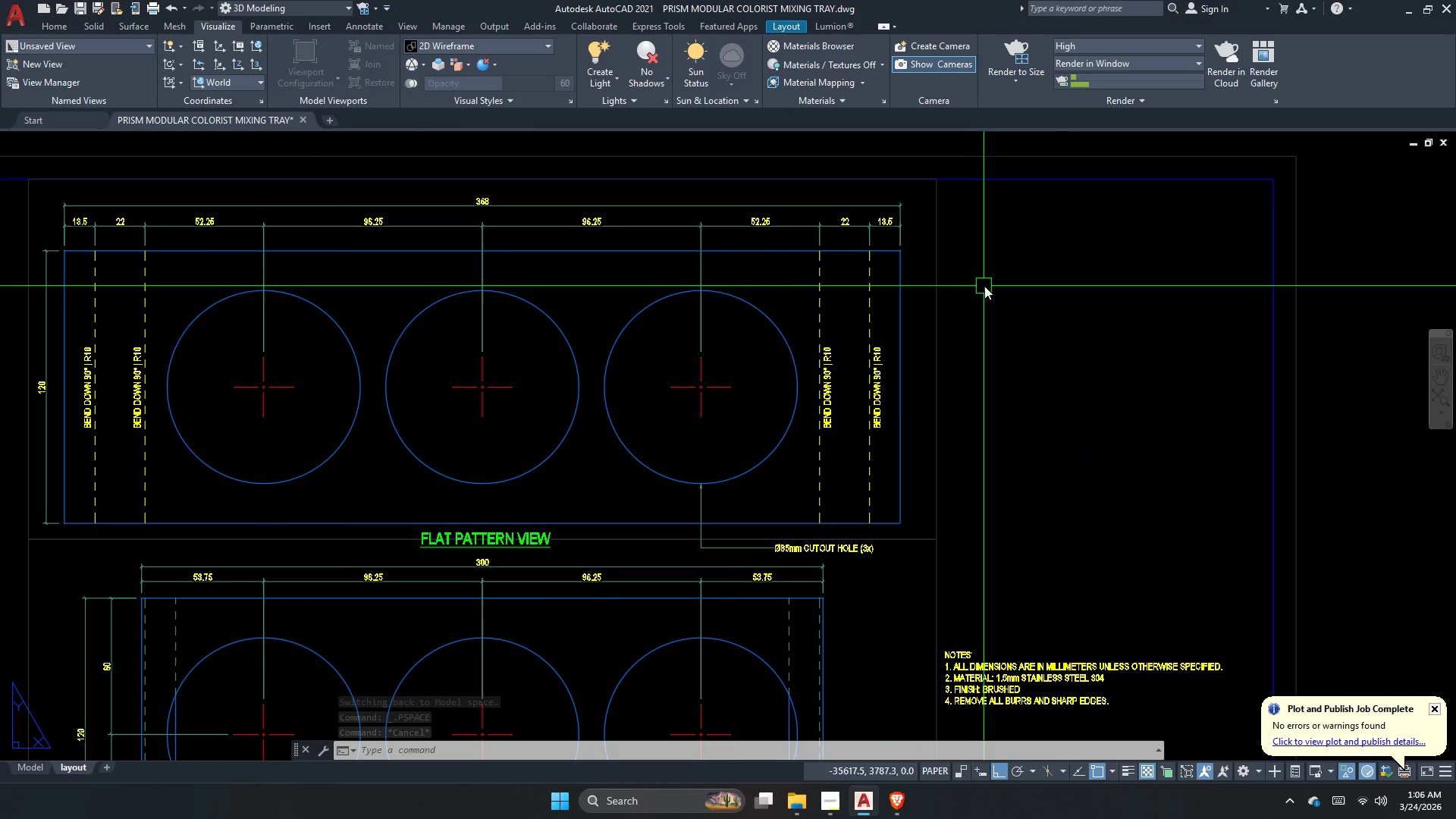 
double_click([986, 286])
 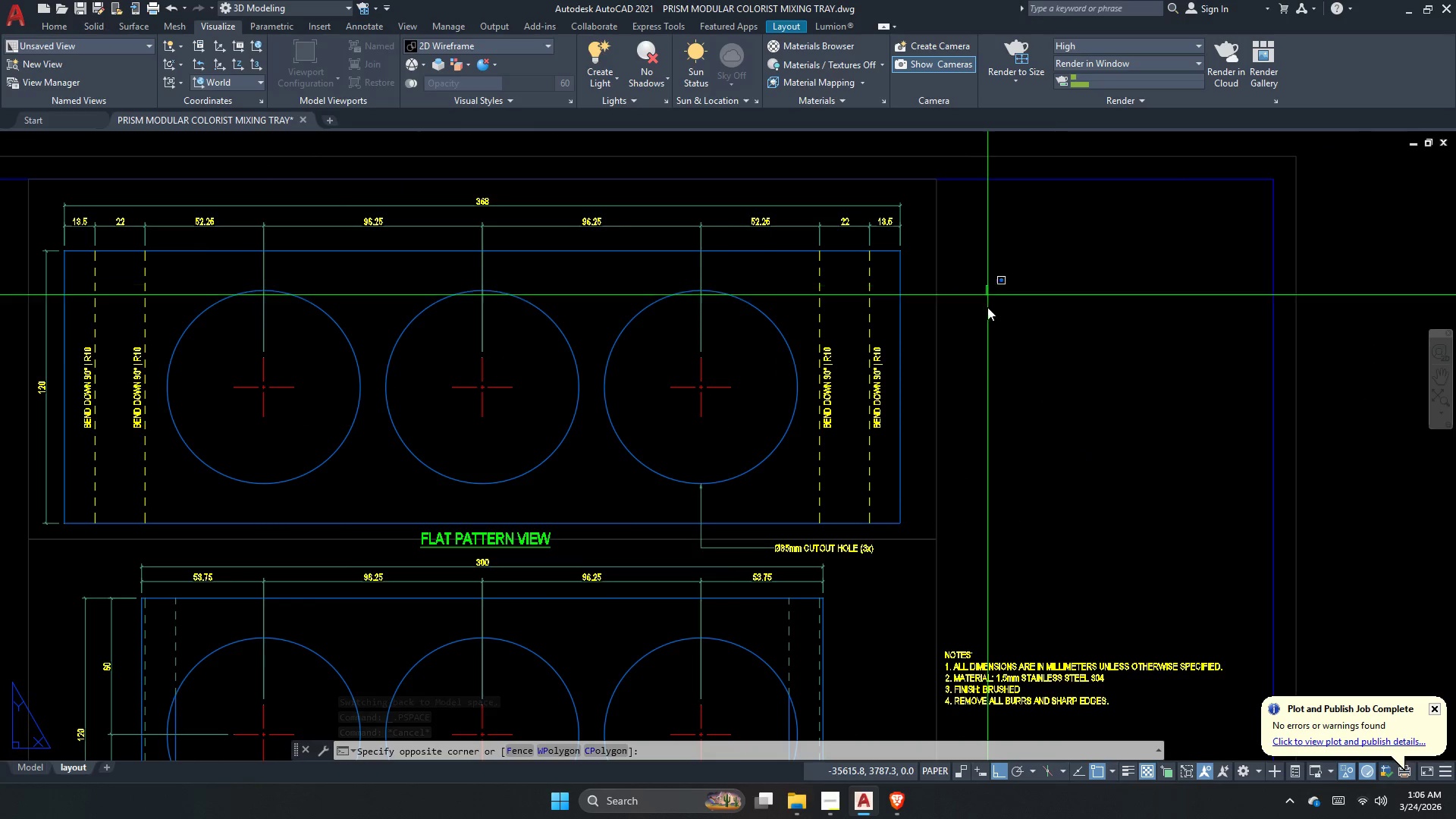 
triple_click([985, 318])
 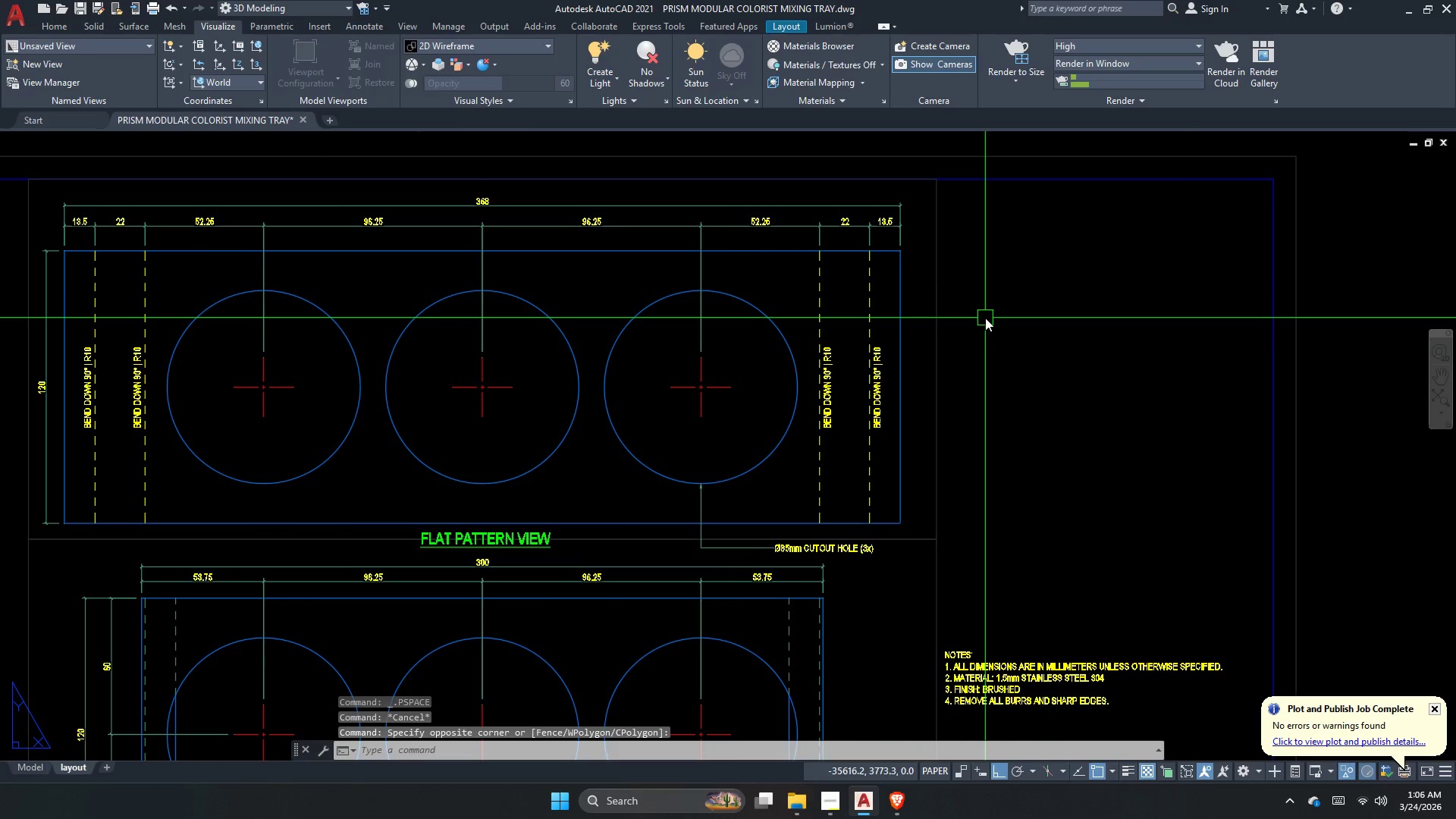 
key(Escape)
 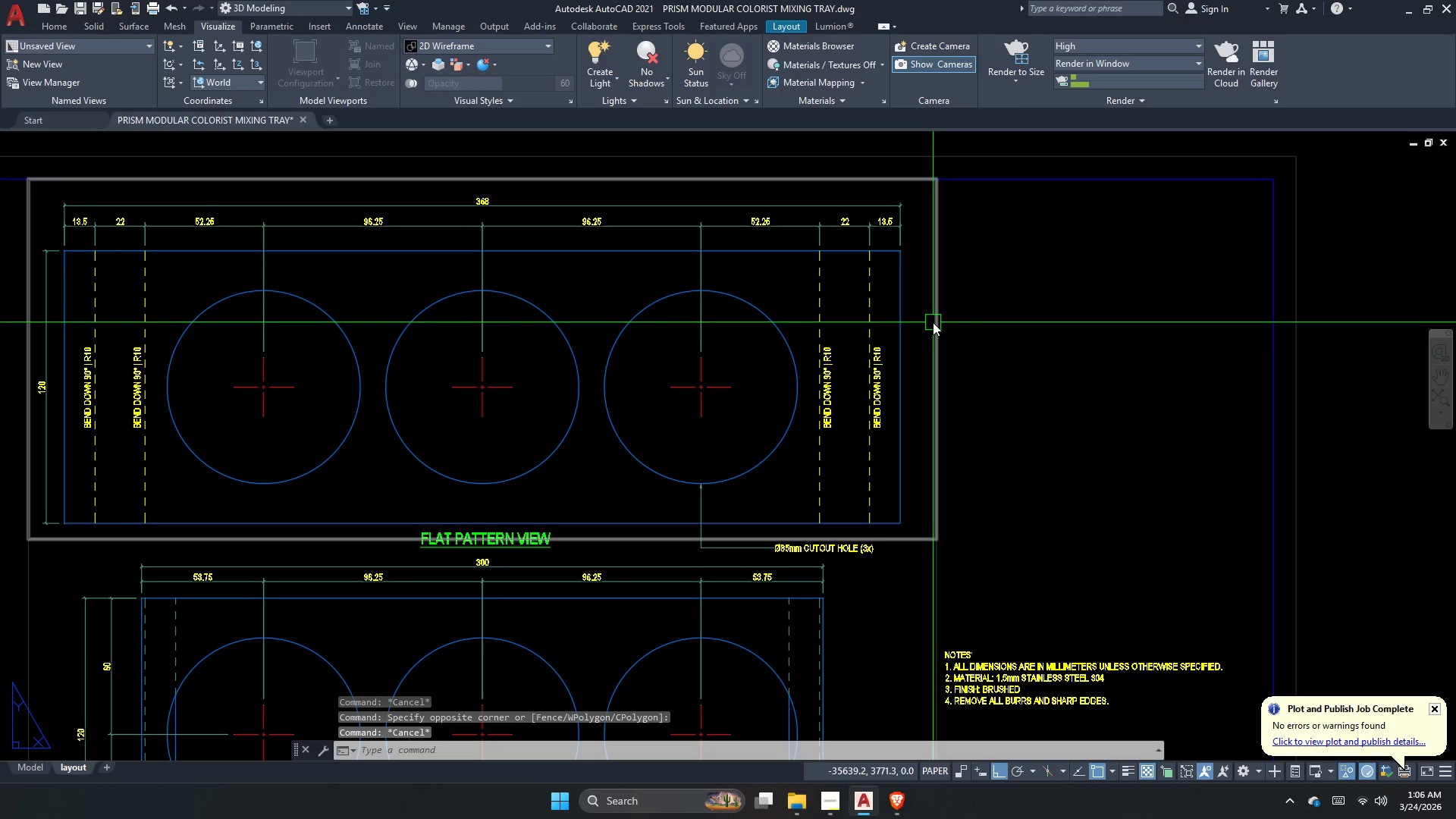 
key(Escape)
 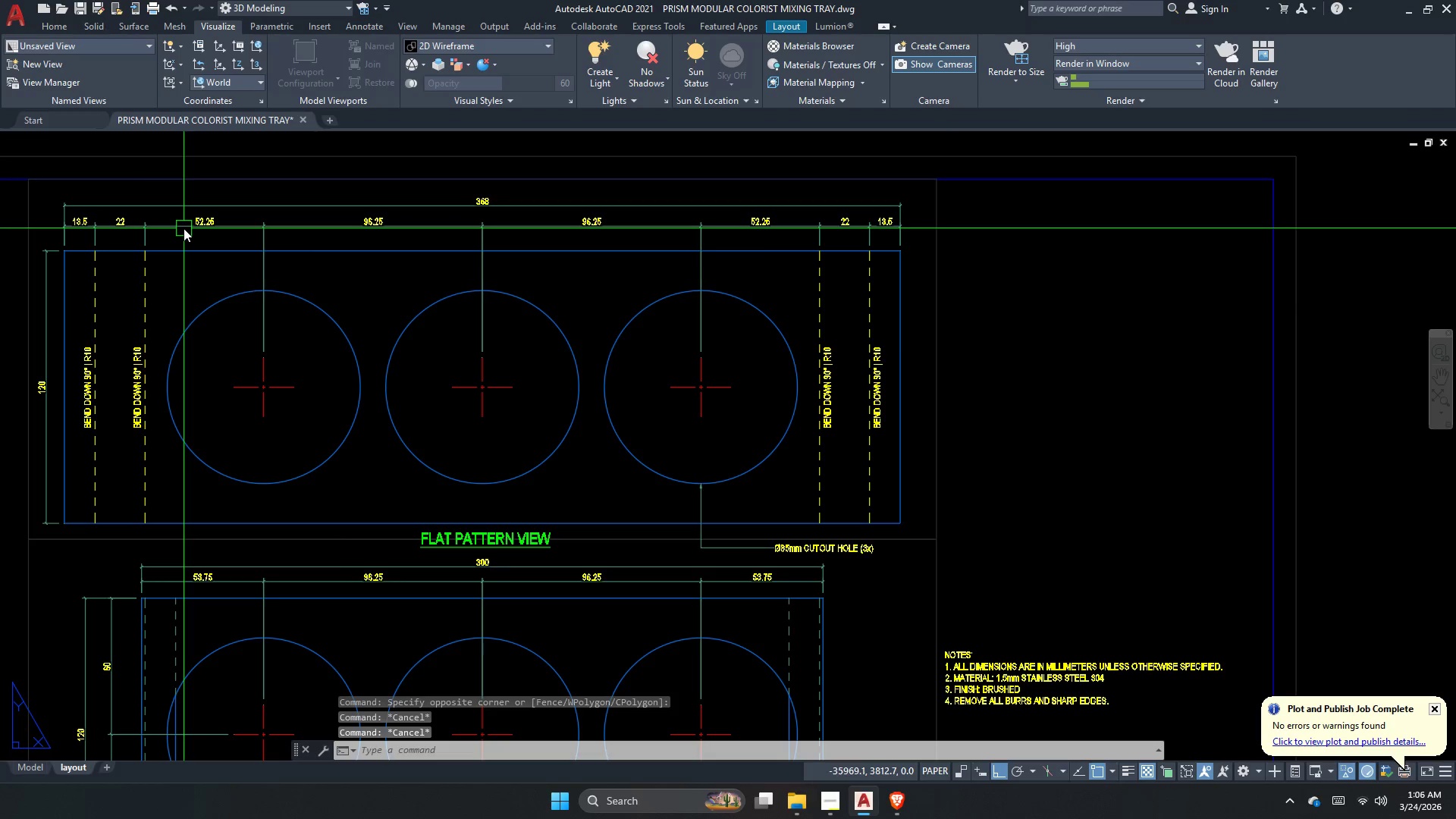 
left_click([721, 233])
 